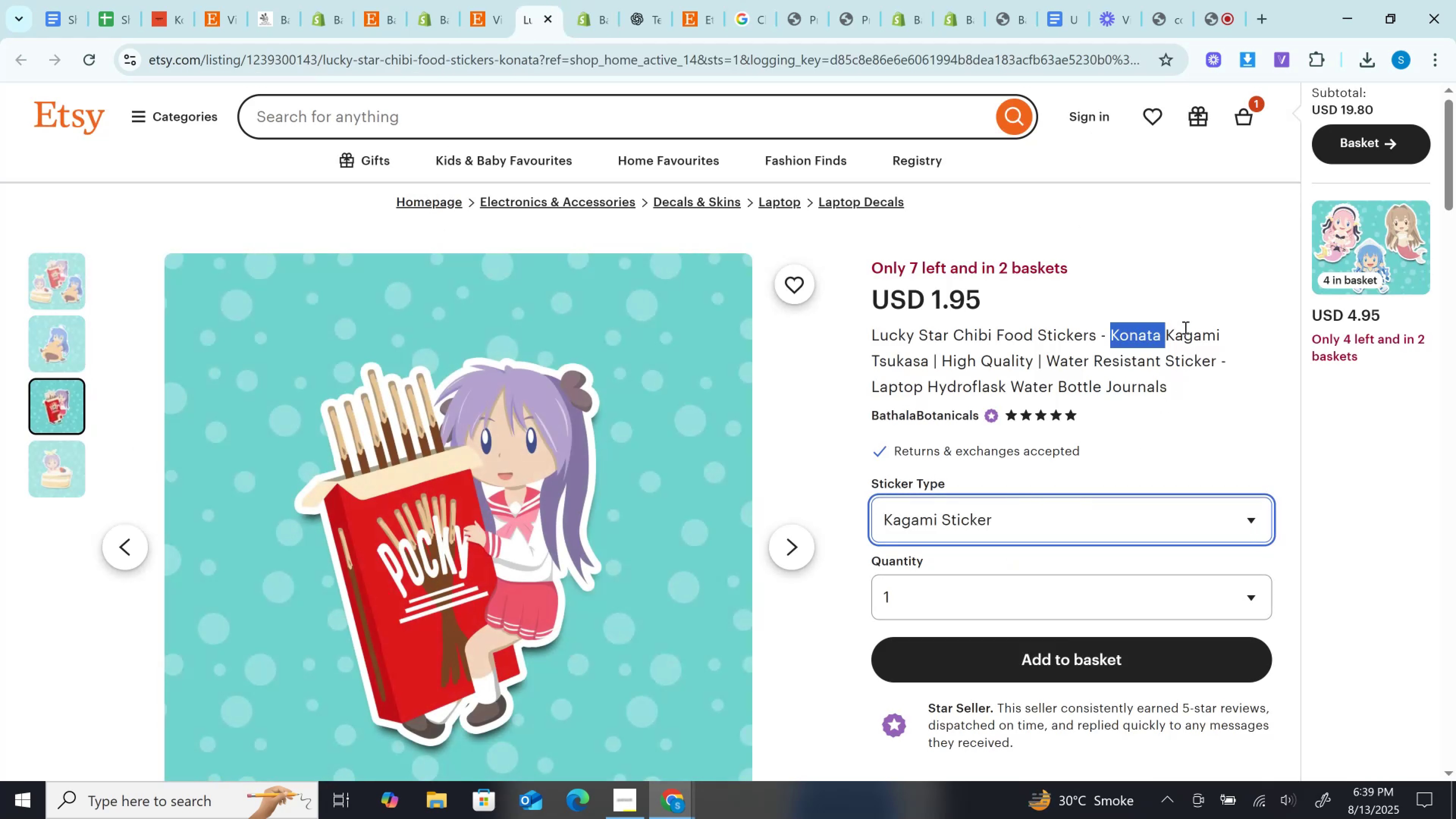 
double_click([1185, 327])
 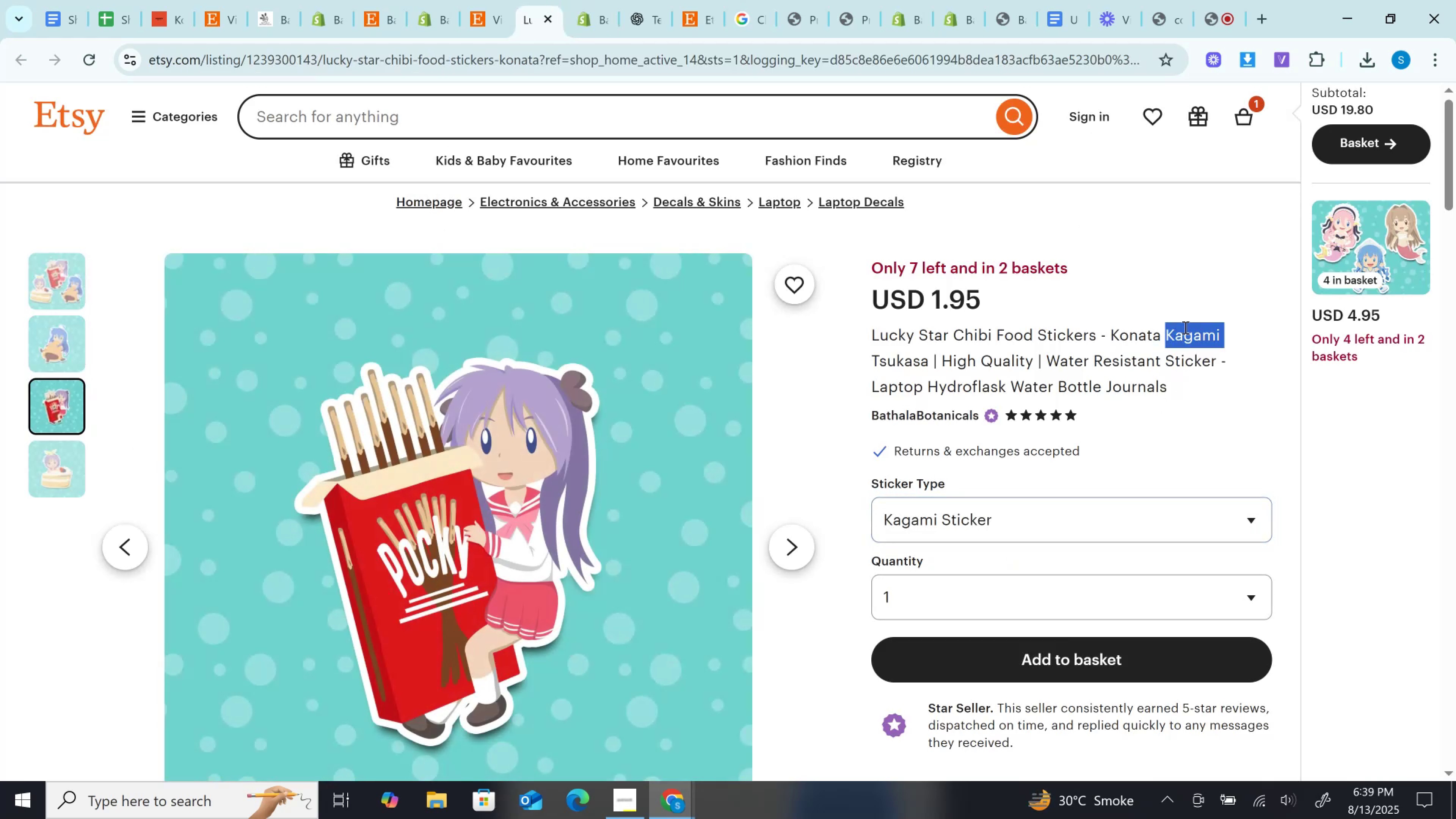 
key(Control+C)
 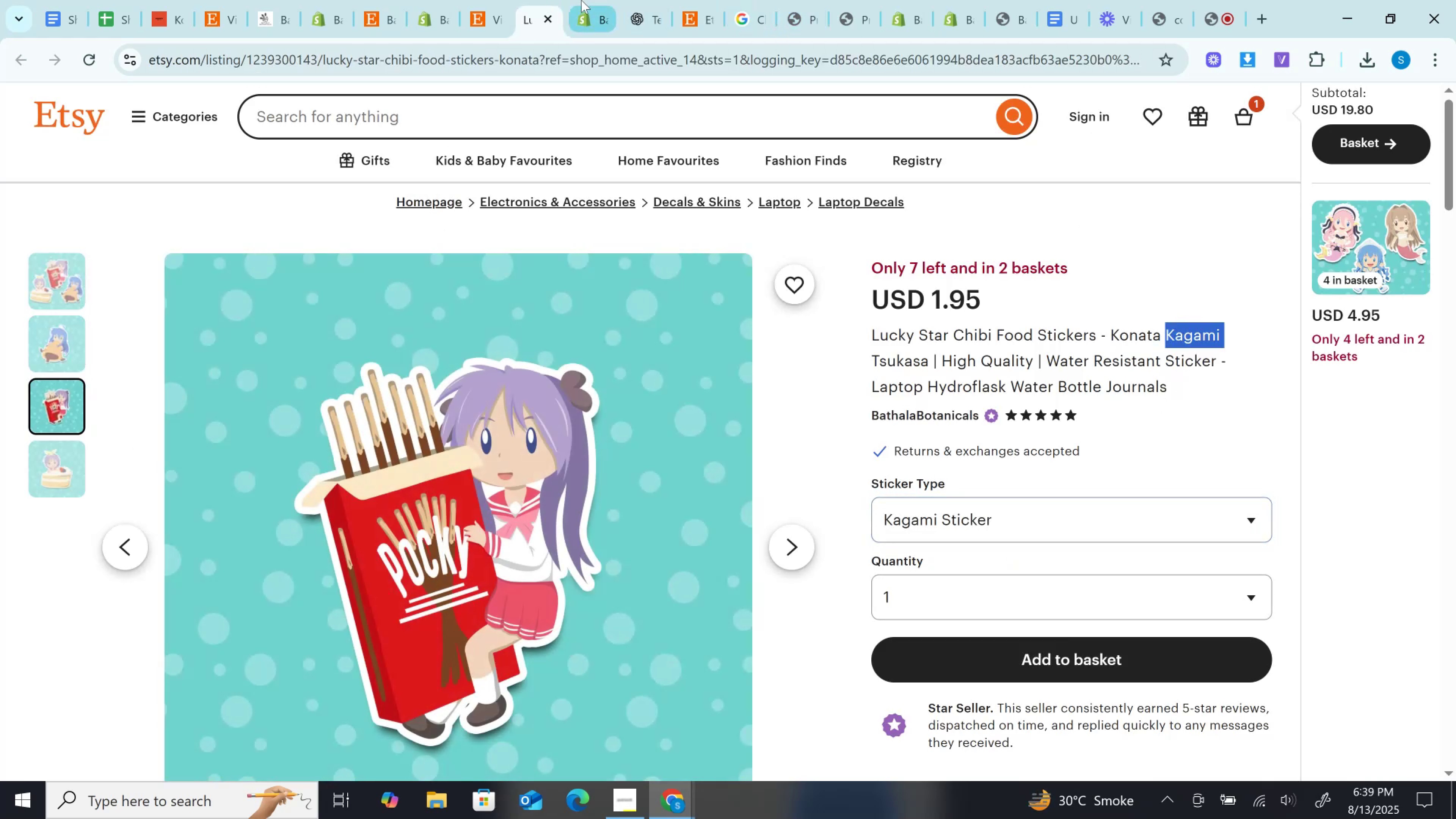 
left_click([581, 0])
 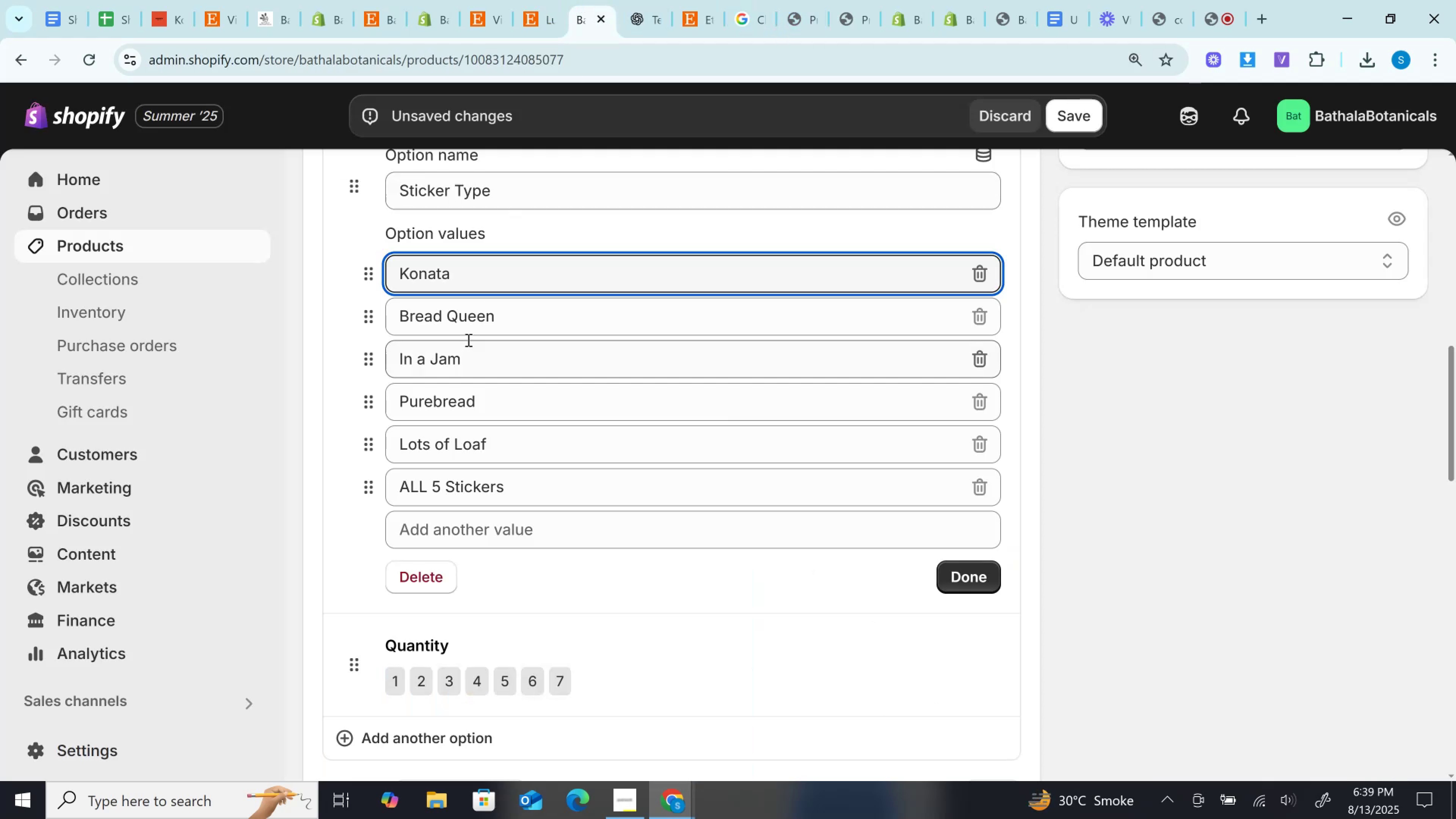 
left_click([477, 321])
 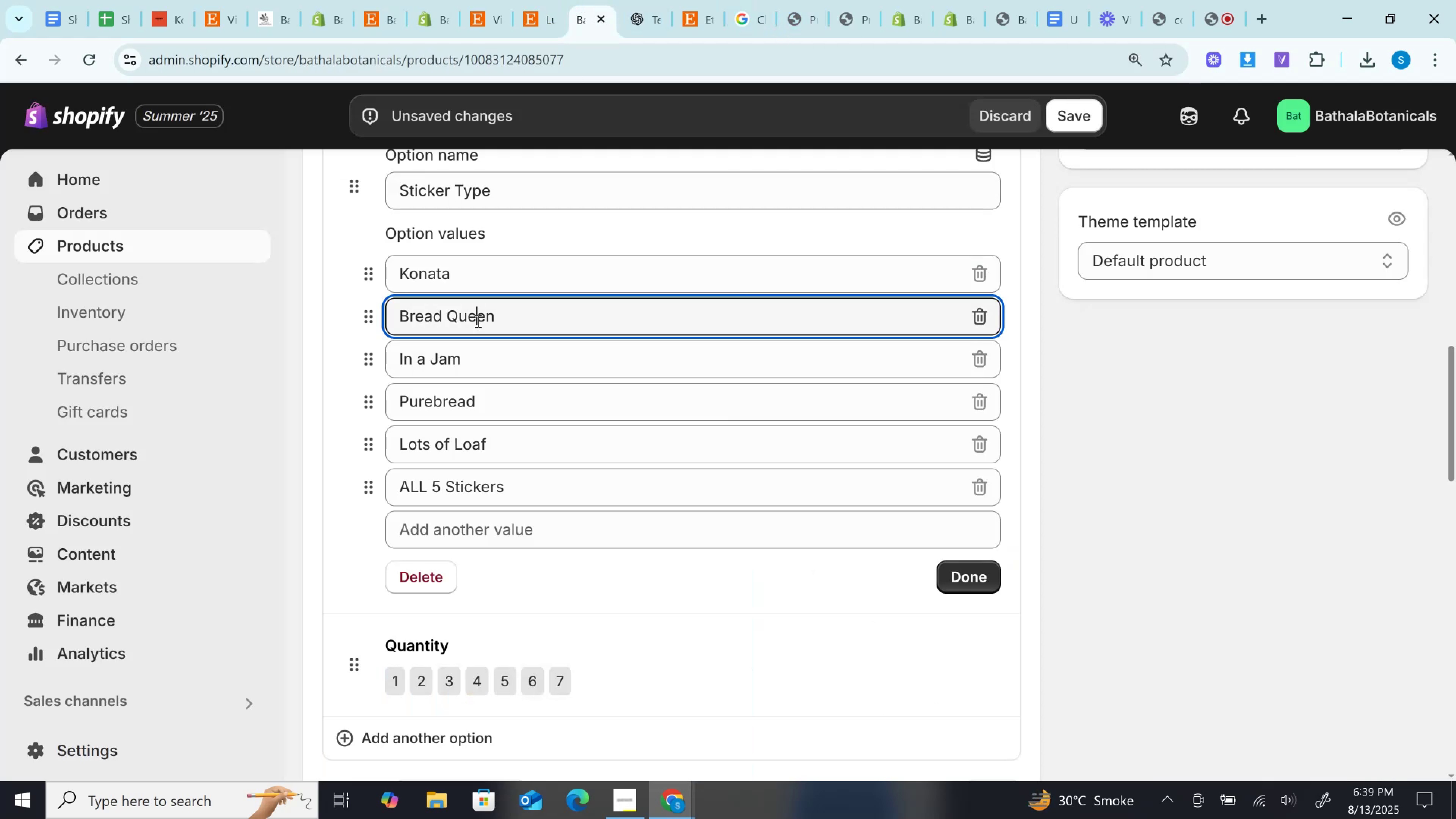 
key(Control+A)
 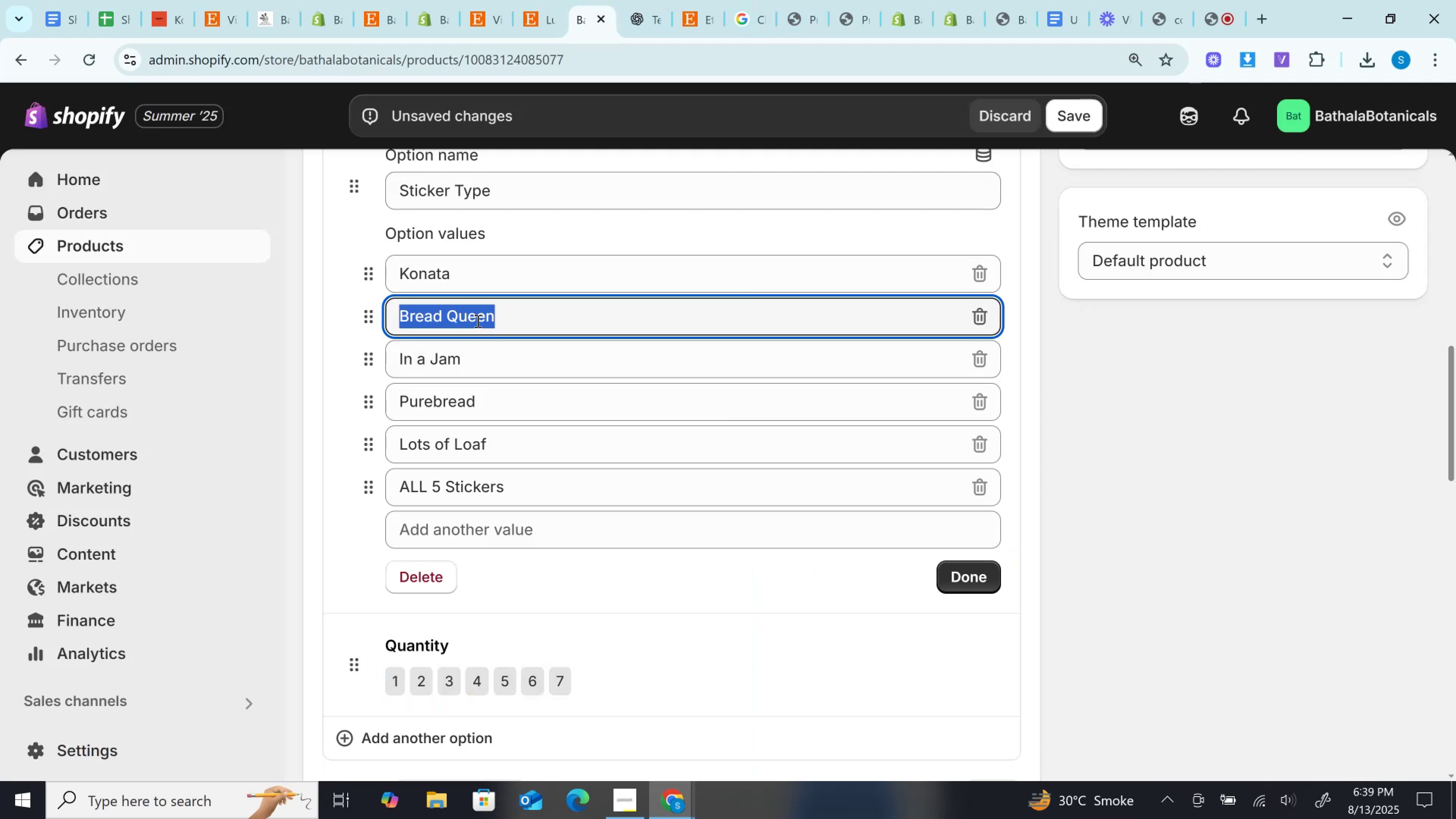 
key(Control+V)
 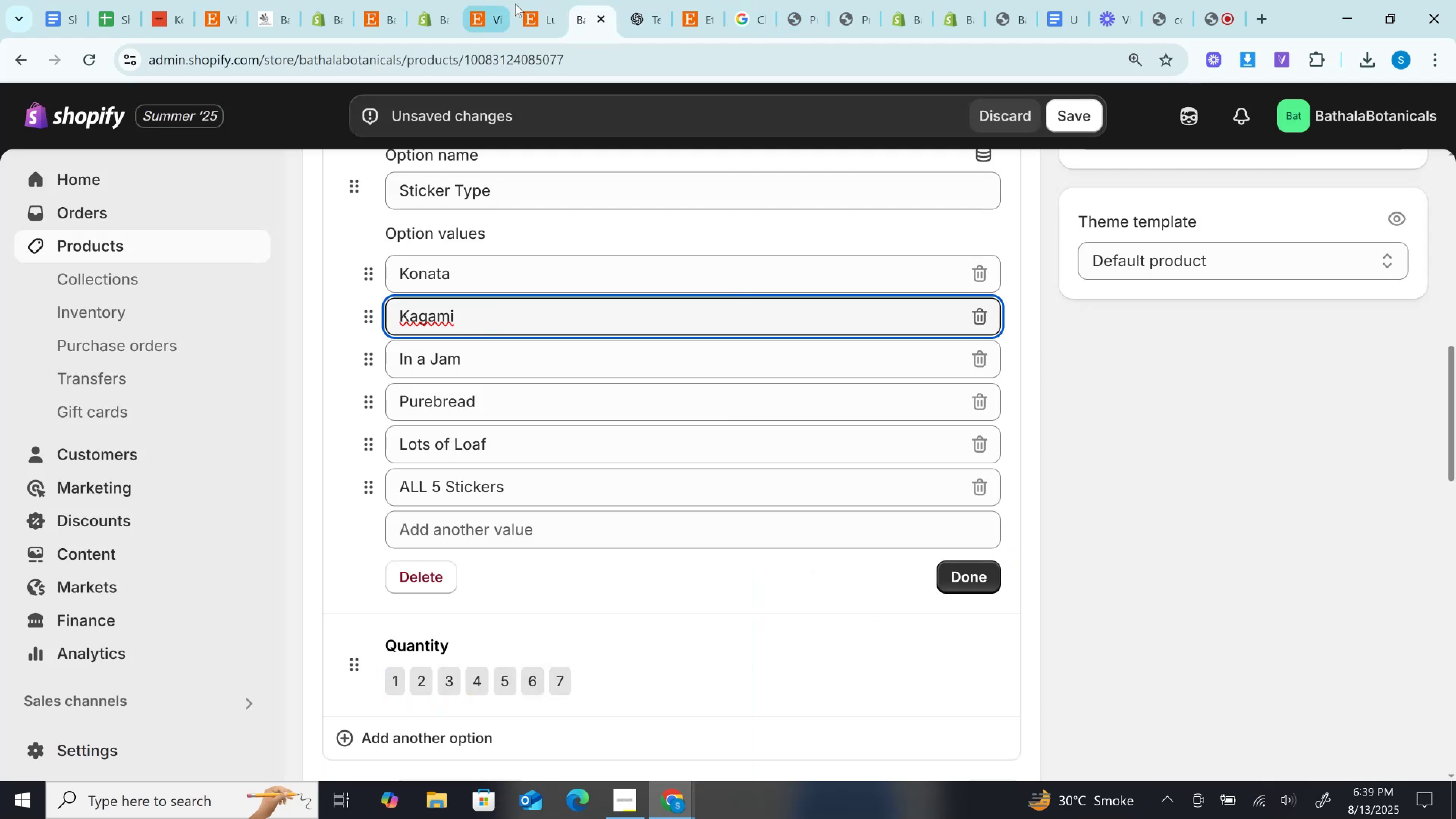 
left_click([535, 0])
 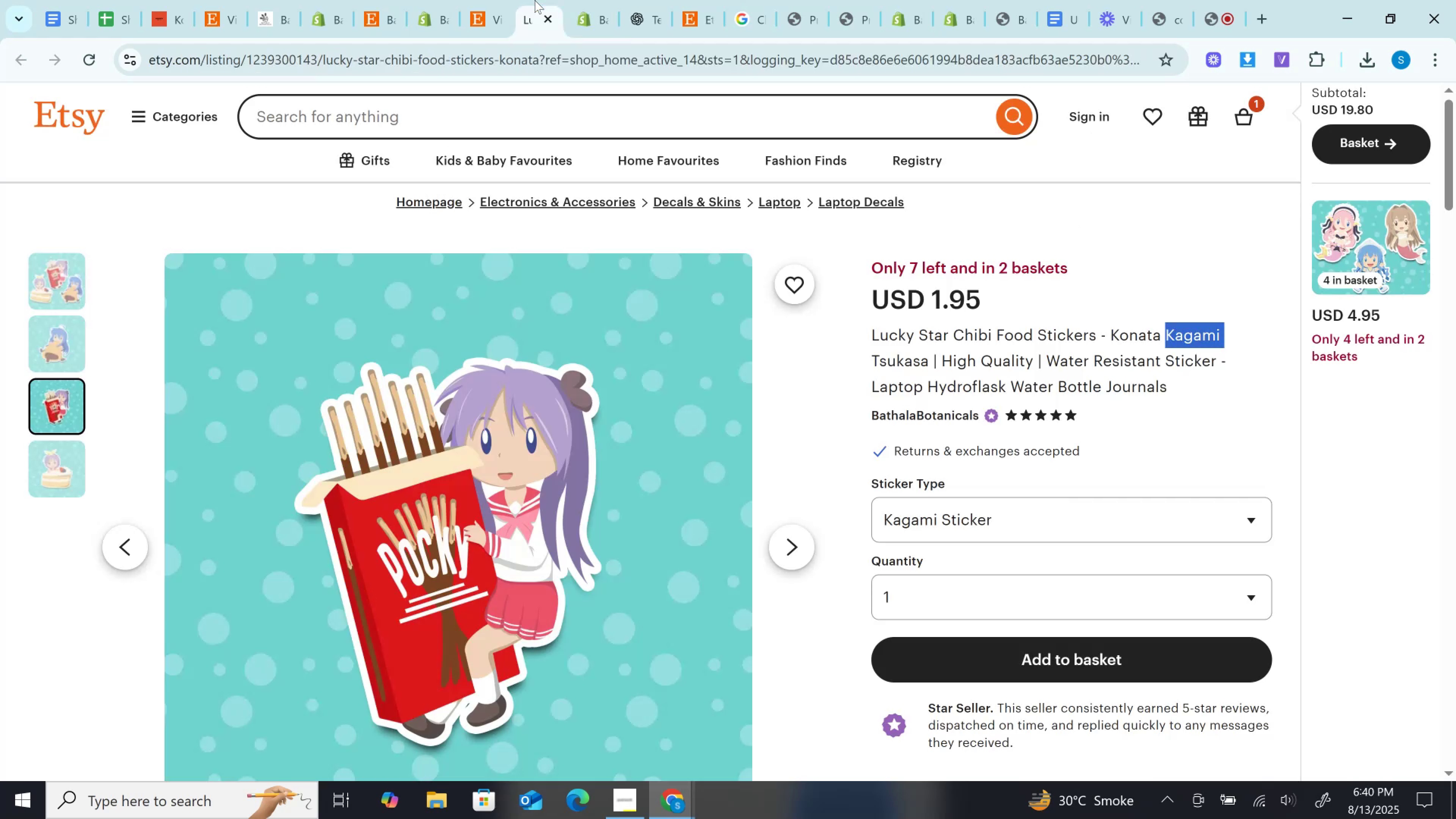 
left_click([986, 511])
 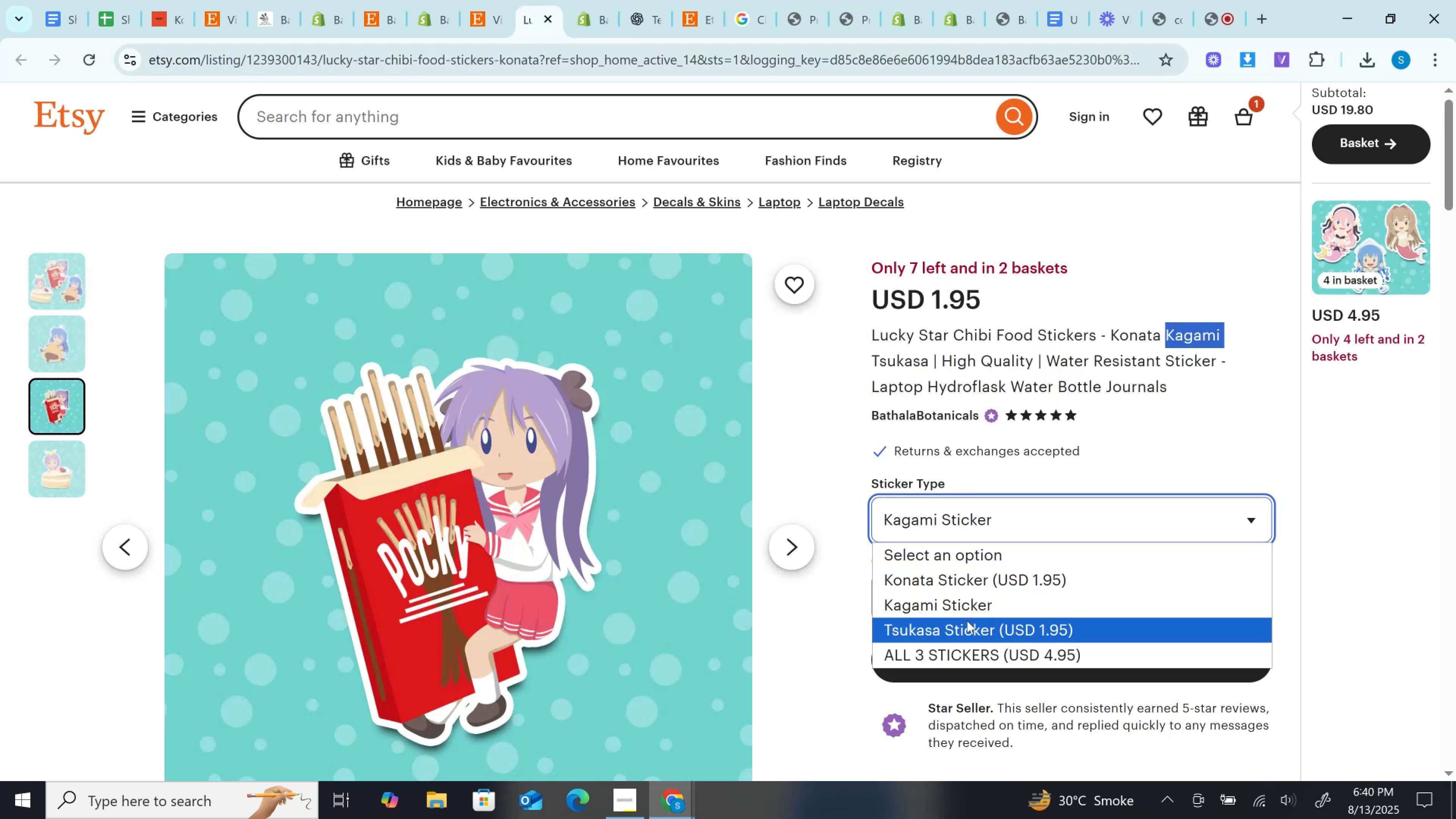 
left_click([967, 622])
 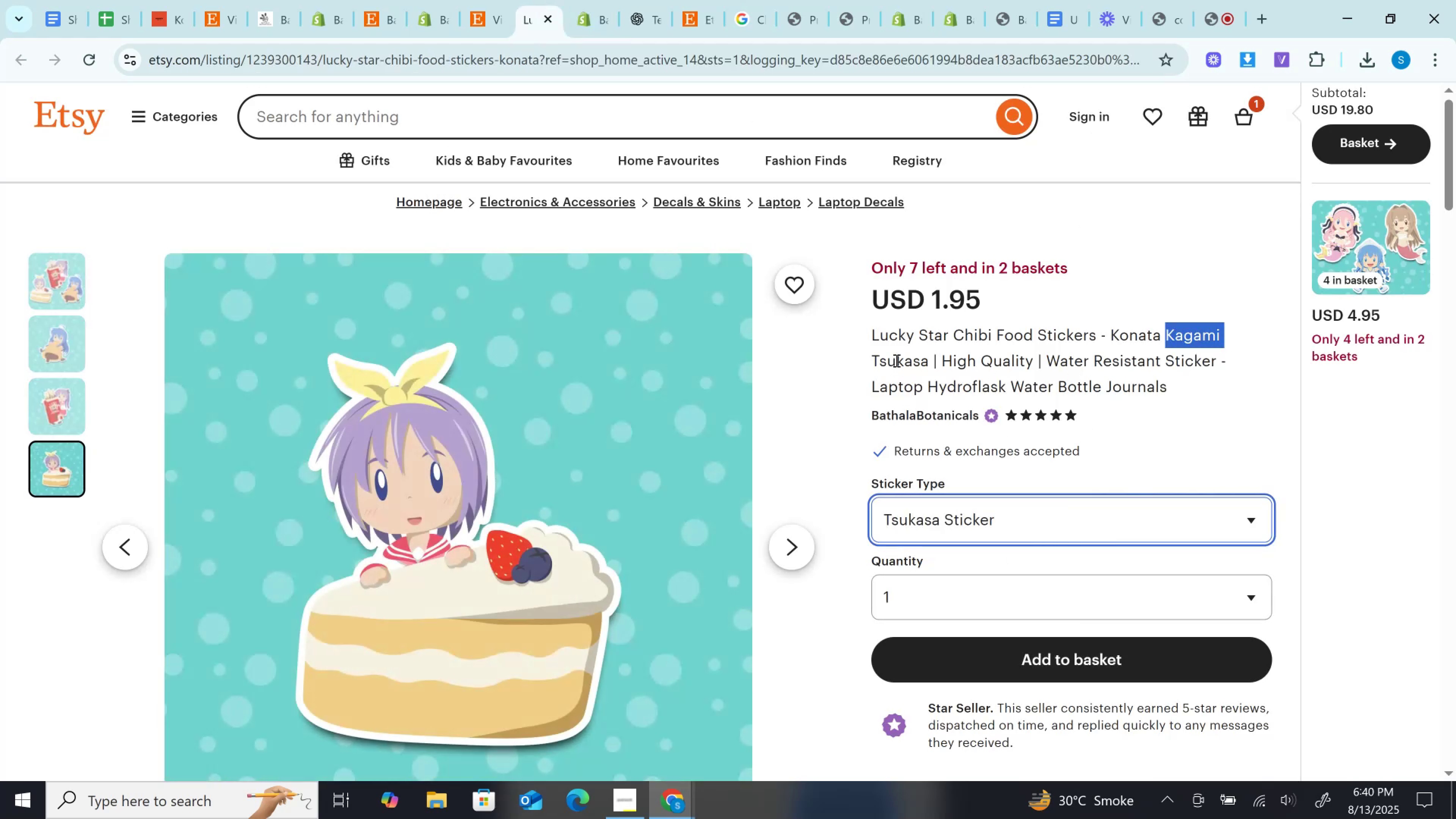 
double_click([896, 360])
 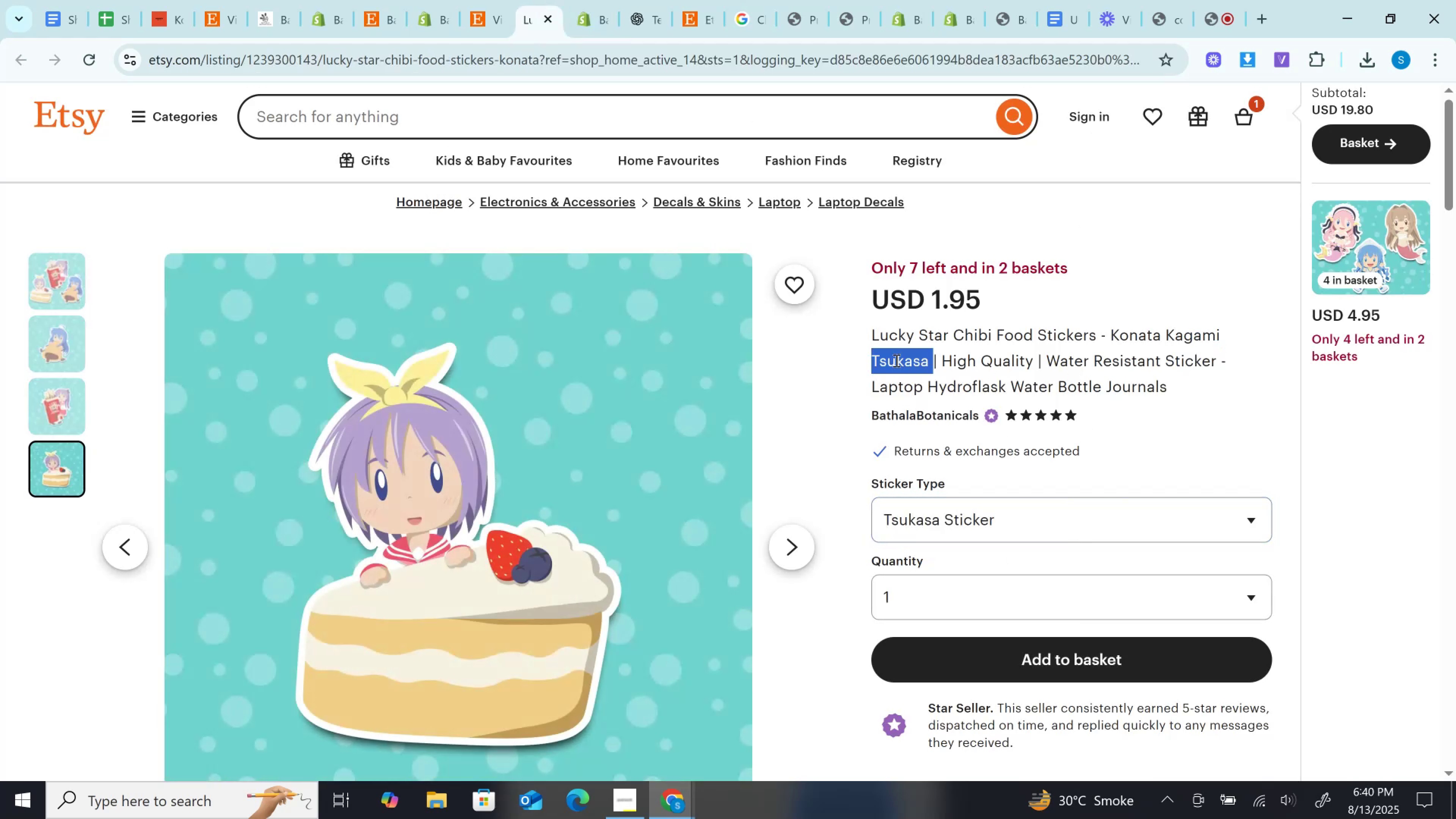 
key(Control+C)
 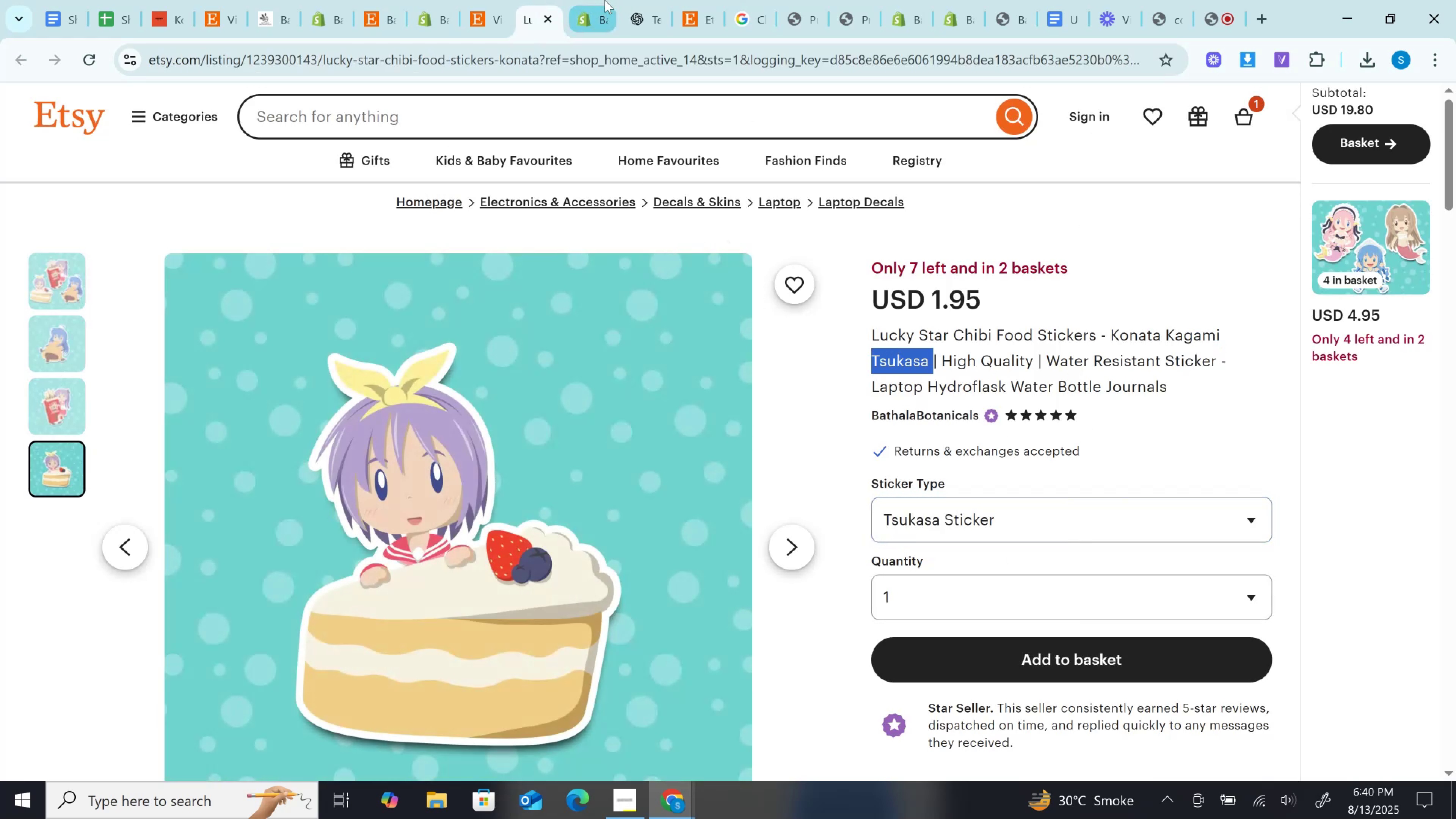 
left_click([599, 0])
 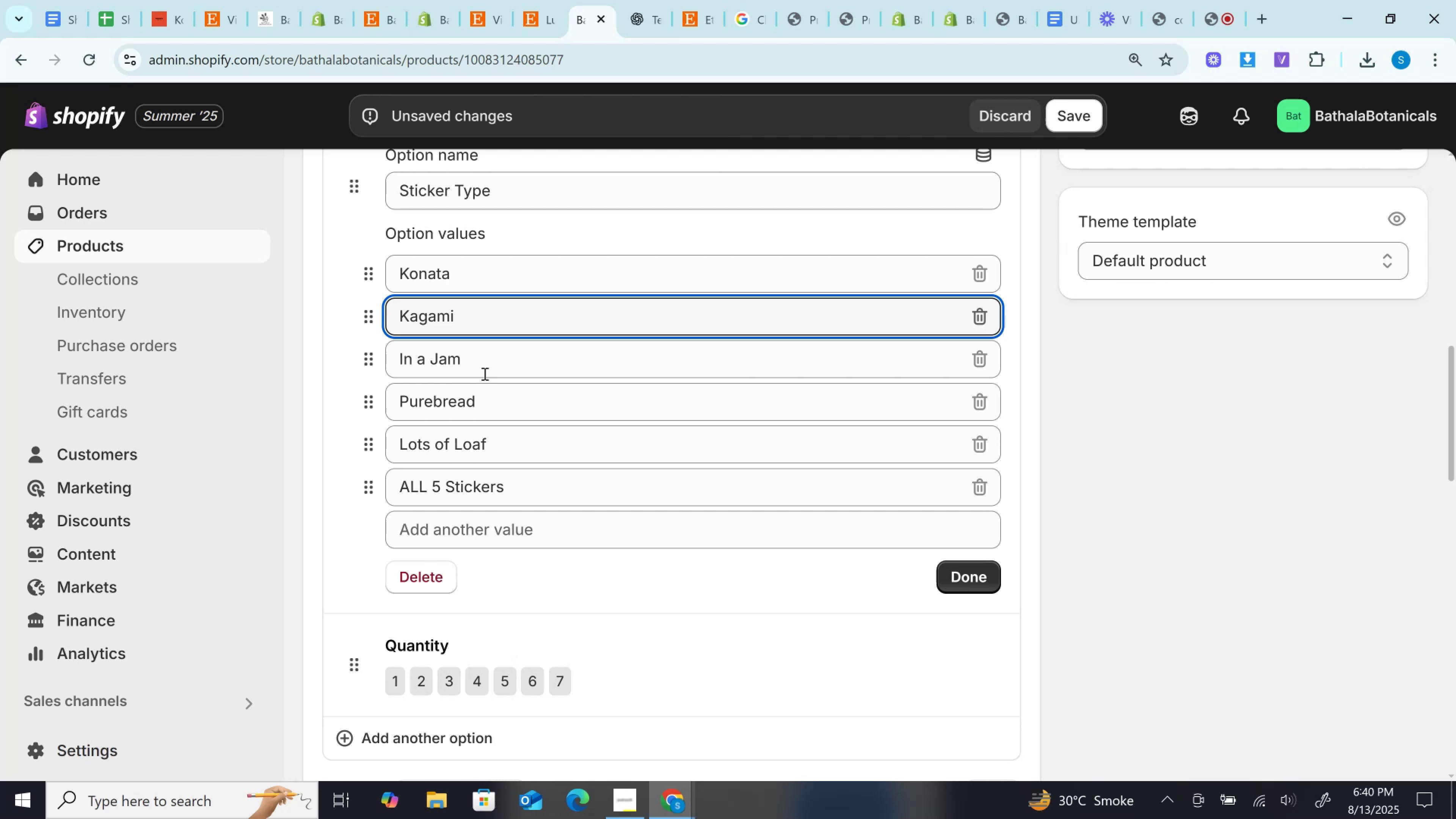 
left_click([482, 368])
 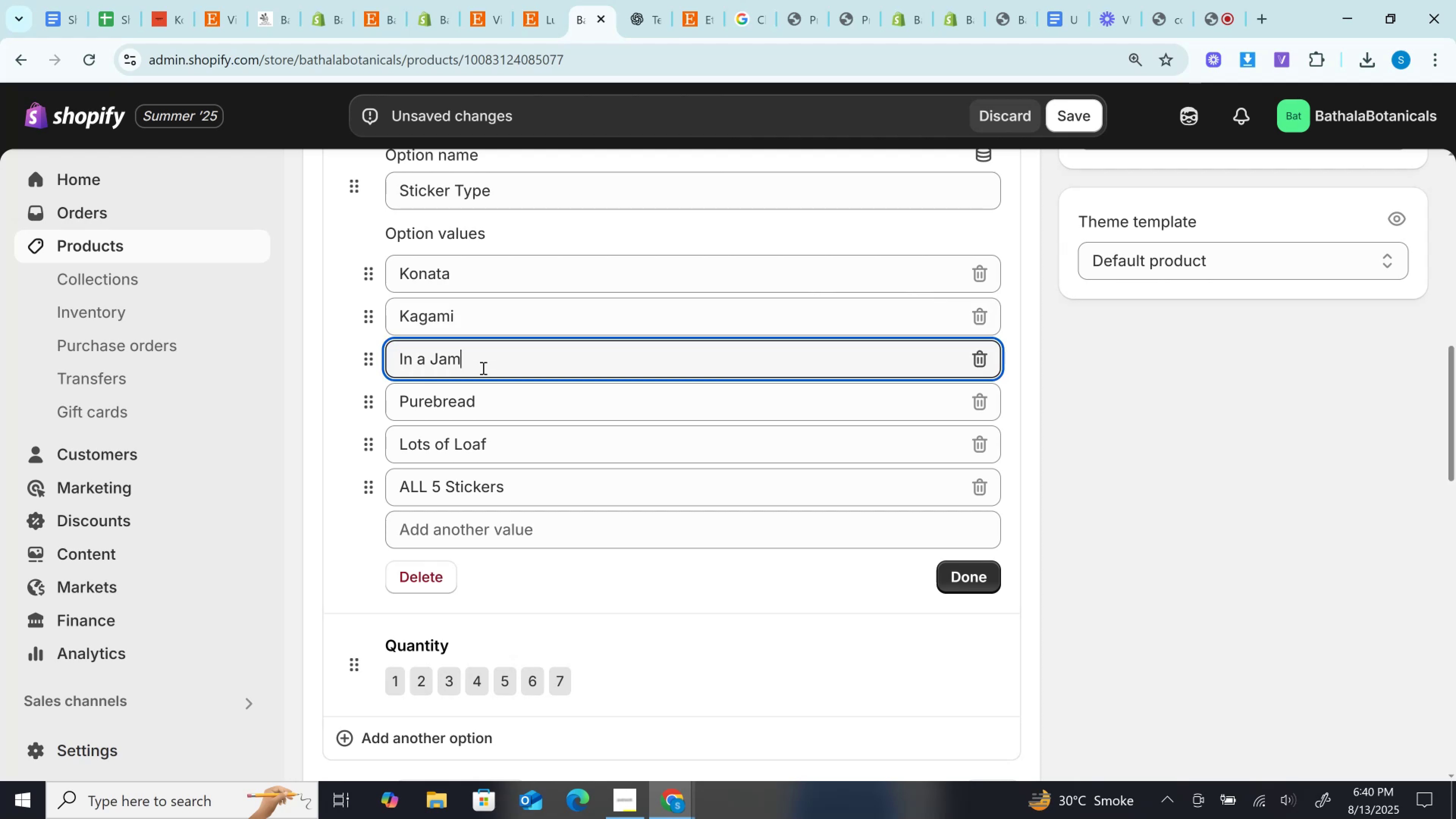 
key(Control+A)
 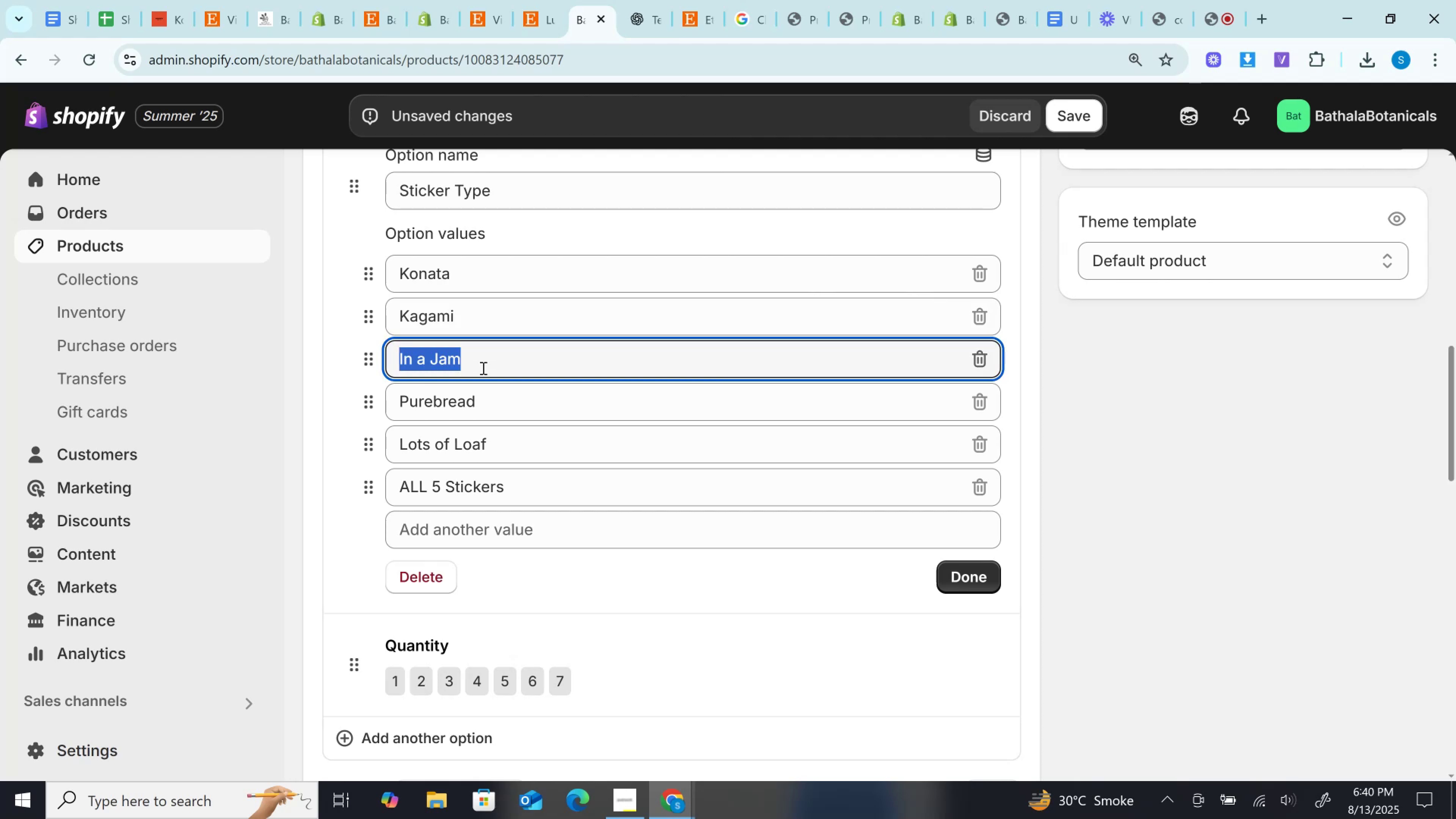 
key(Control+V)
 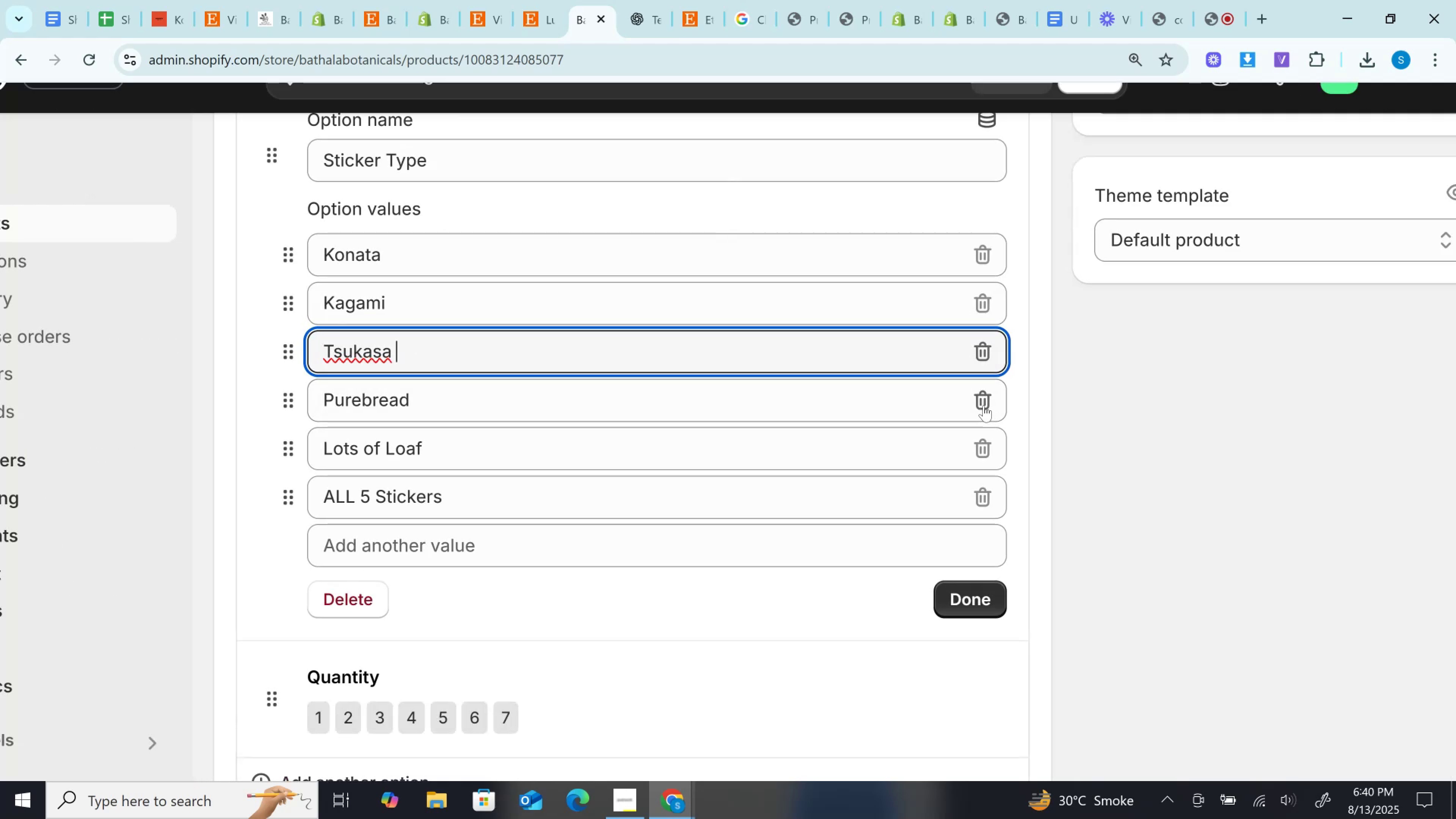 
left_click([984, 405])
 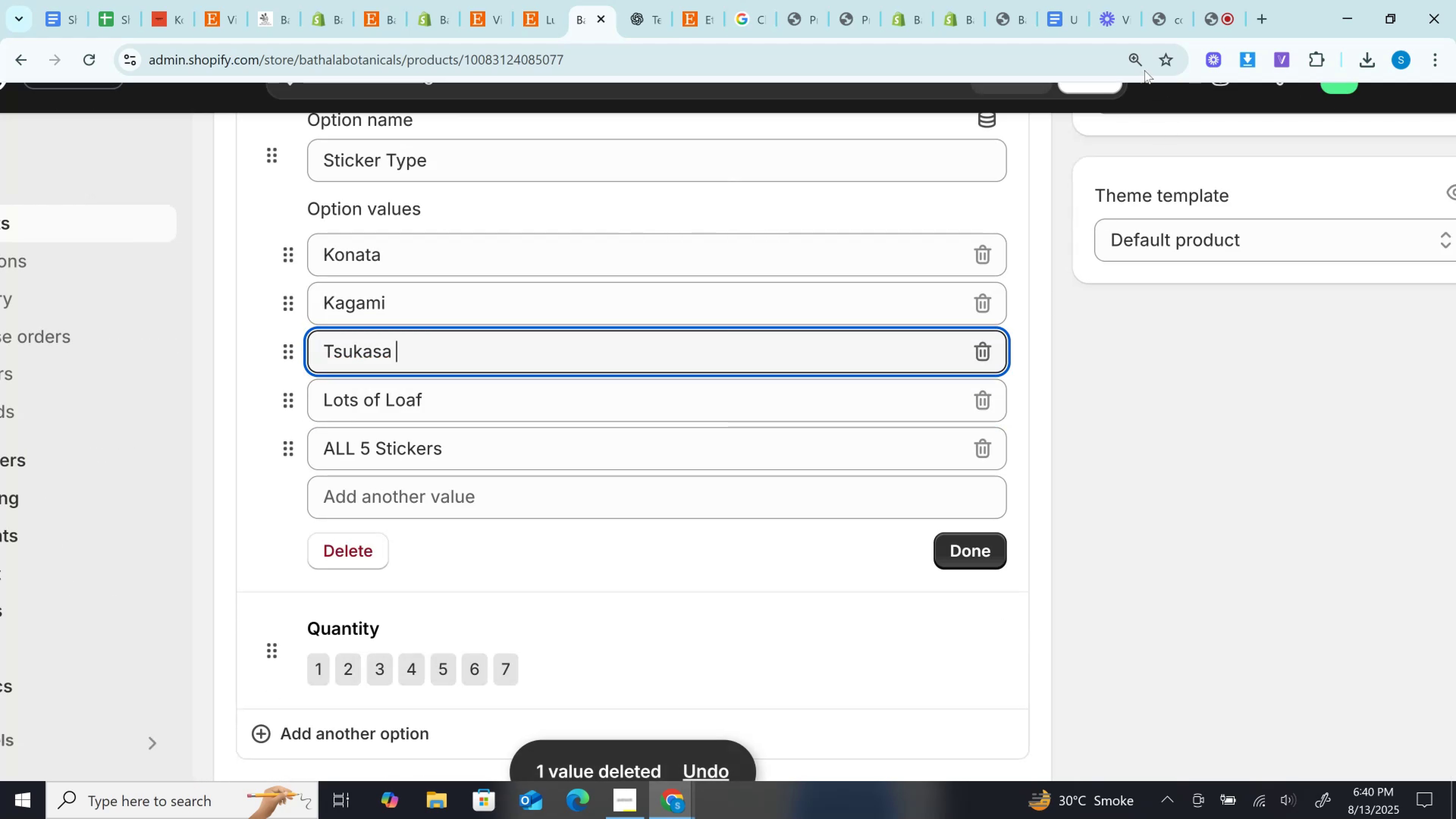 
left_click([1141, 64])
 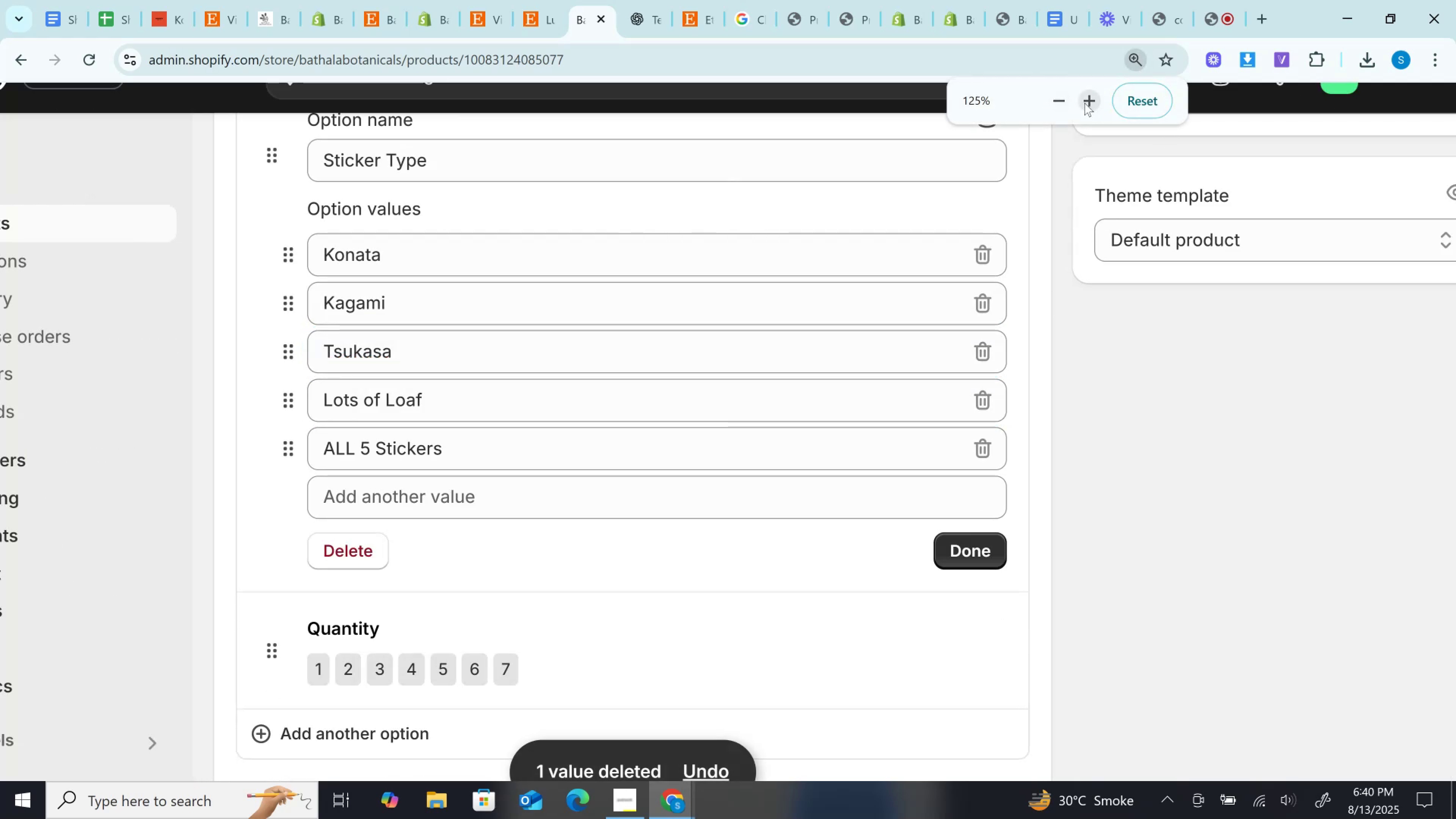 
left_click([1050, 103])
 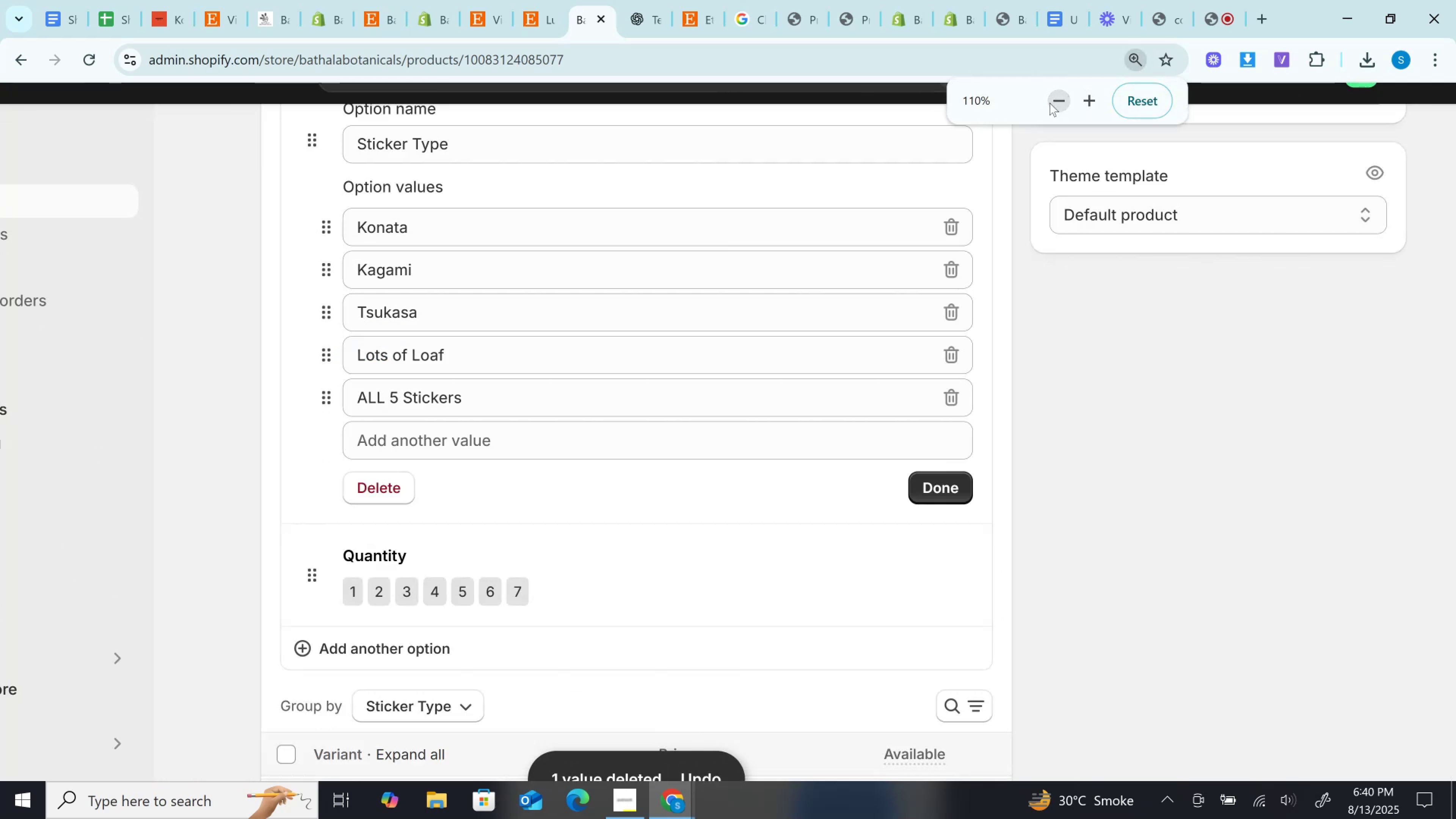 
left_click([1050, 103])
 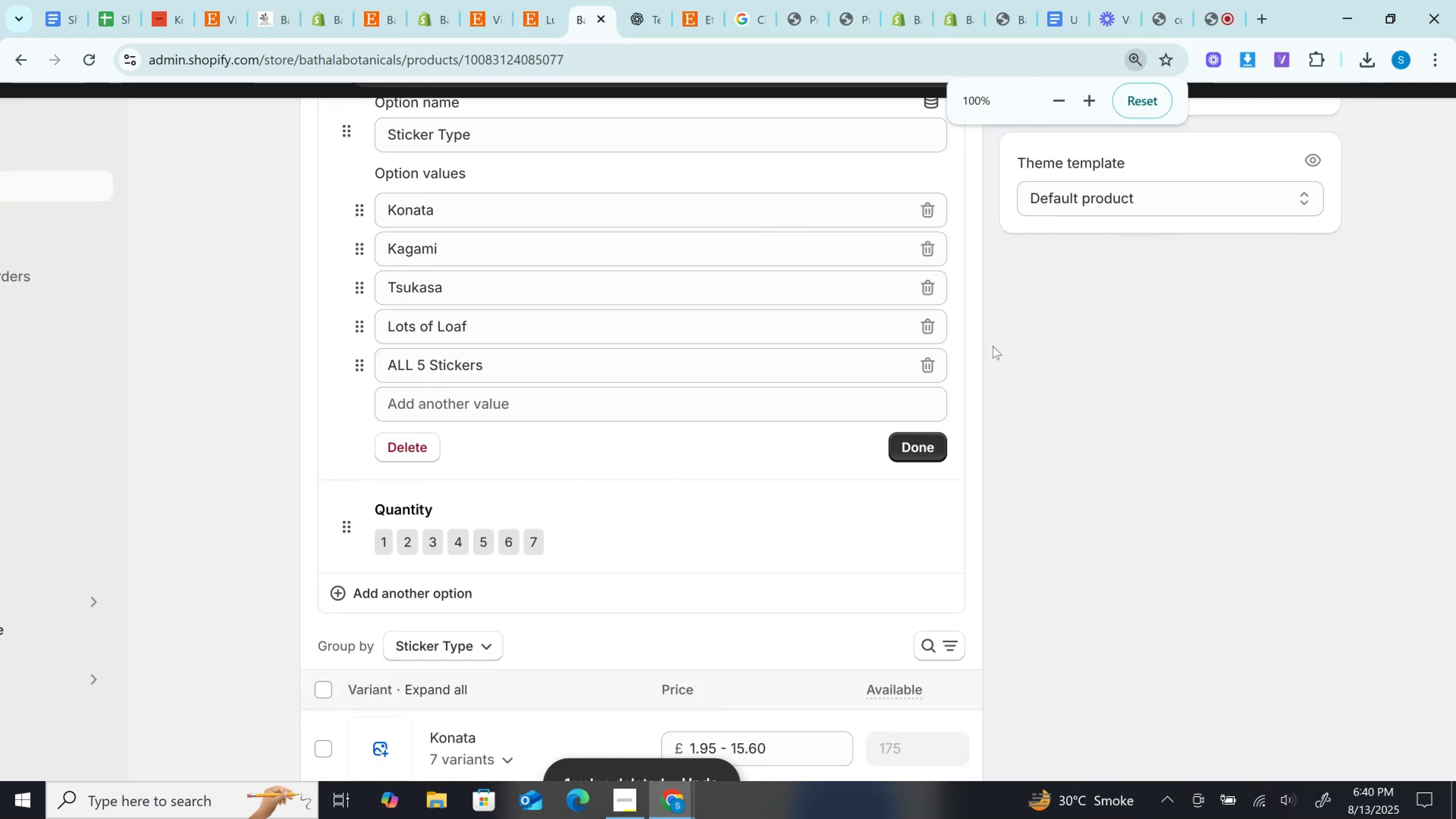 
left_click([1086, 356])
 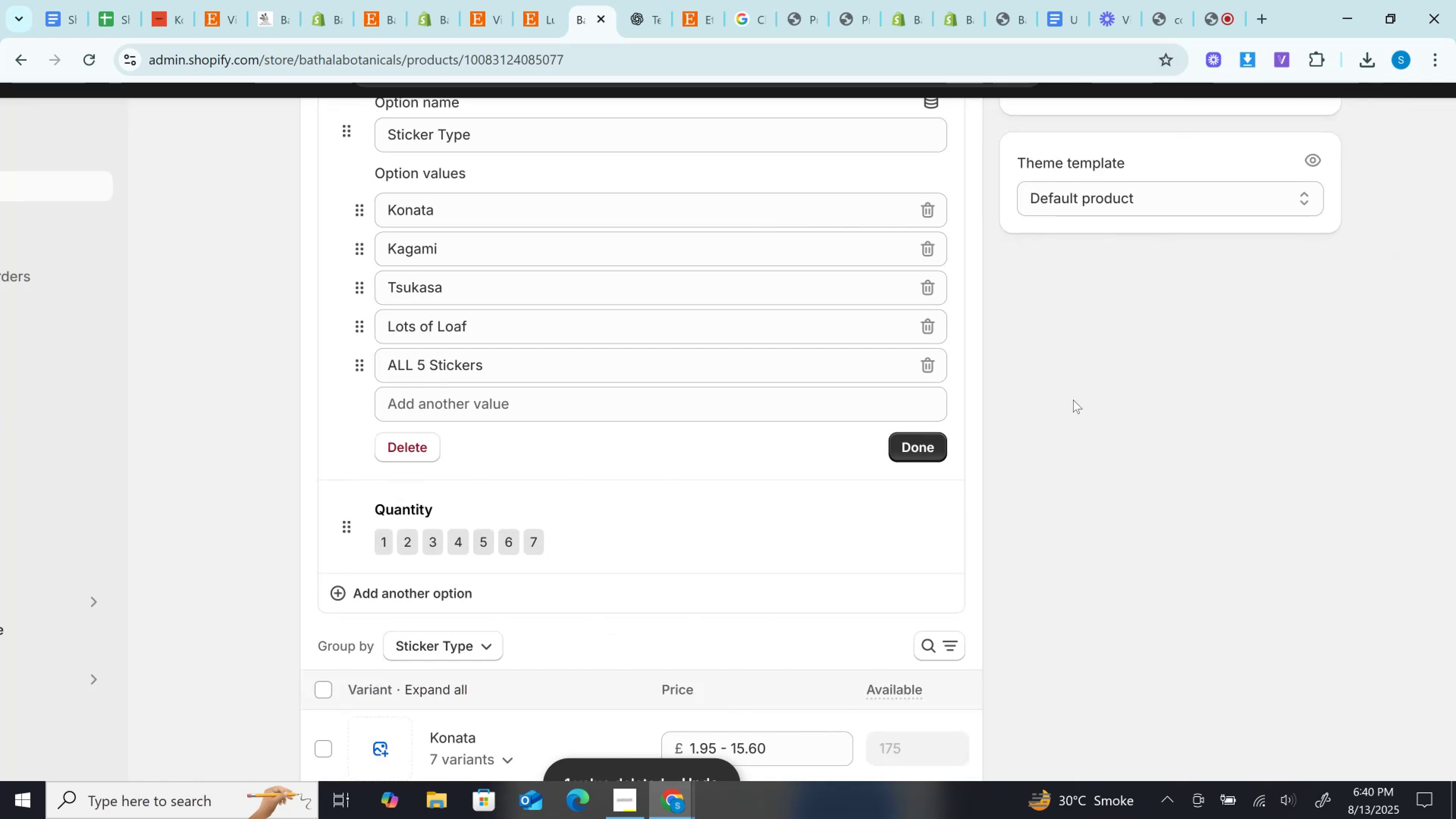 
hold_key(key=ControlLeft, duration=0.76)
scroll: coordinate [1119, 402], scroll_direction: down, amount: 1.0
 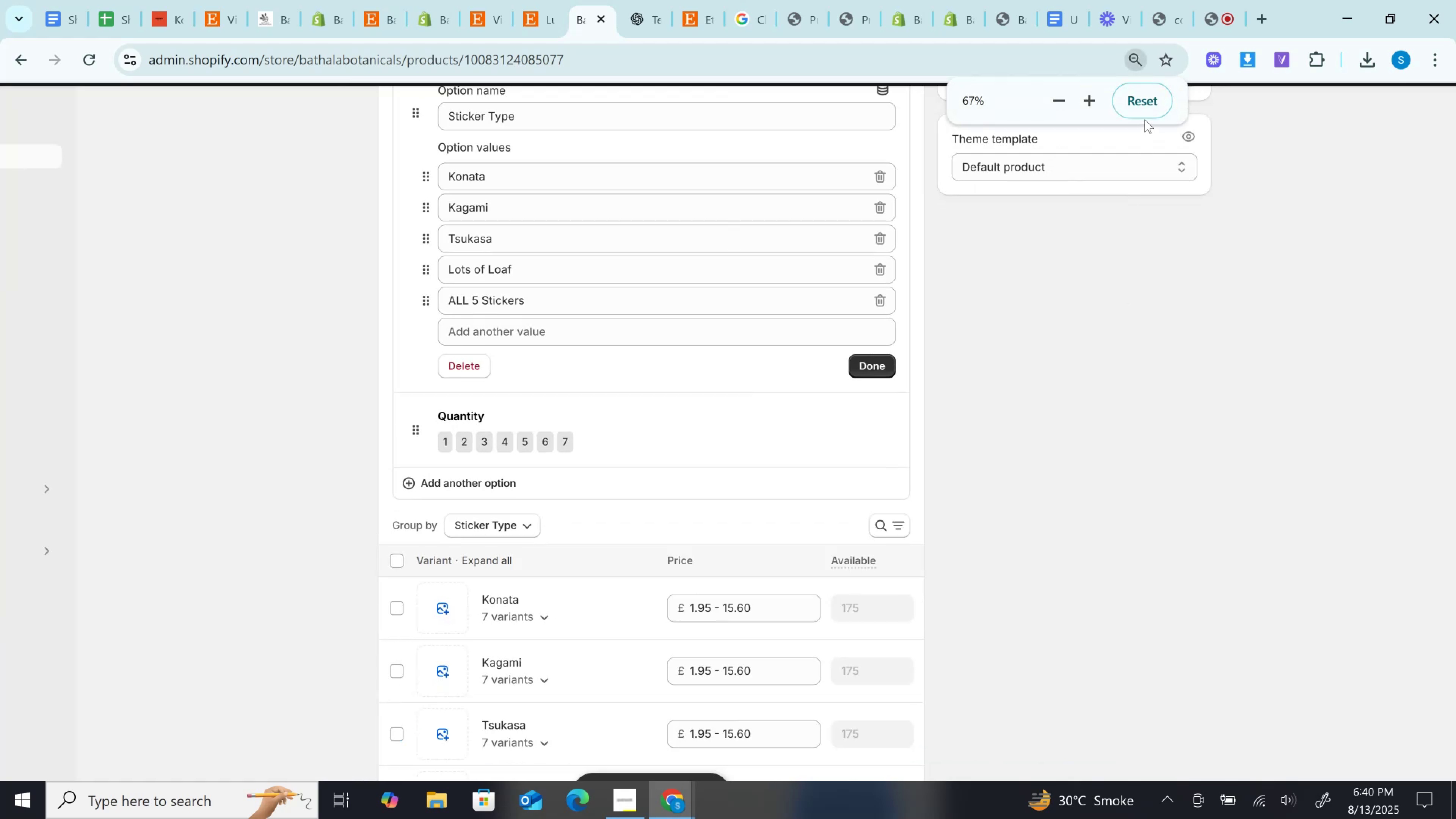 
hold_key(key=ControlLeft, duration=0.62)
 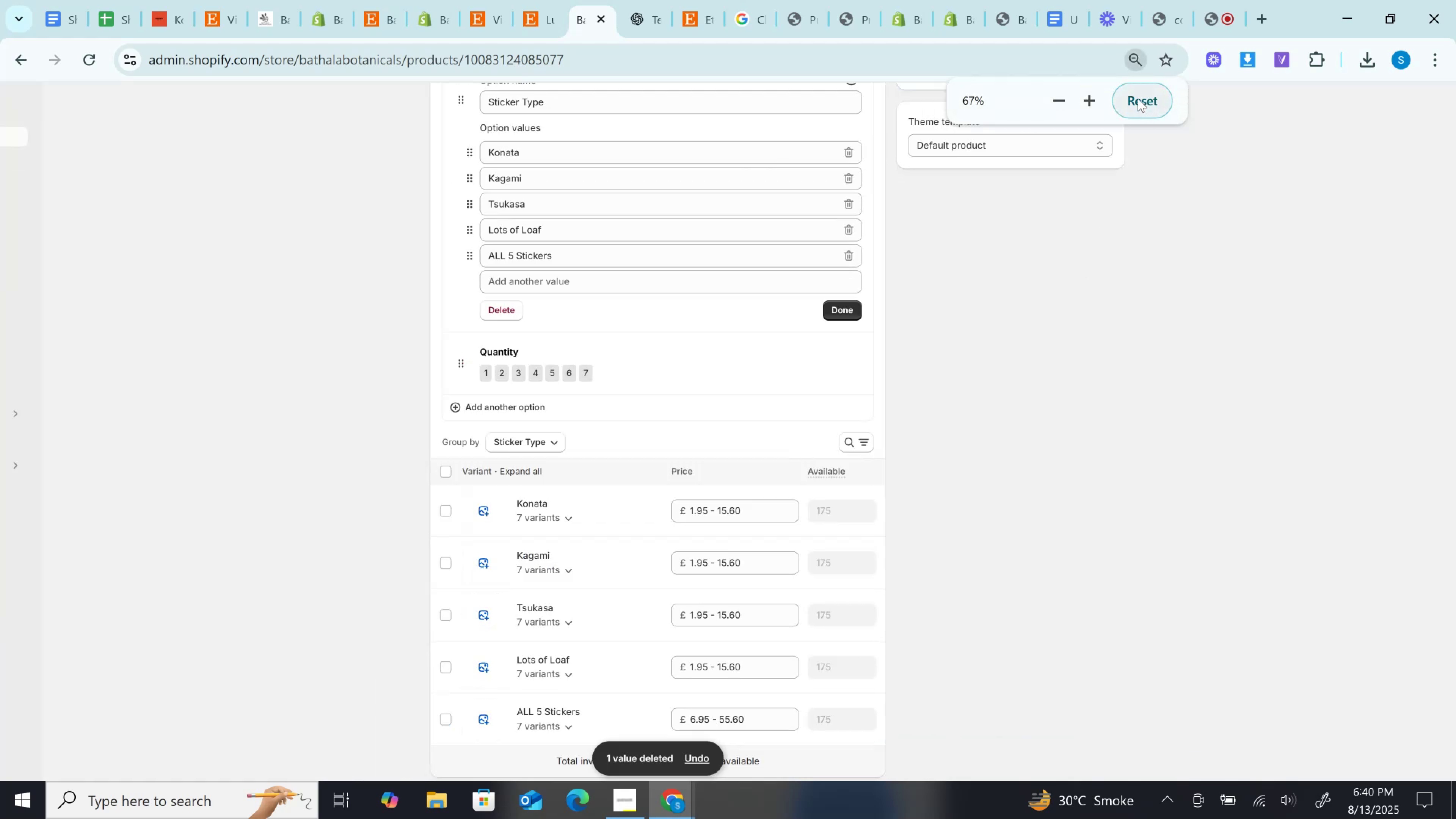 
left_click([1138, 99])
 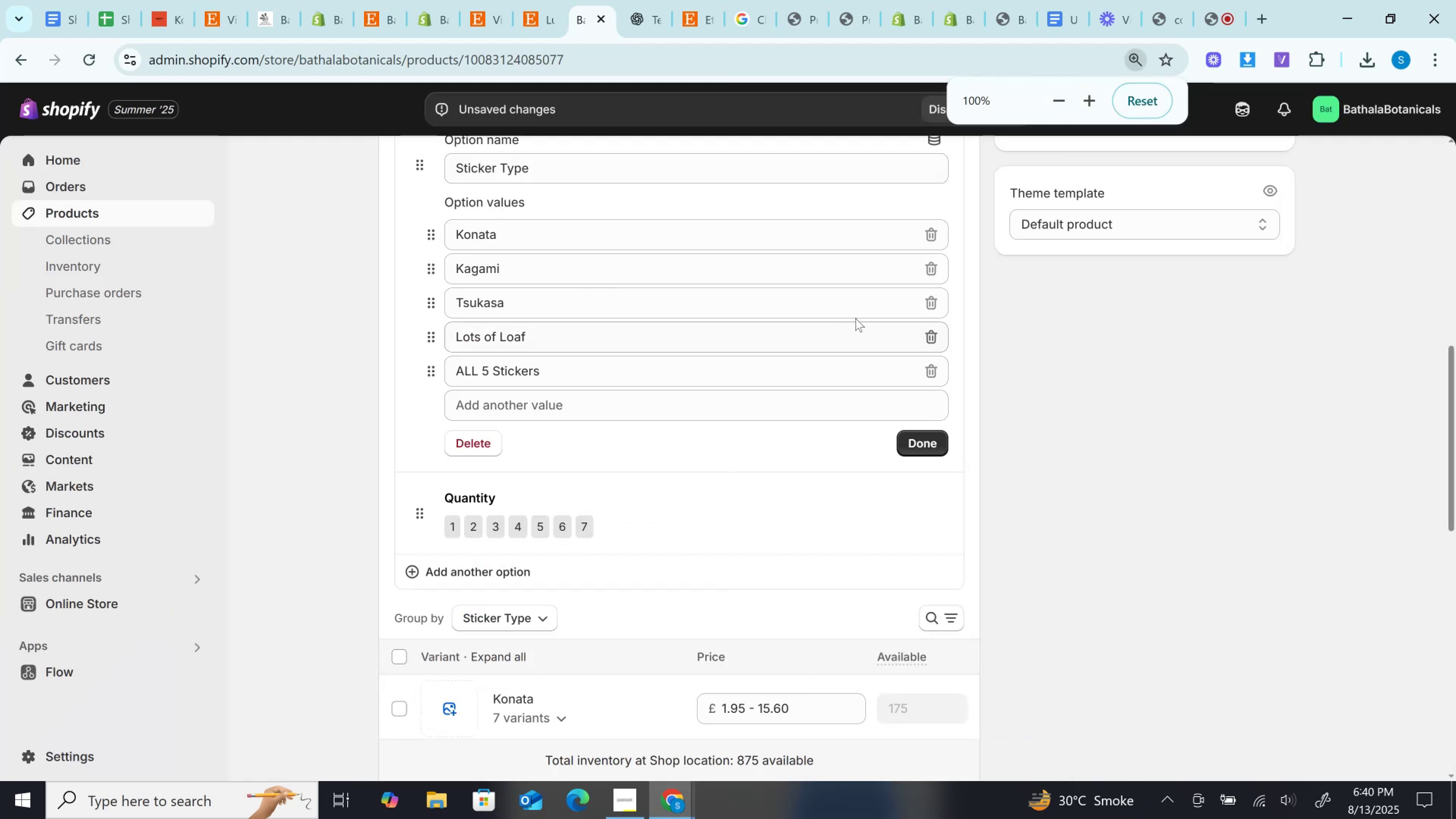 
left_click([931, 336])
 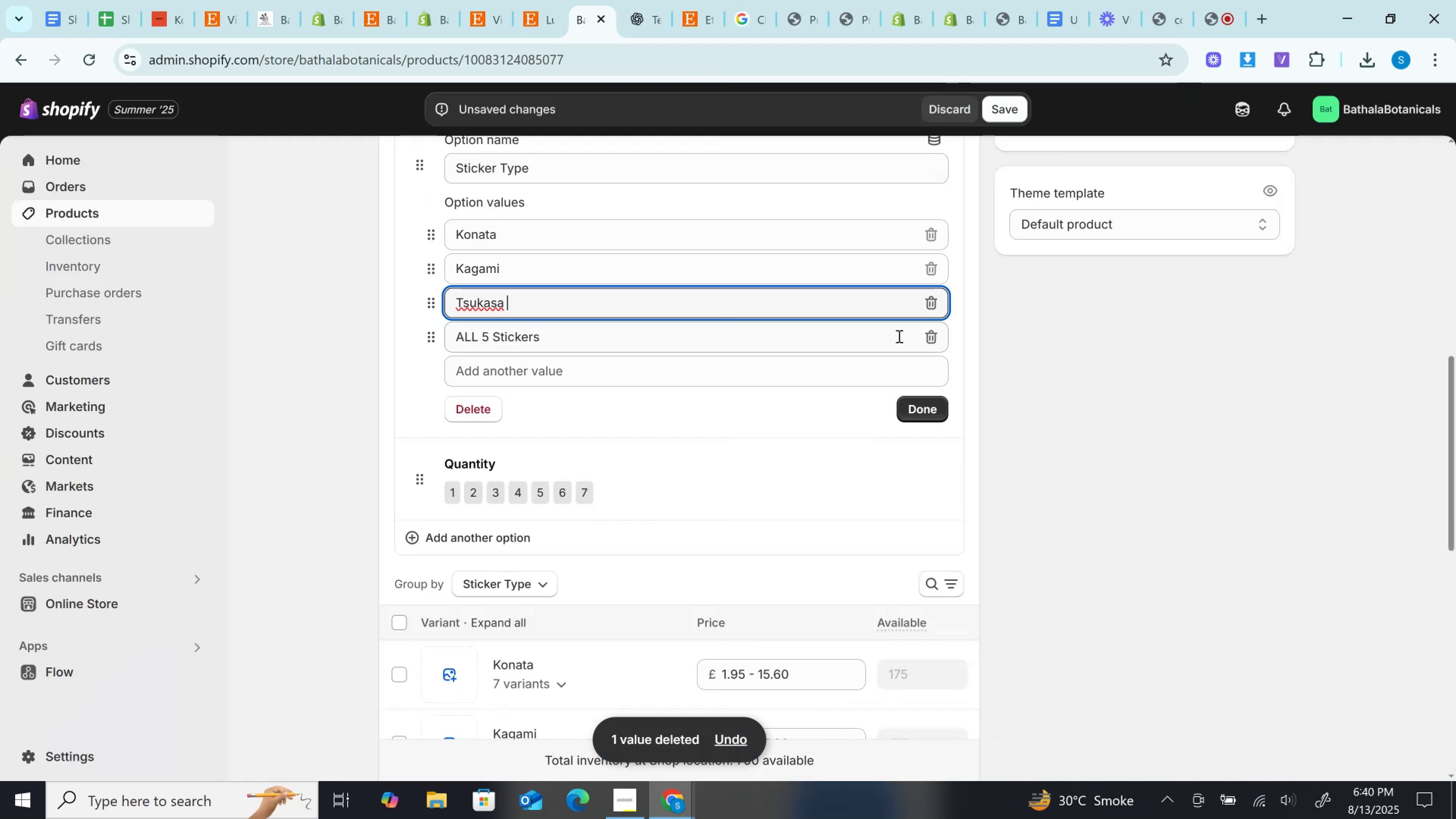 
scroll: coordinate [873, 307], scroll_direction: down, amount: 3.0
 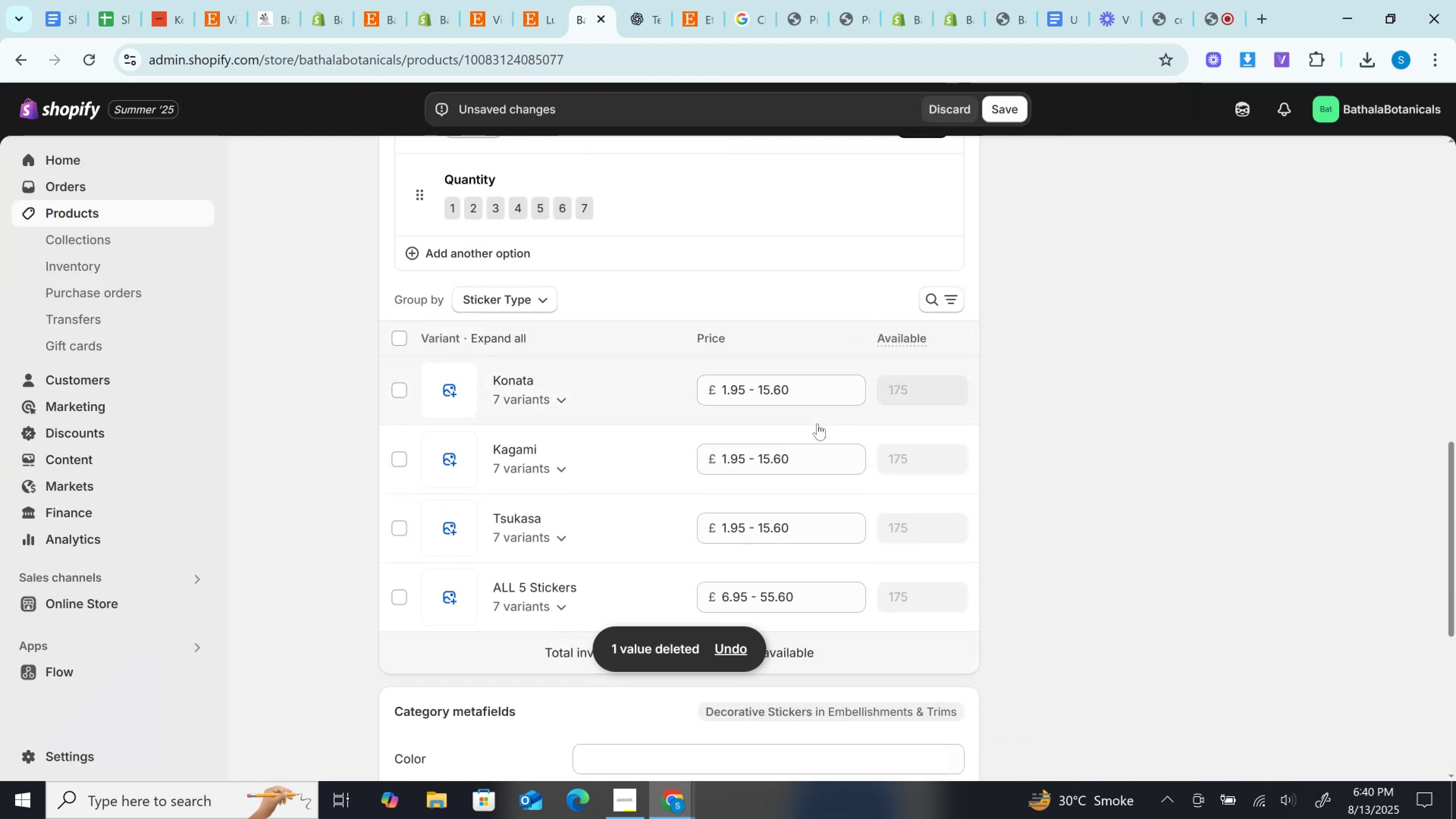 
scroll: coordinate [817, 424], scroll_direction: up, amount: 3.0
 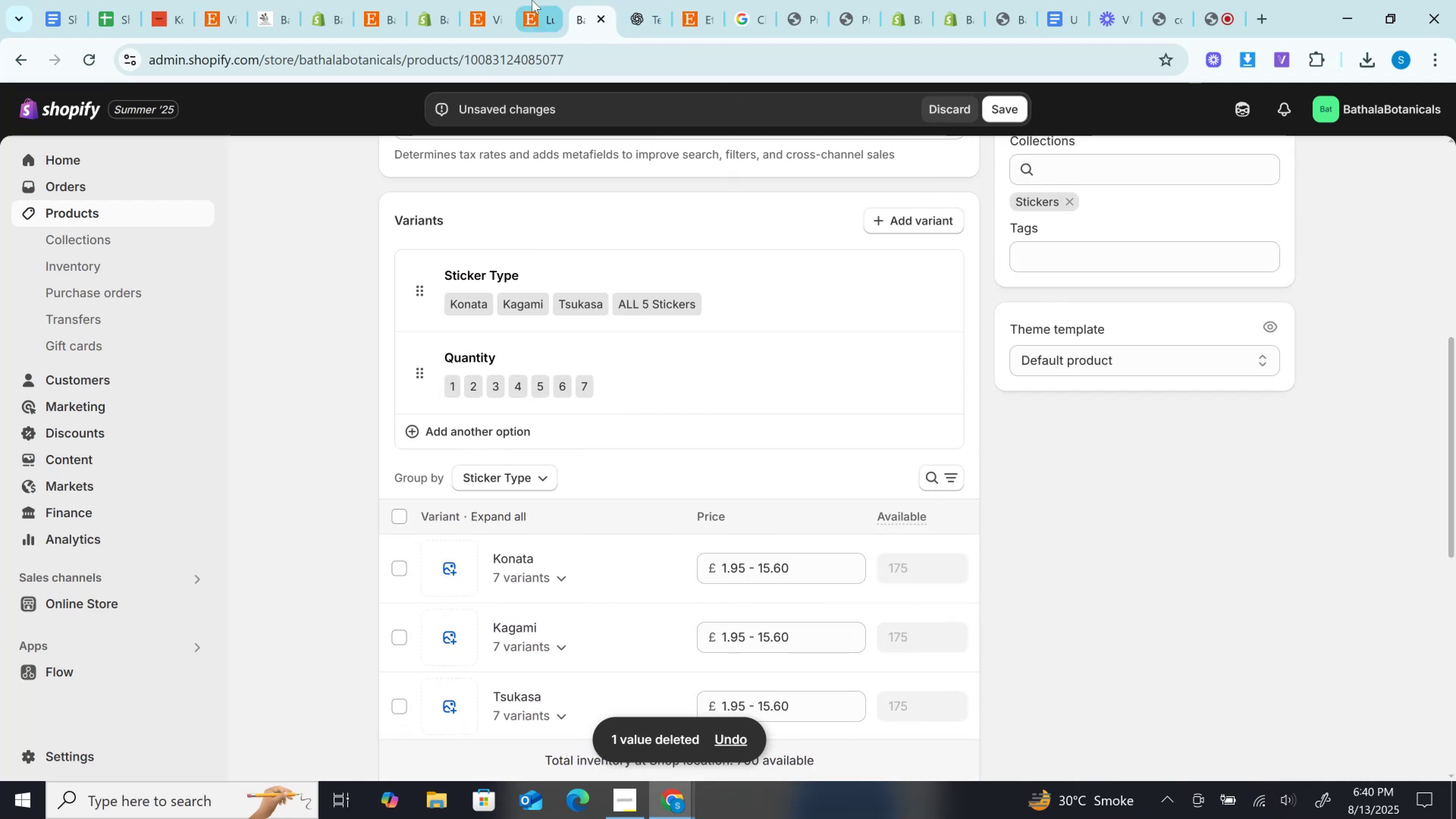 
left_click([532, 0])
 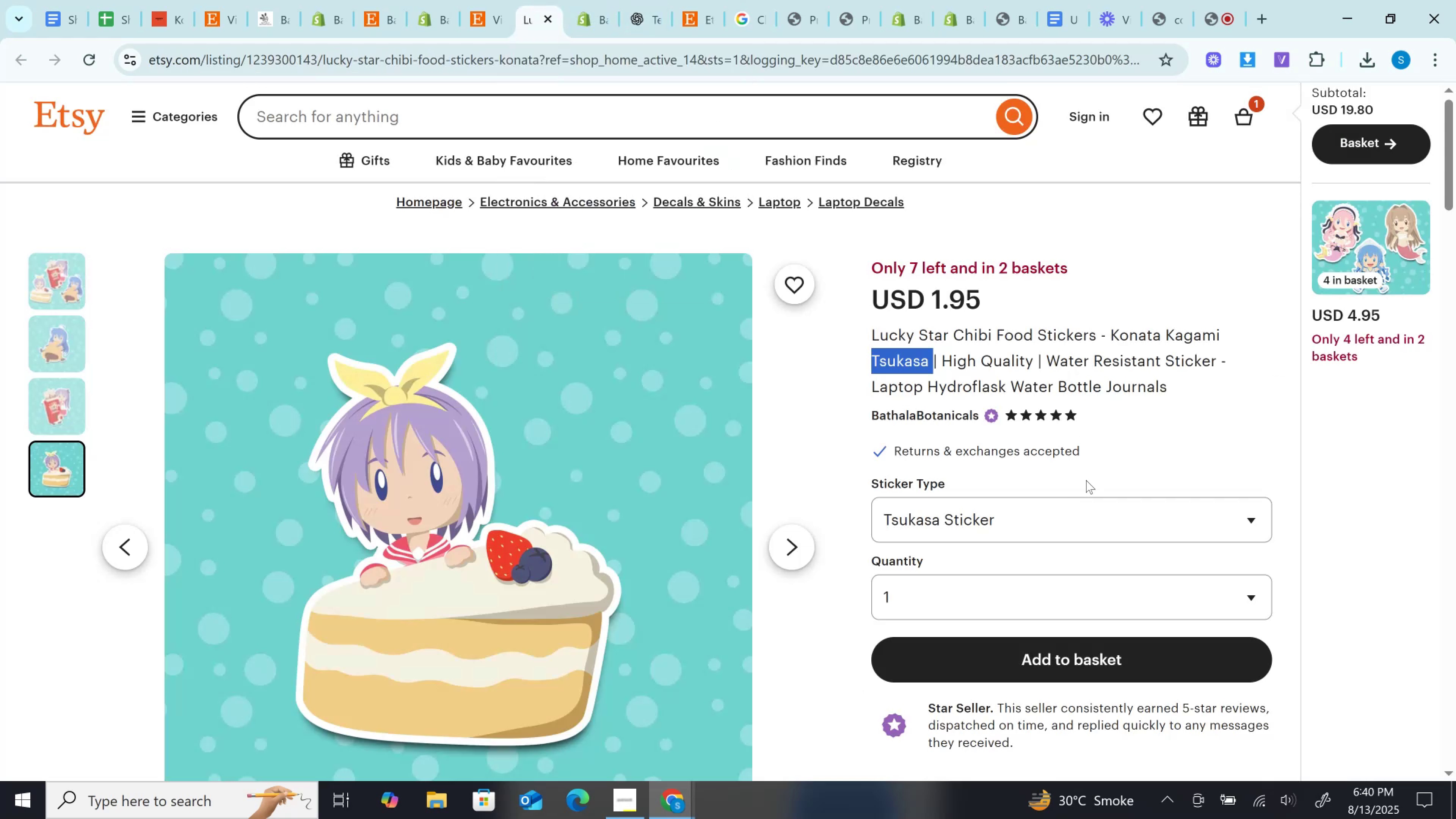 
left_click([1064, 499])
 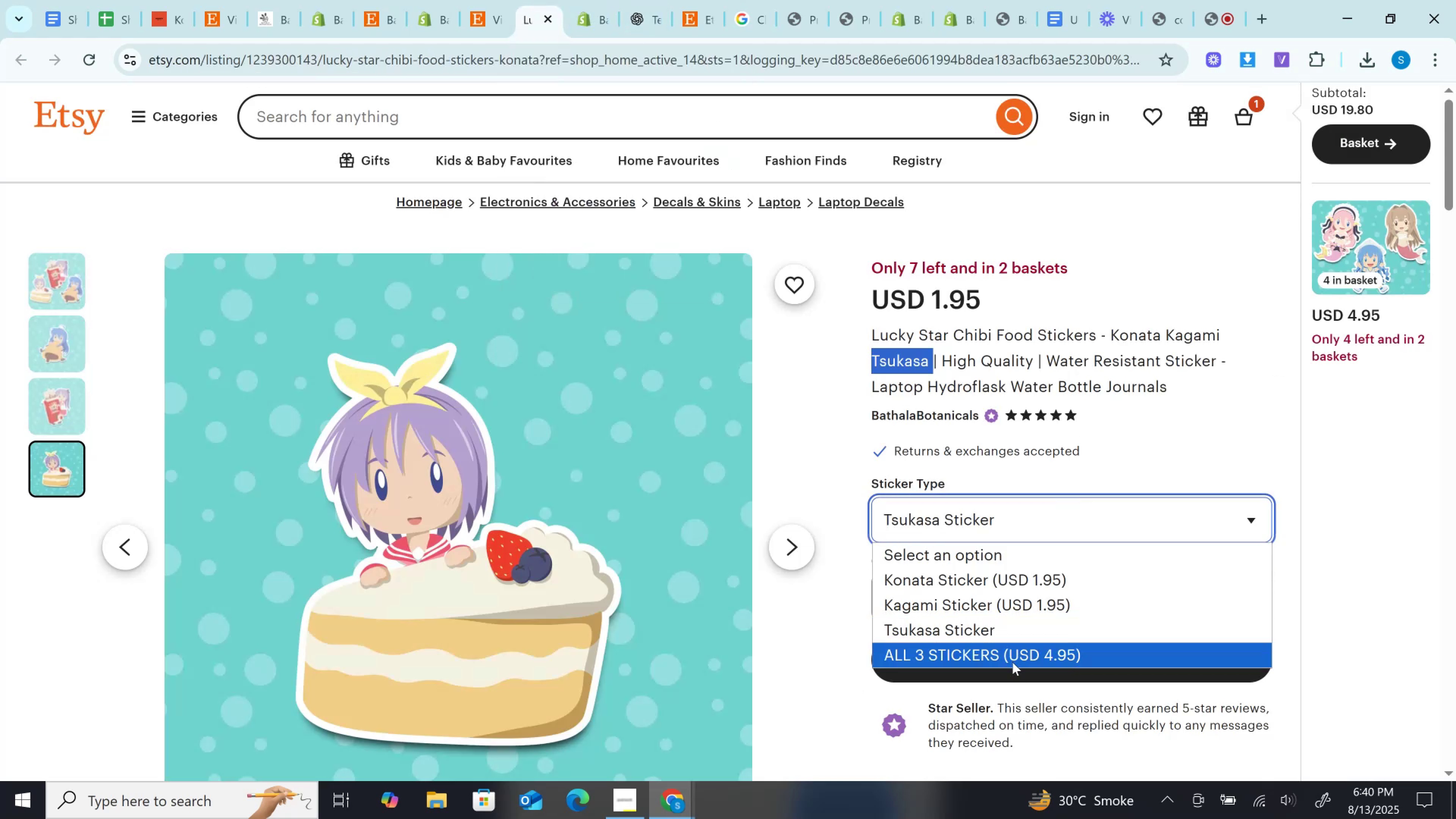 
left_click([1010, 657])
 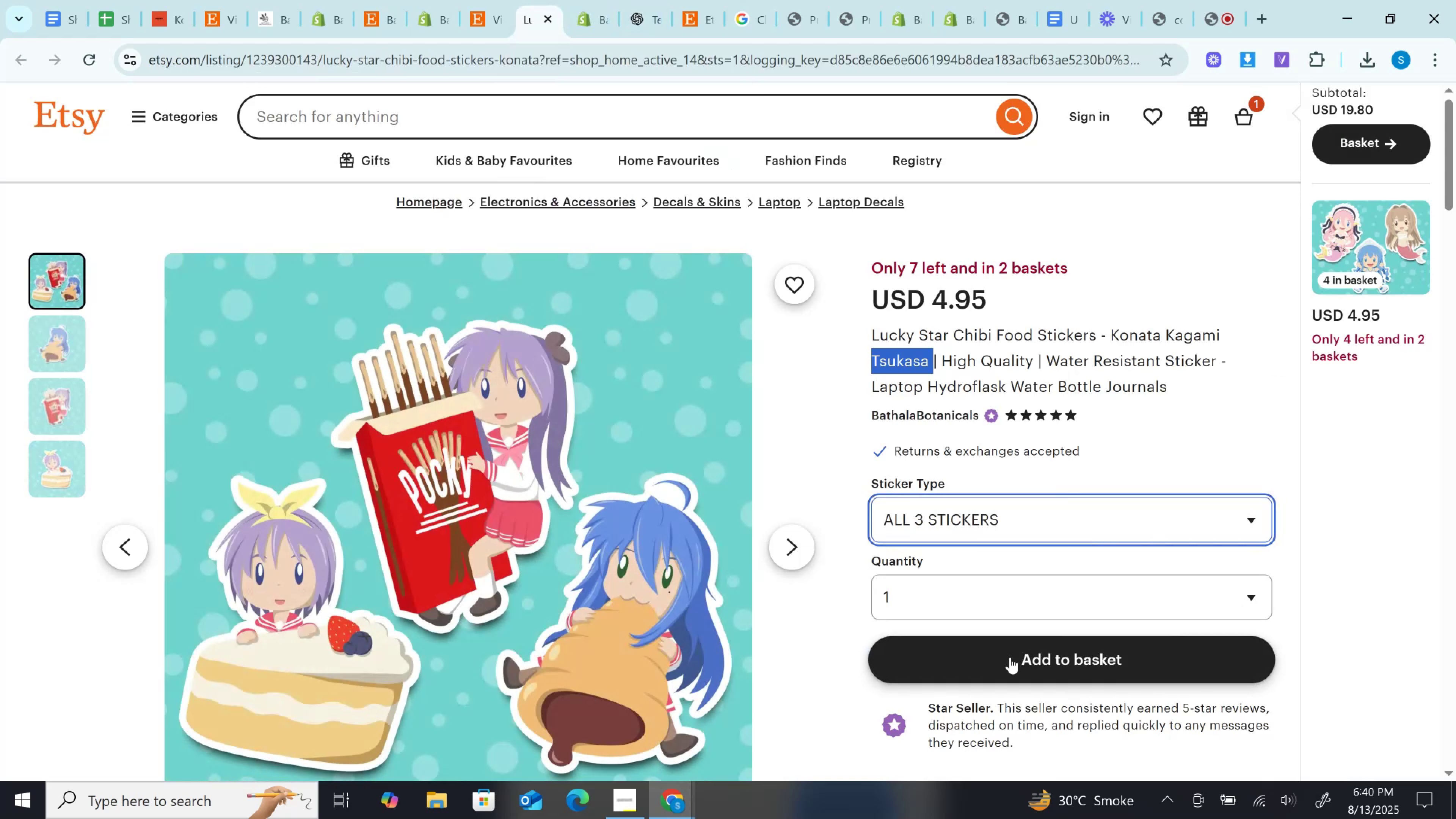 
left_click([981, 510])
 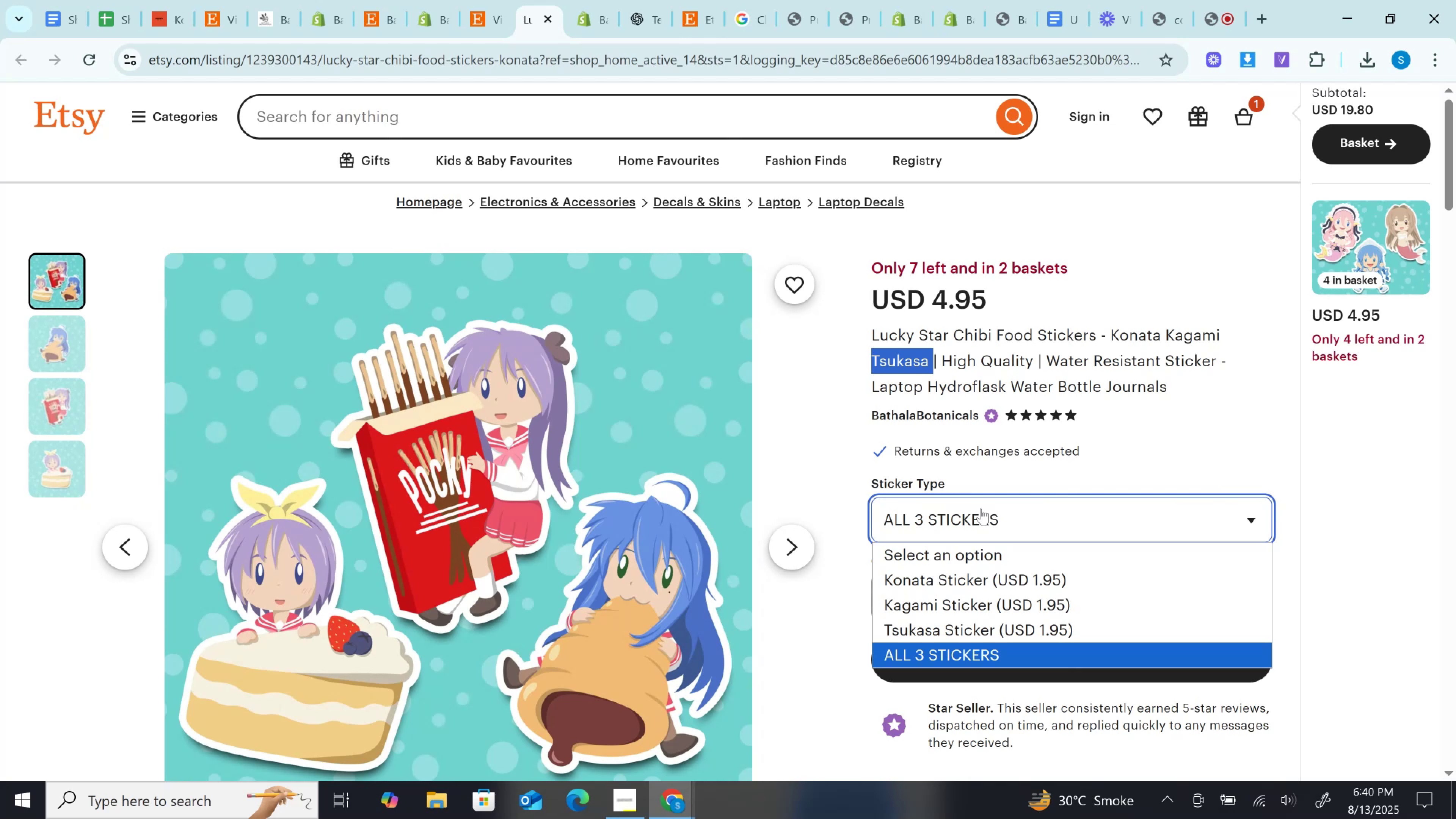 
left_click([981, 508])
 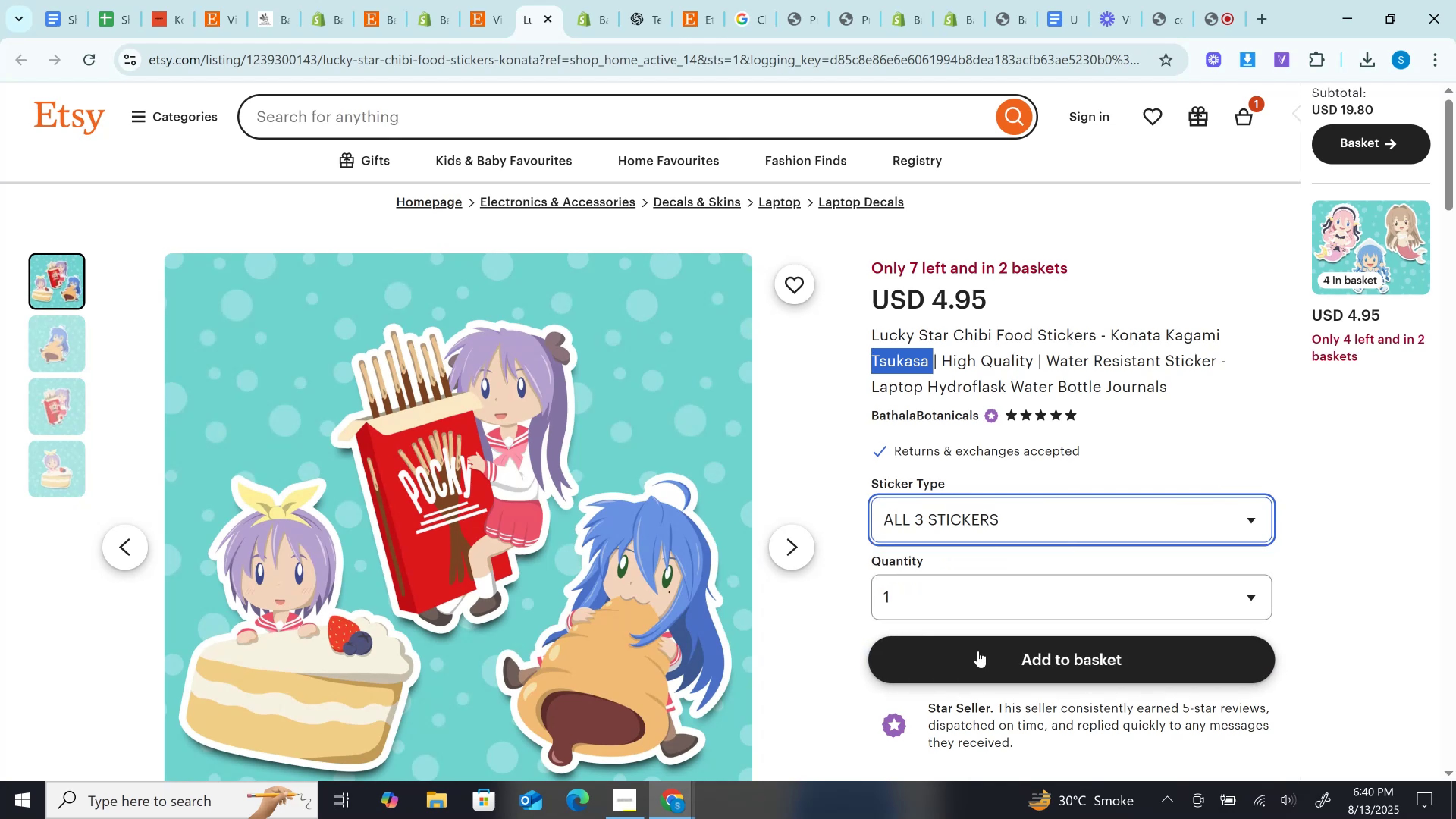 
left_click([978, 651])
 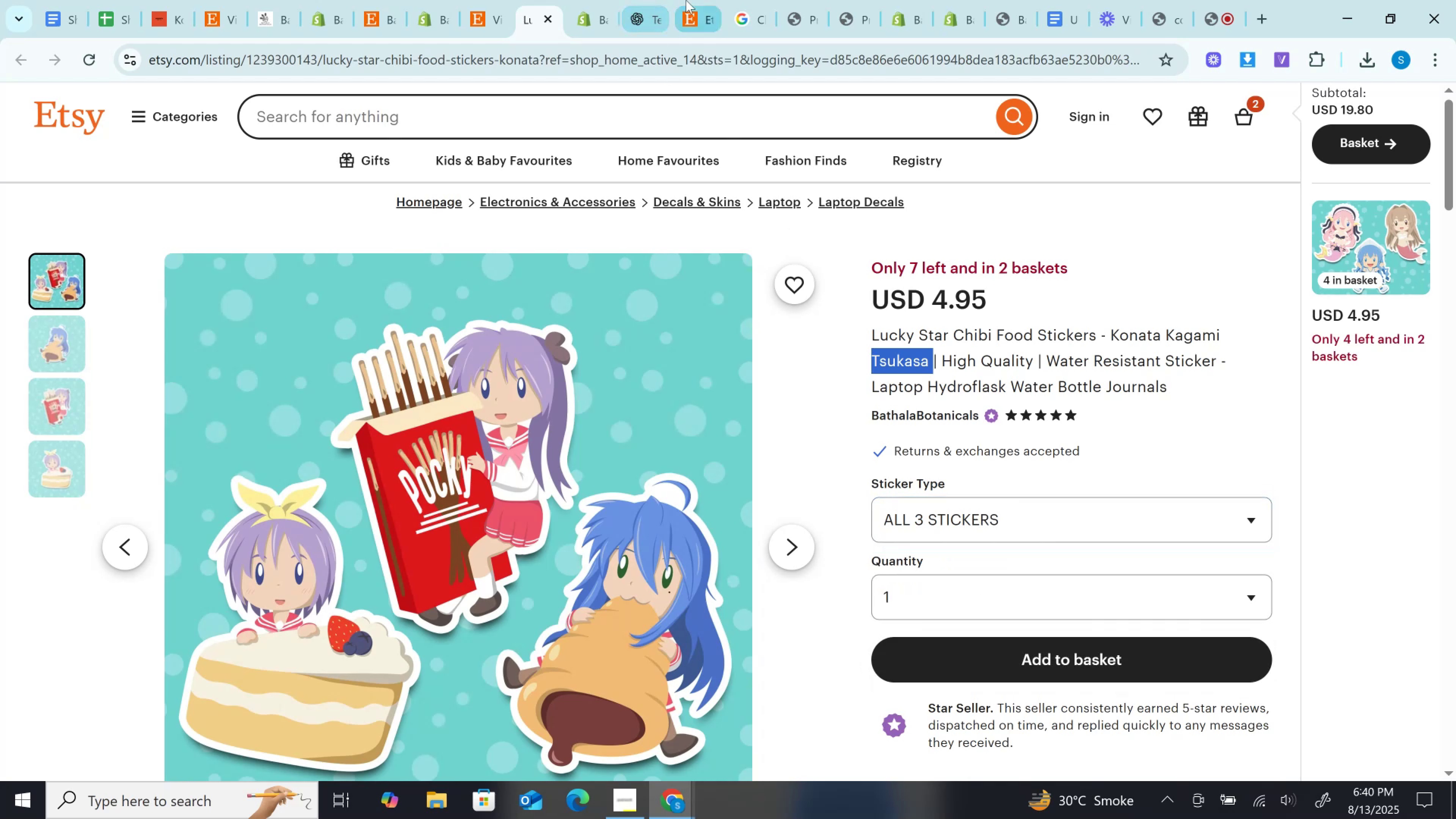 
left_click([695, 0])
 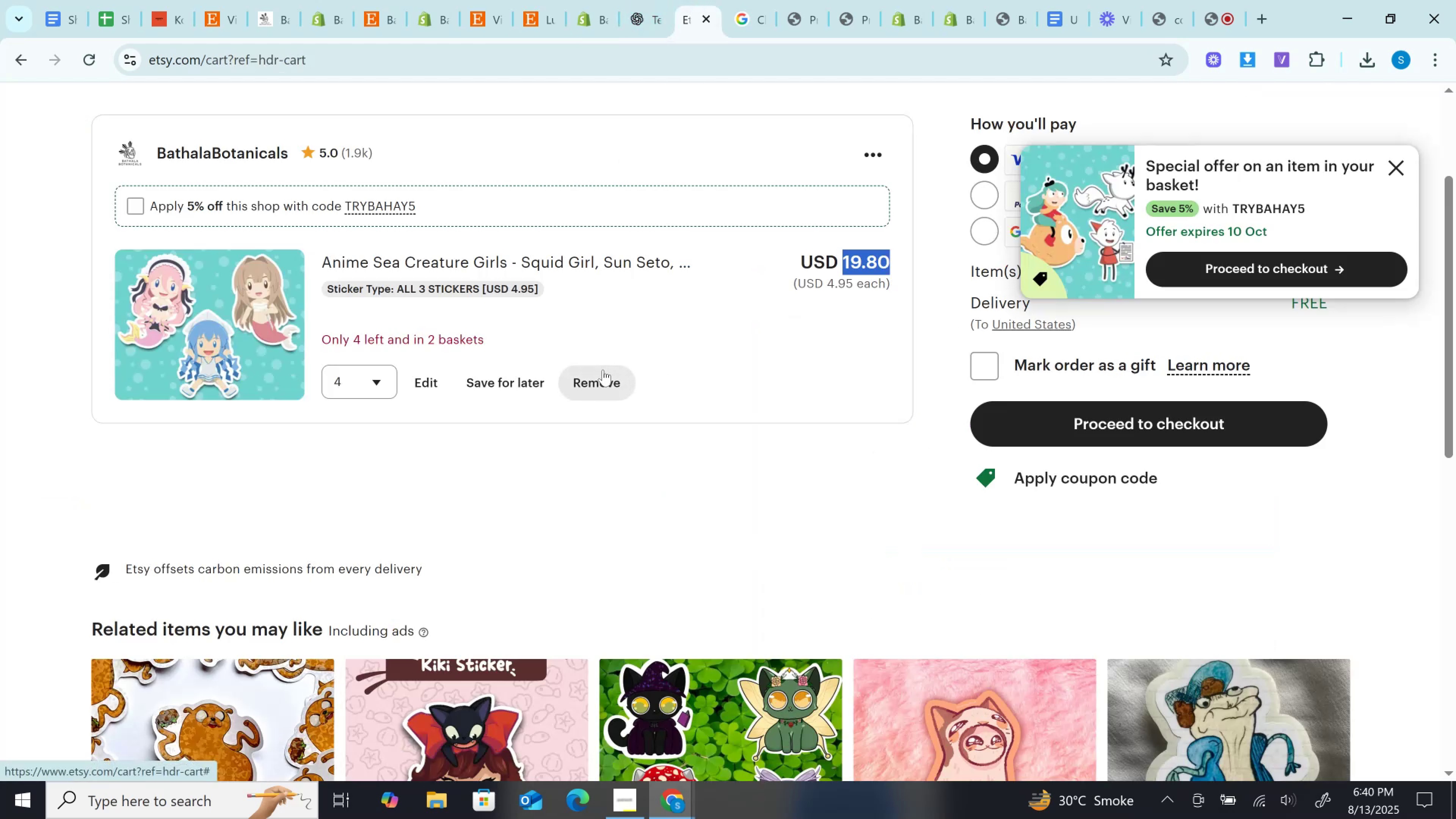 
left_click([603, 370])
 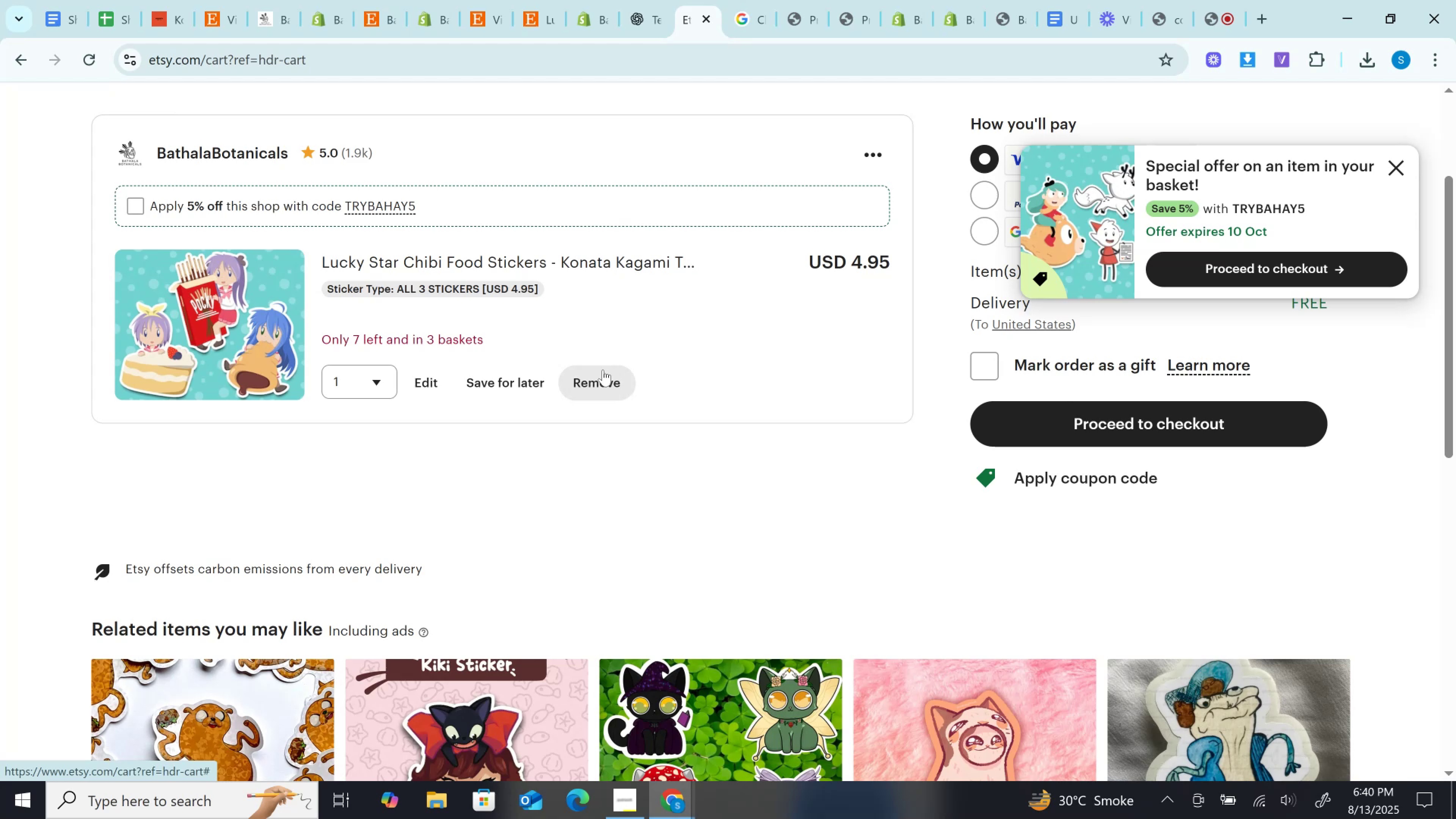 
wait(21.46)
 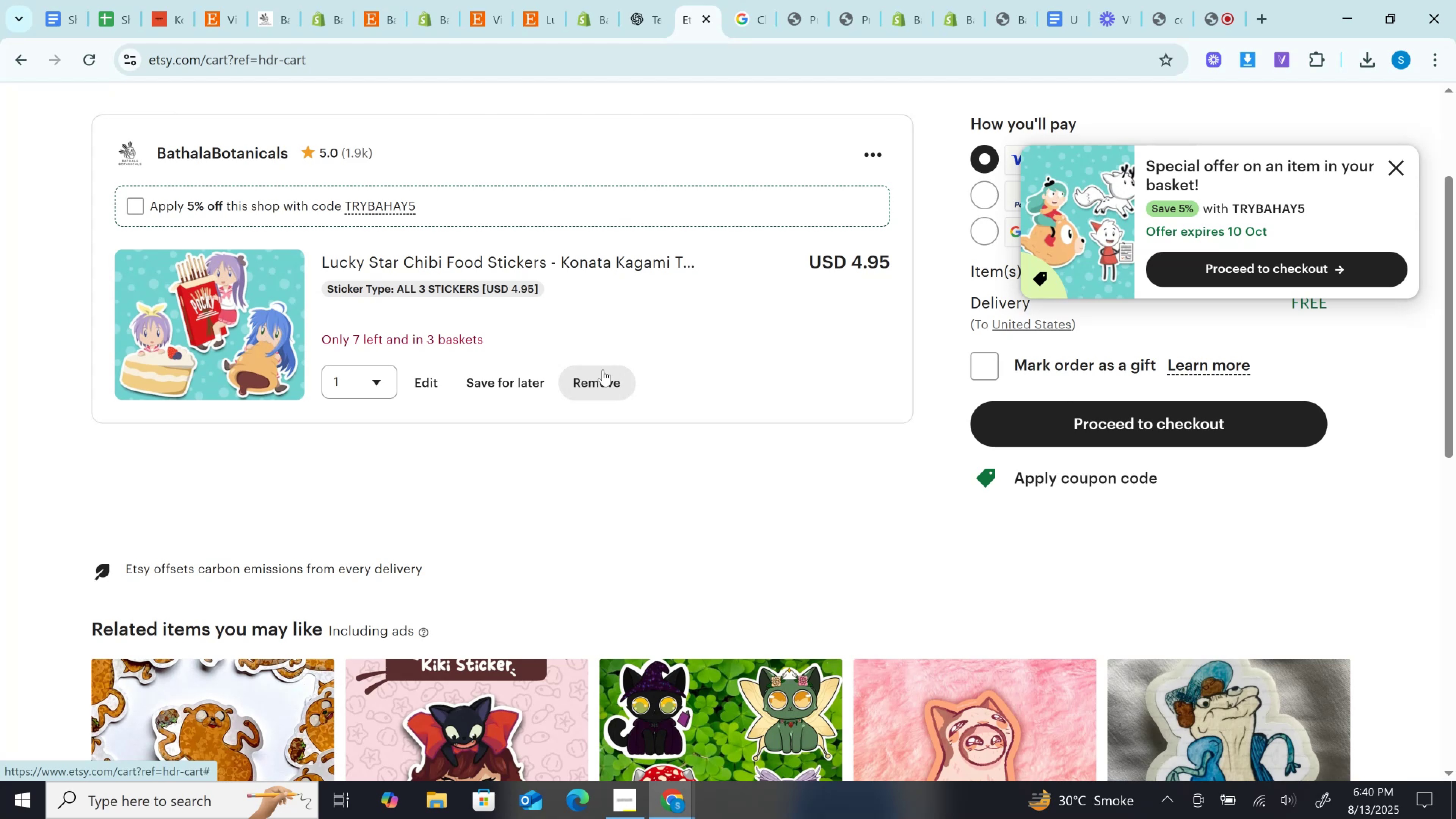 
double_click([870, 259])
 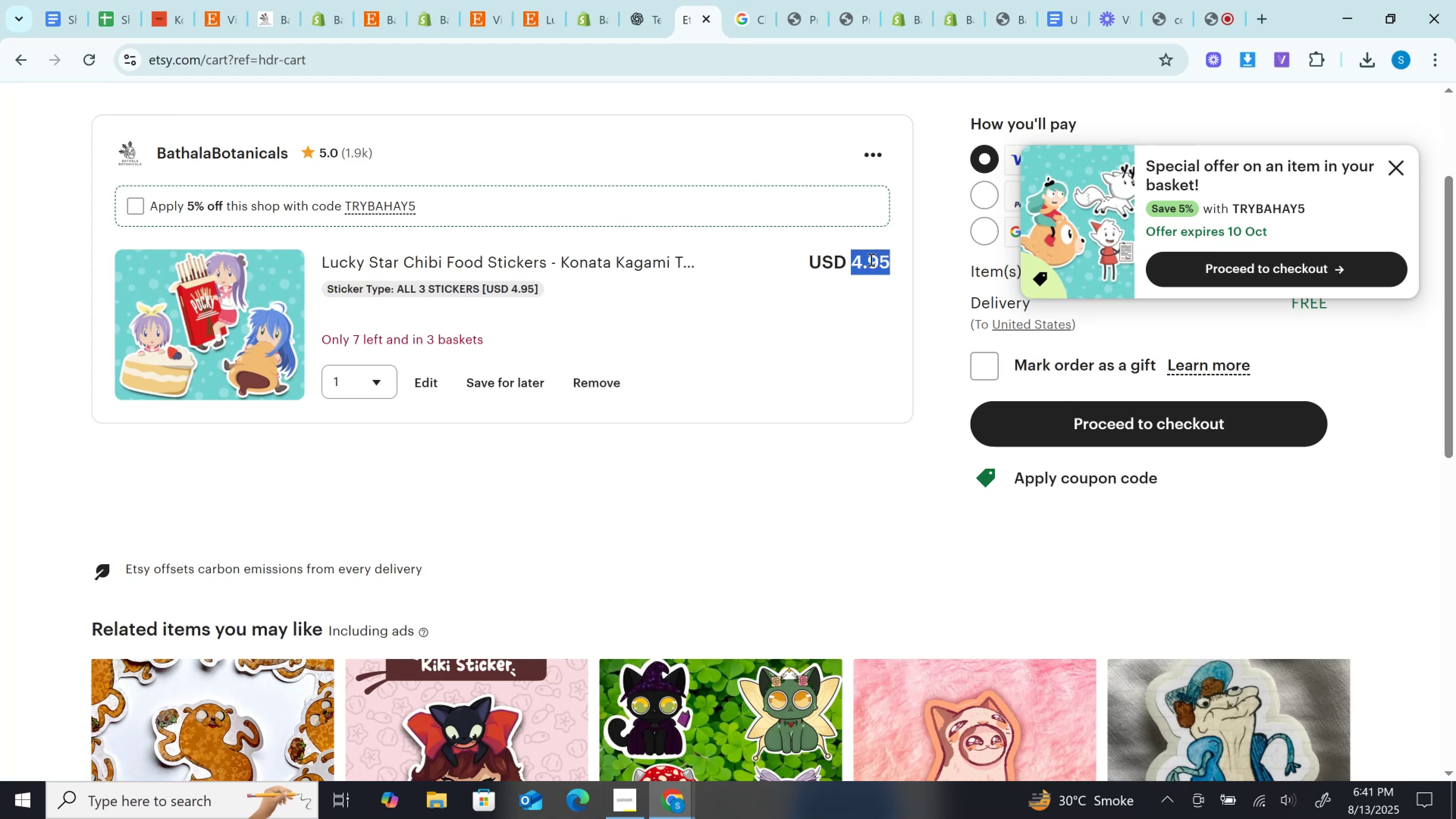 
key(Control+C)
 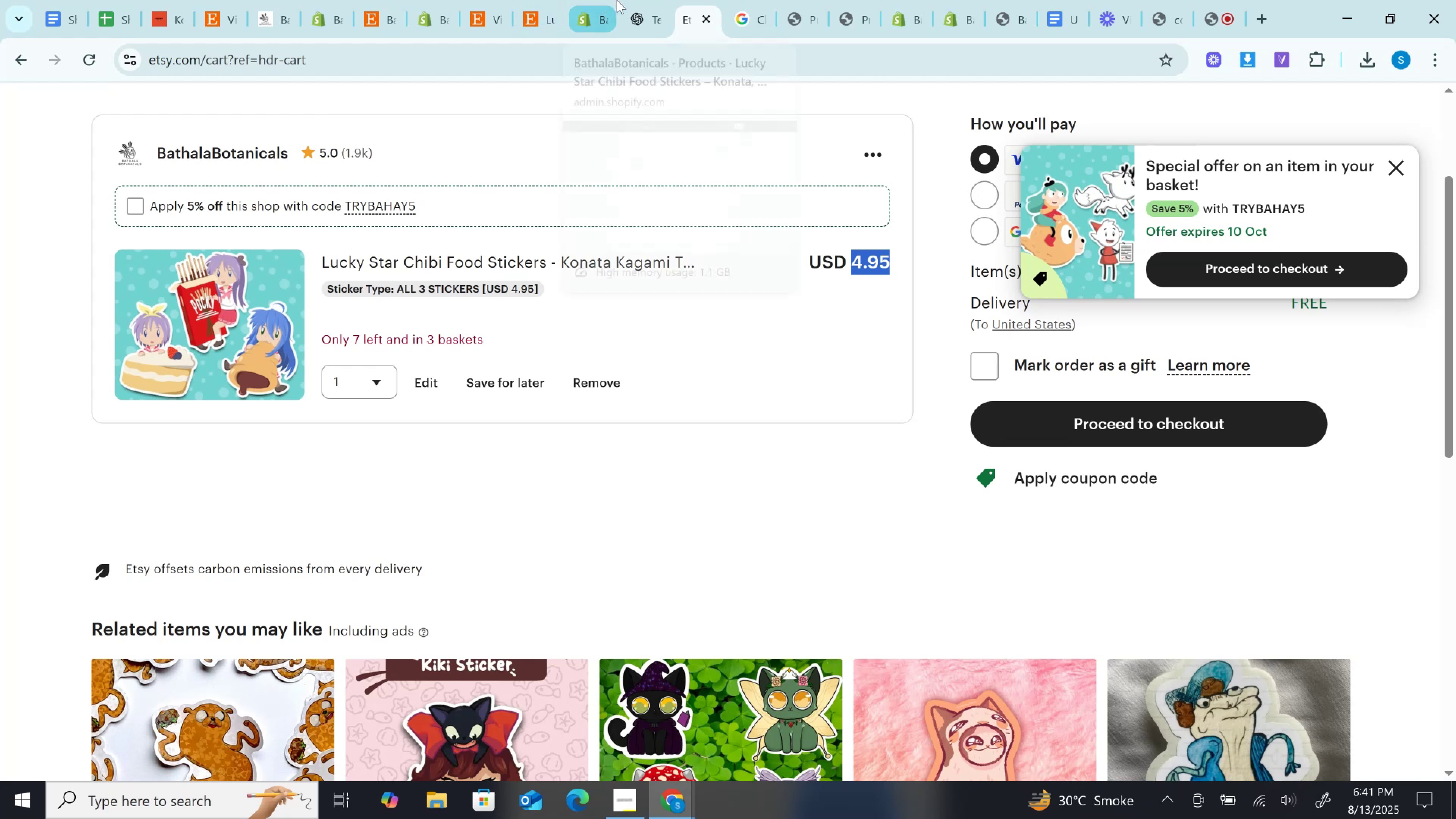 
left_click([615, 0])
 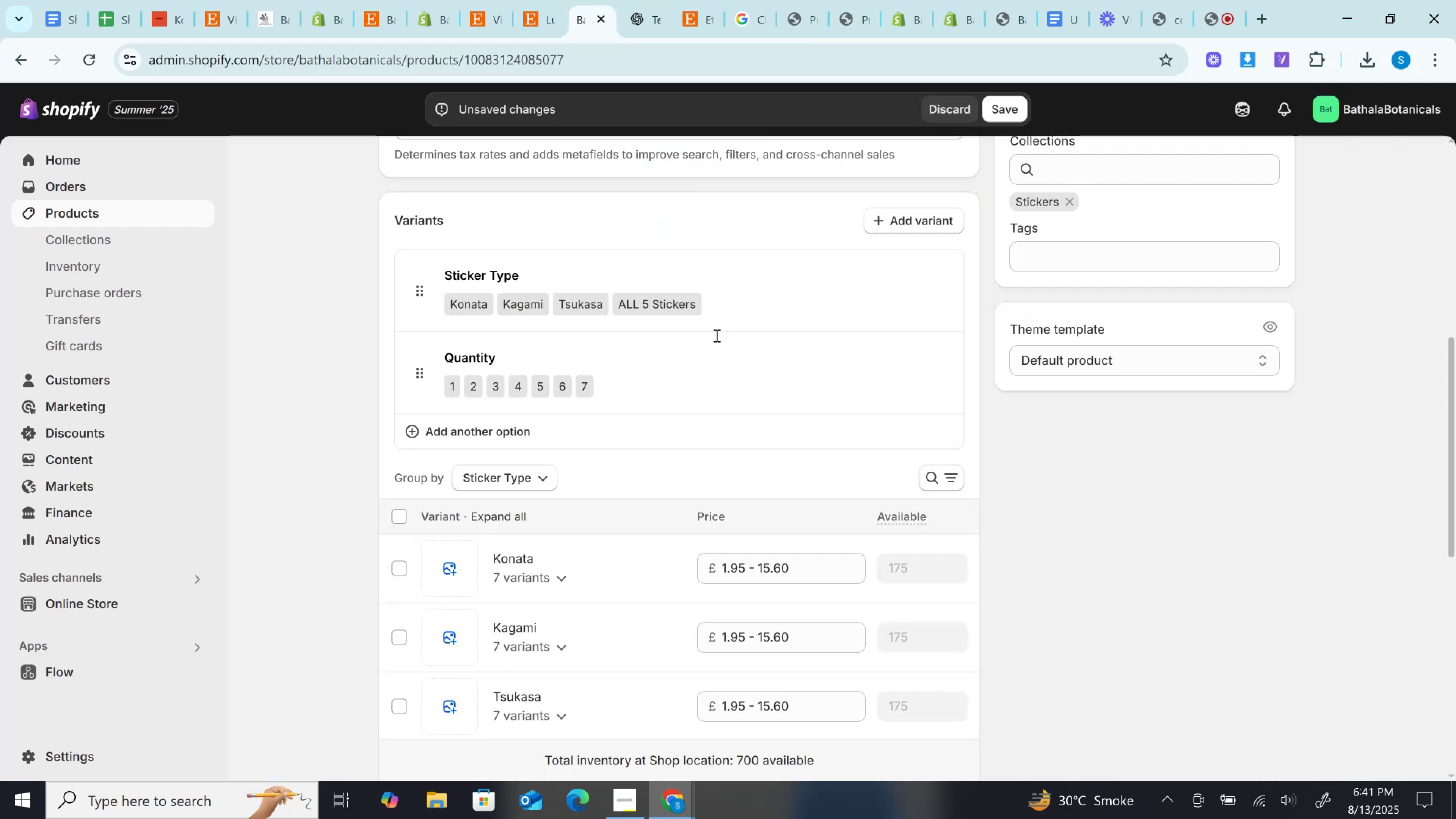 
scroll: coordinate [598, 402], scroll_direction: down, amount: 4.0
 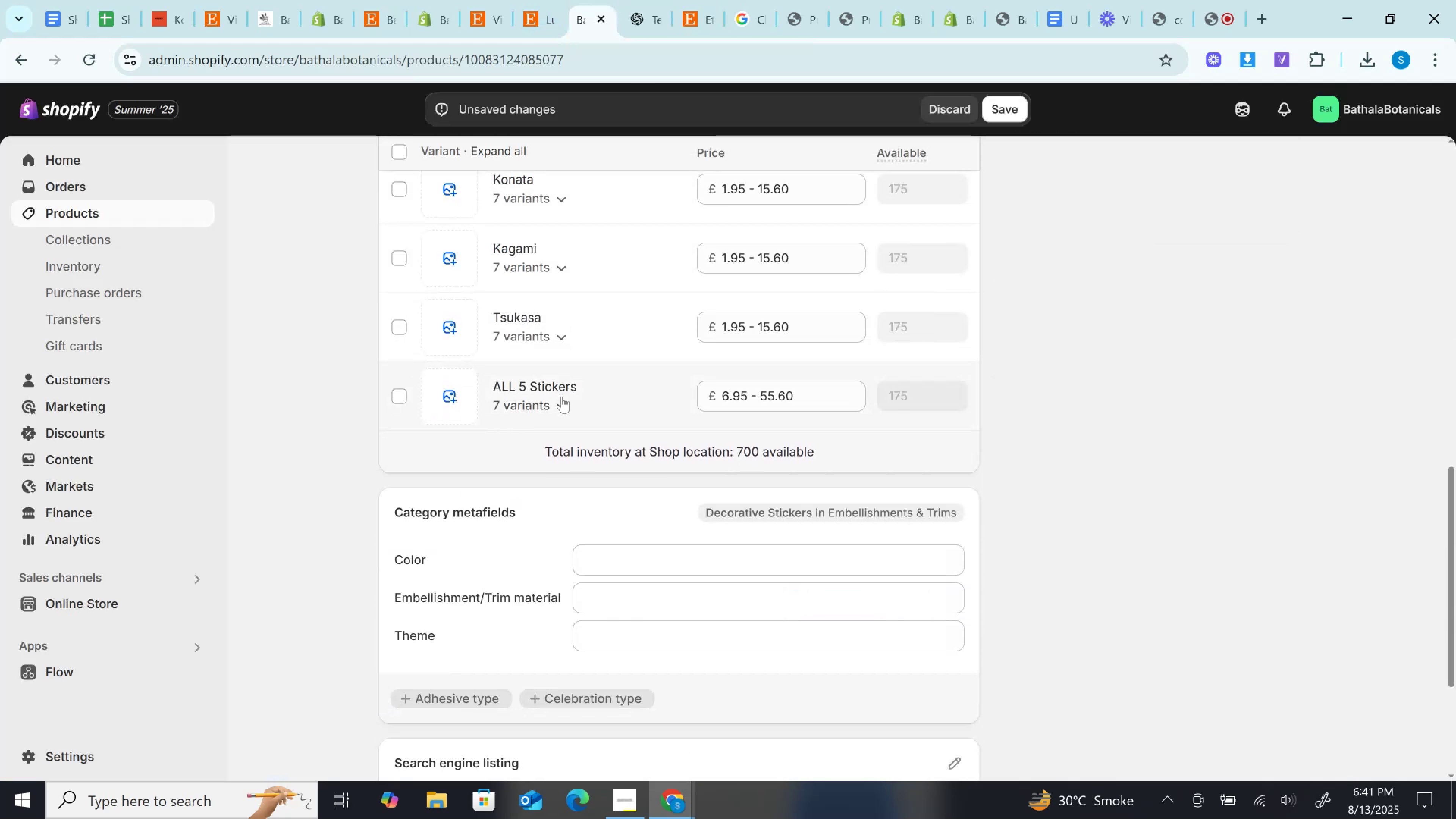 
left_click([562, 403])
 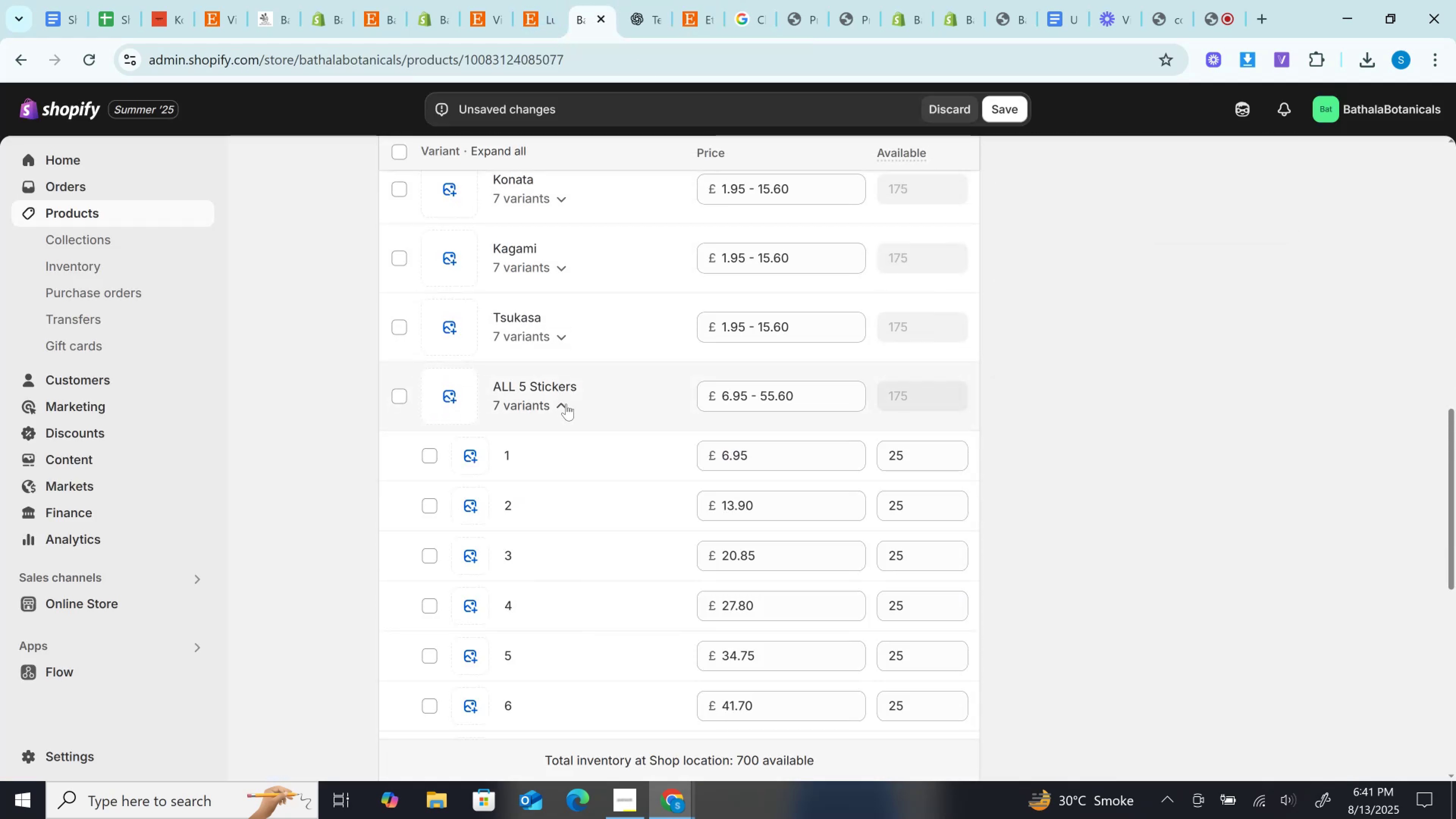 
left_click([566, 404])
 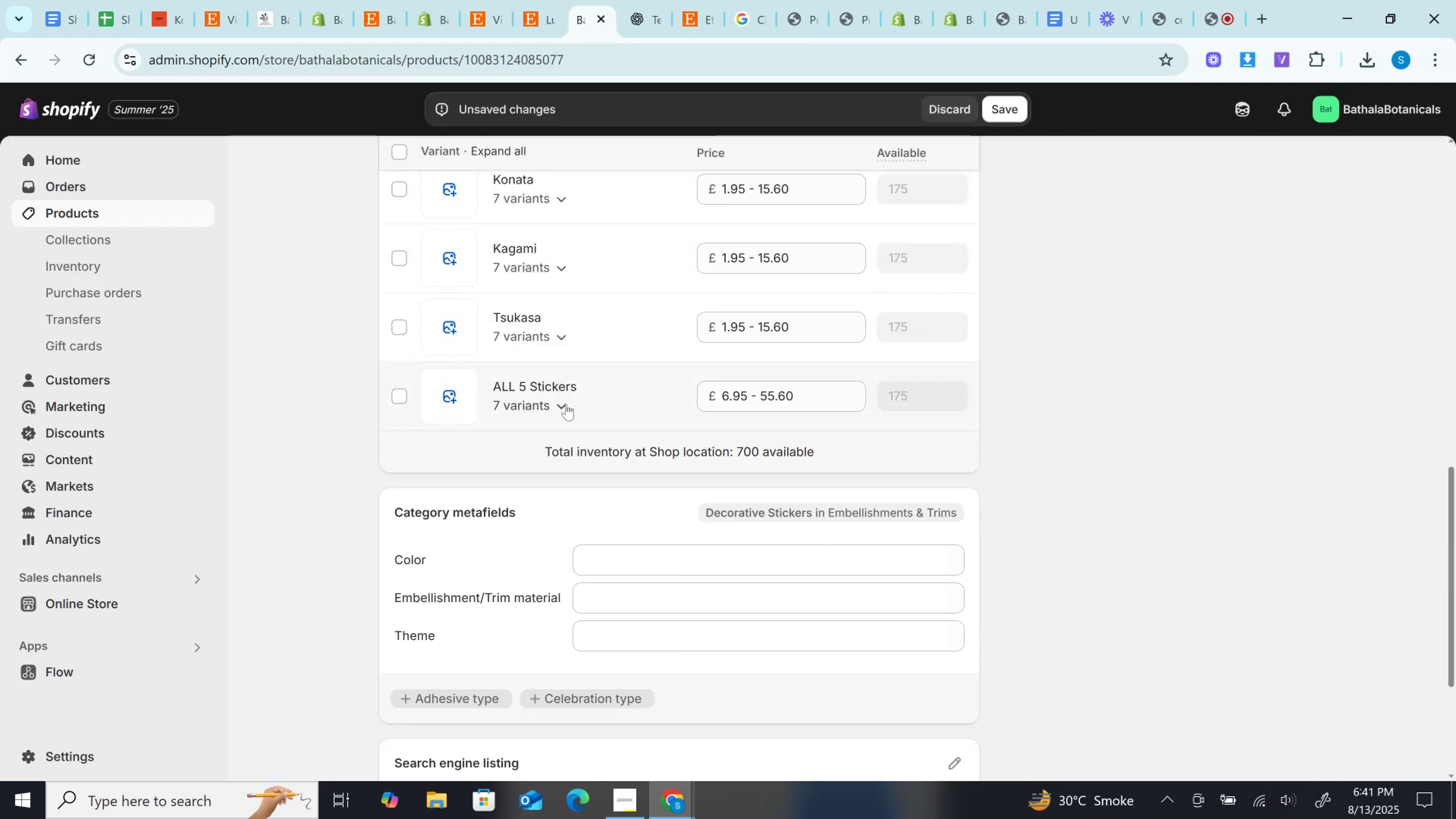 
scroll: coordinate [566, 404], scroll_direction: up, amount: 5.0
 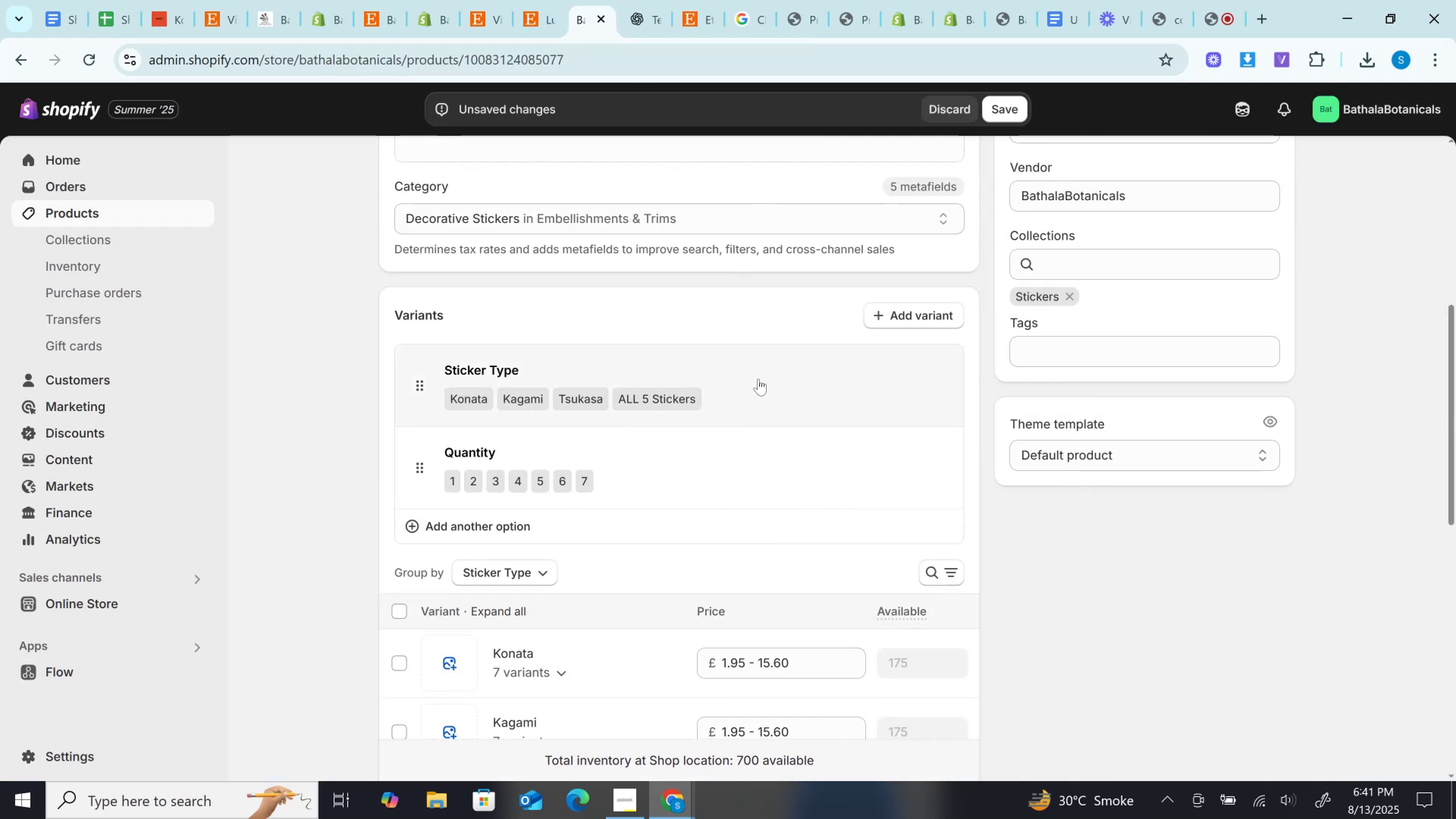 
left_click([759, 381])
 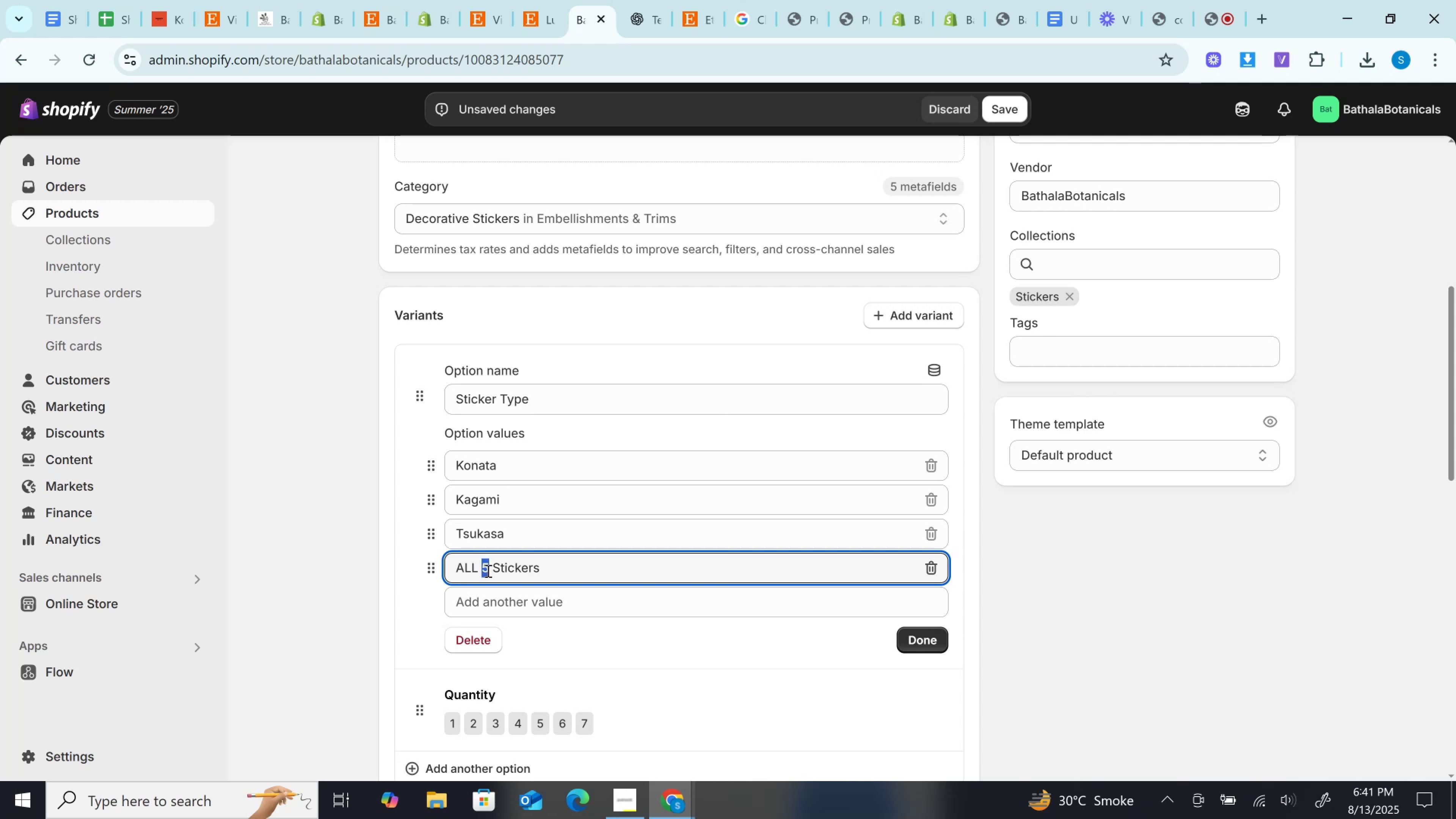 
key(3)
 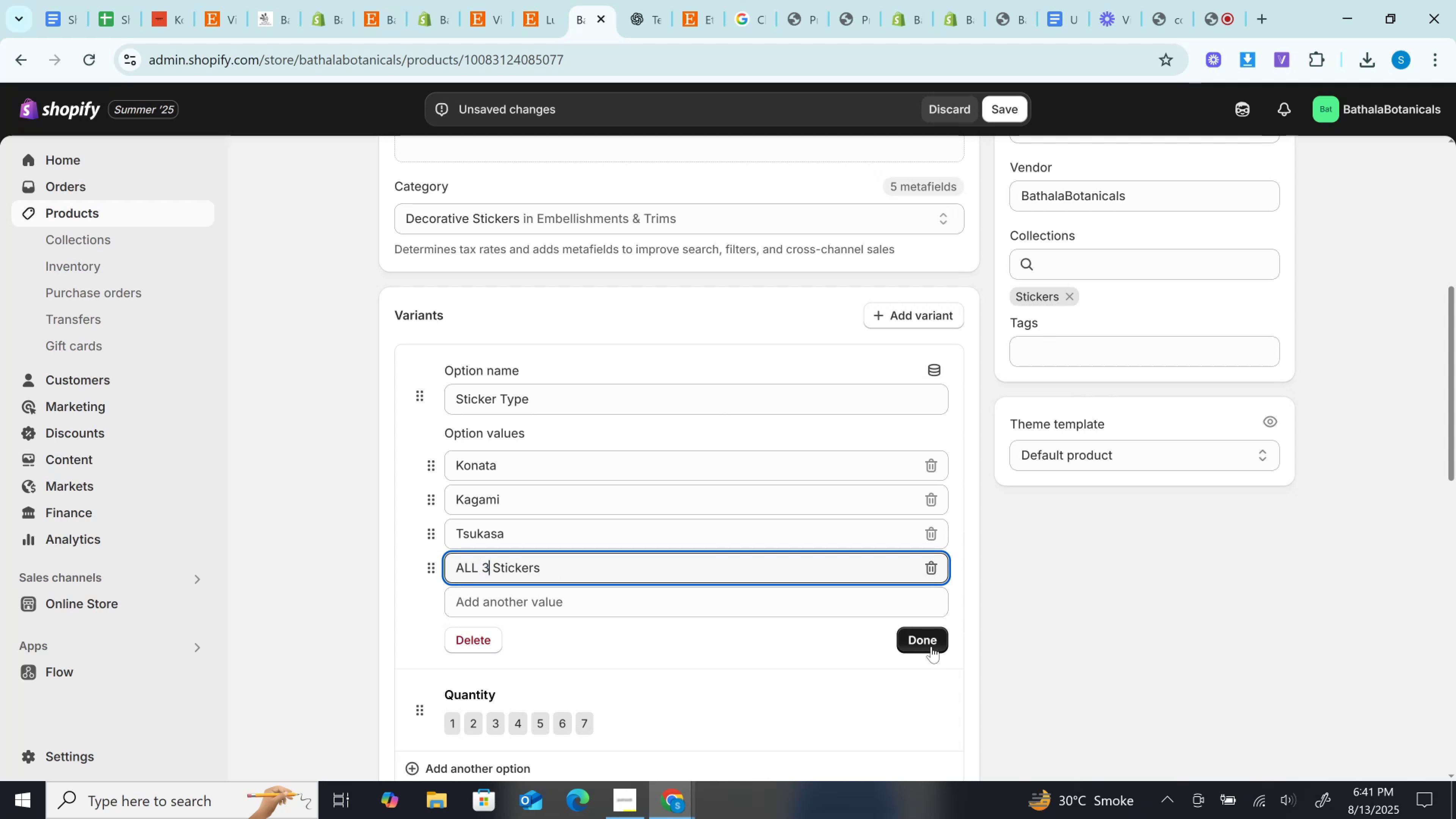 
left_click([926, 634])
 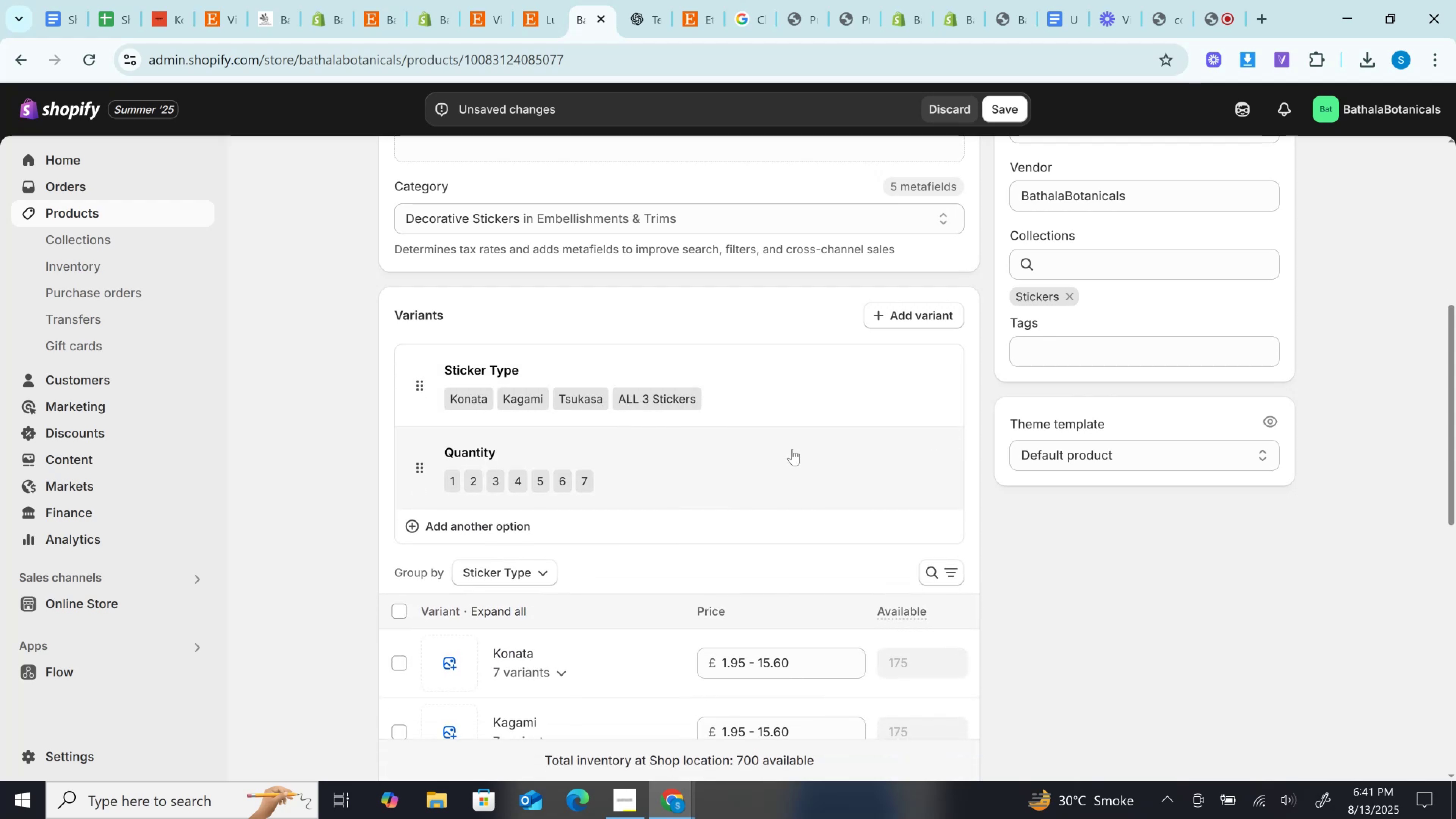 
scroll: coordinate [650, 320], scroll_direction: down, amount: 4.0
 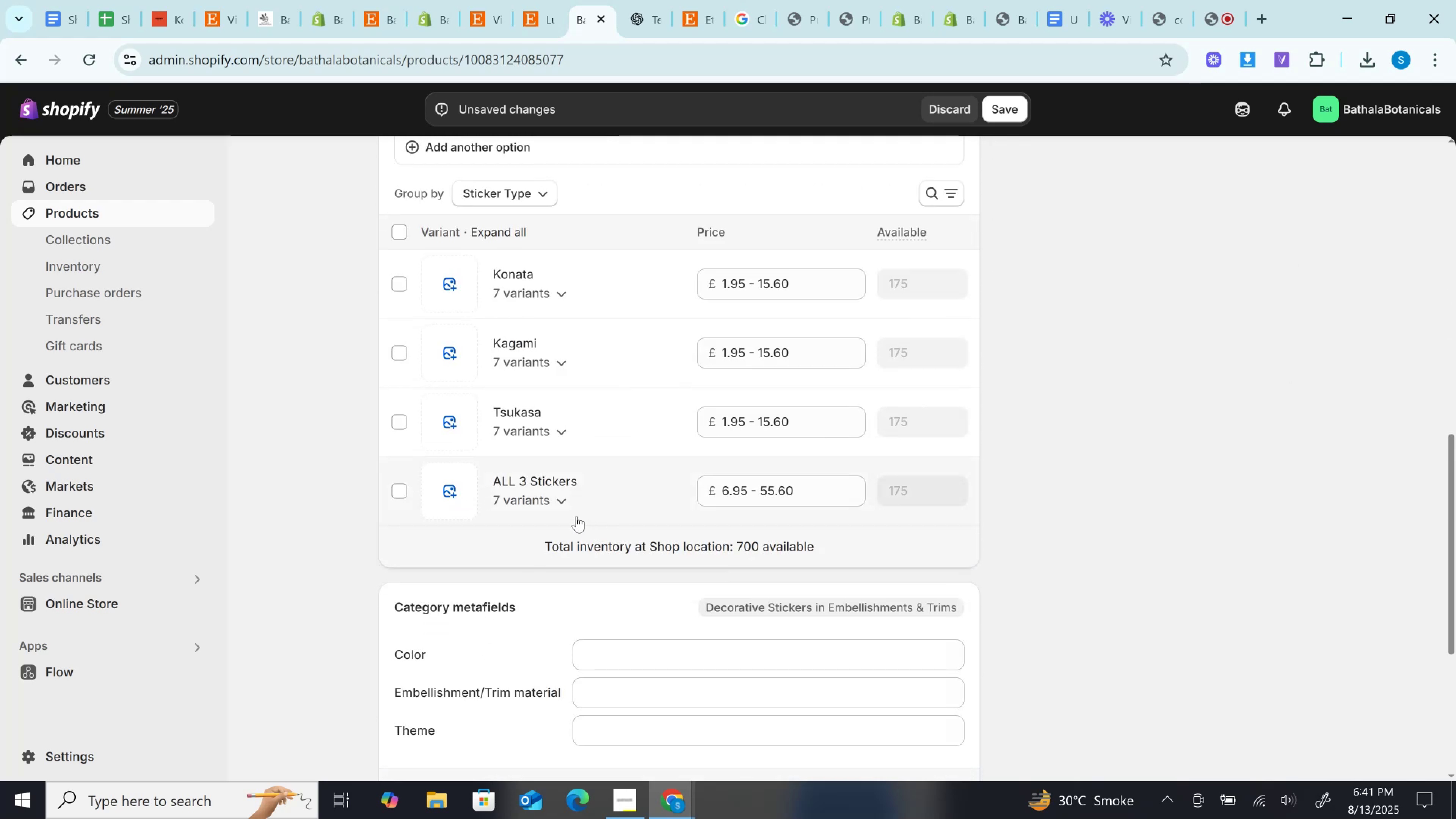 
left_click([566, 497])
 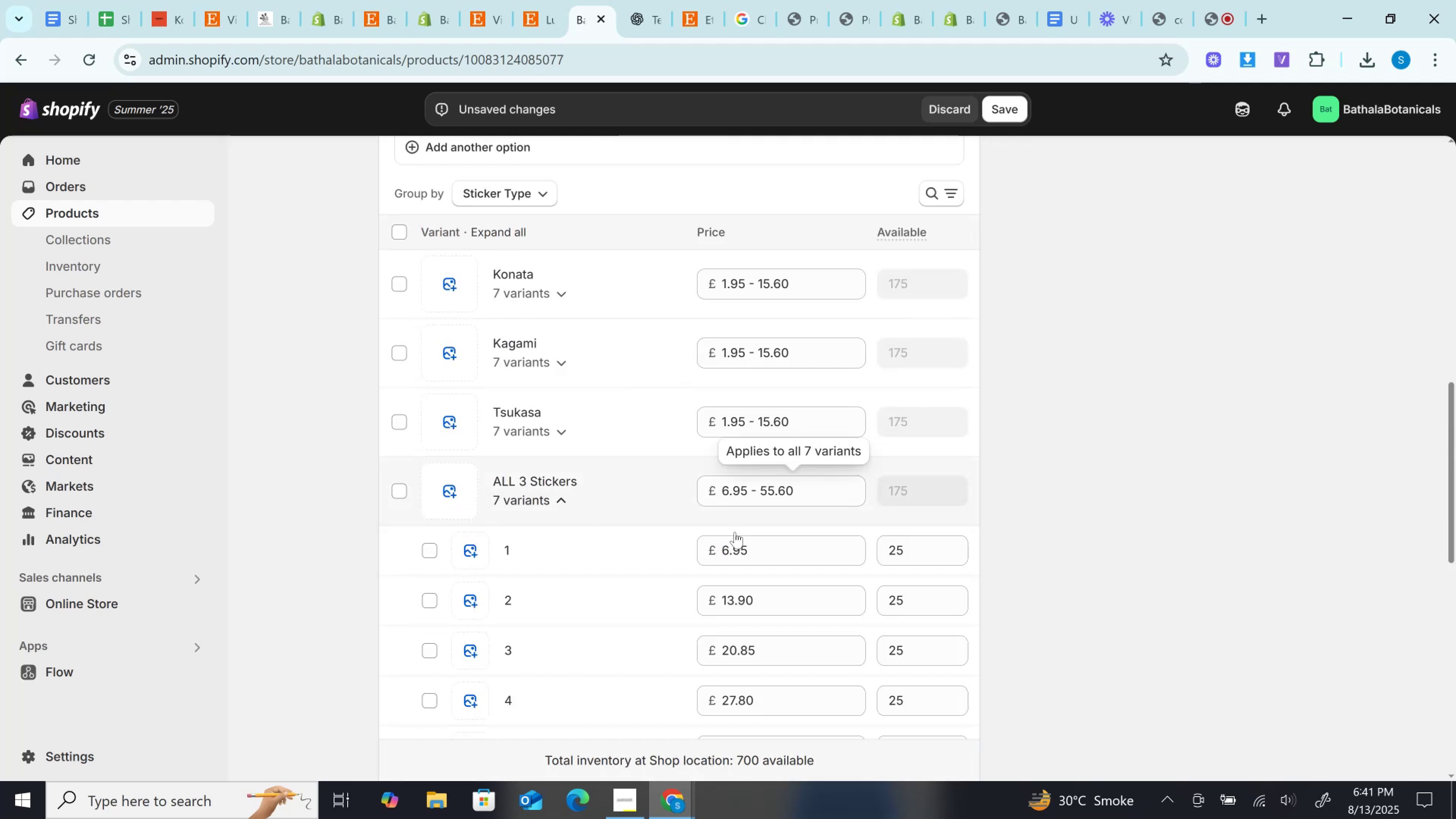 
left_click([744, 543])
 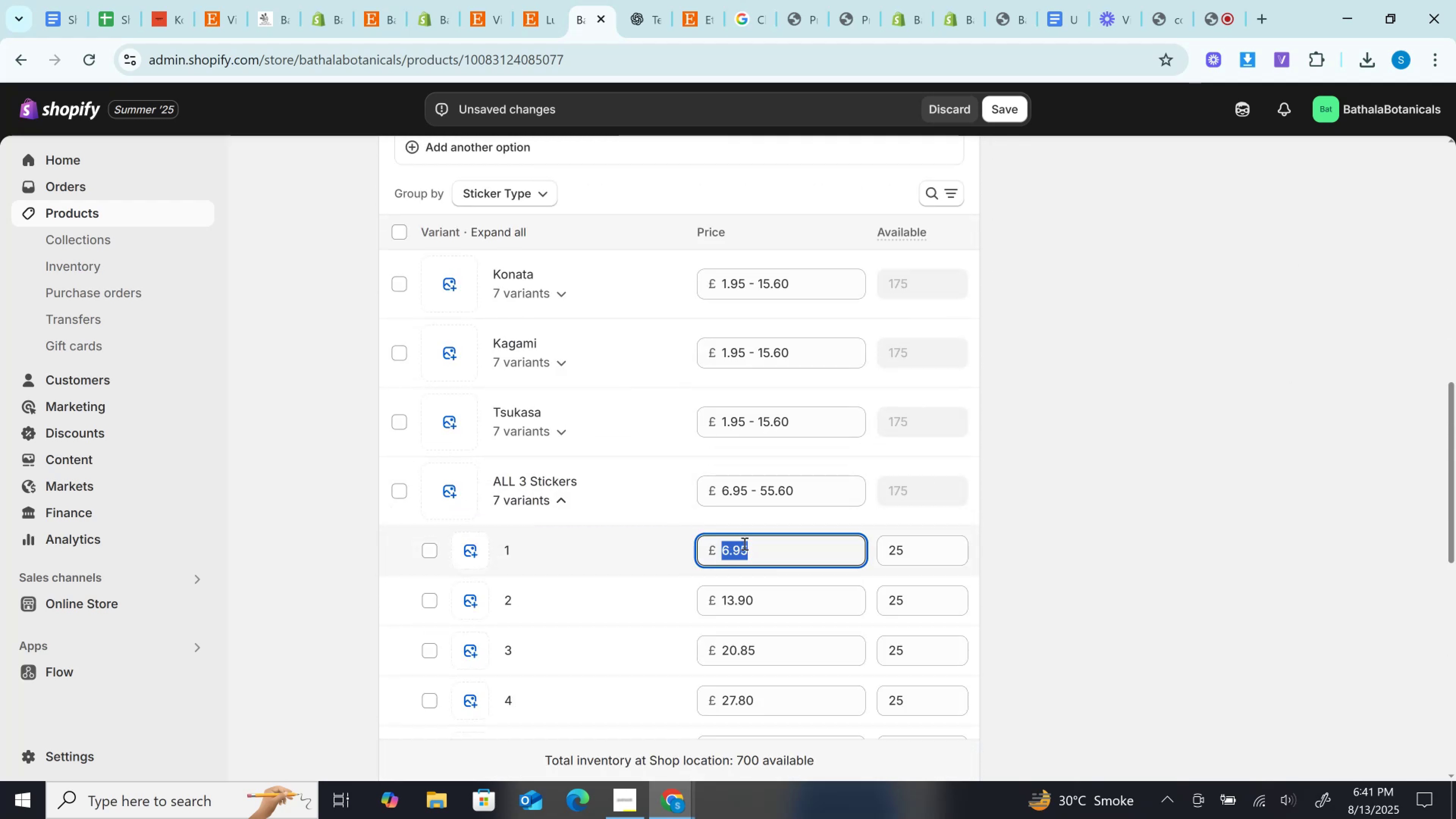 
key(Control+V)
 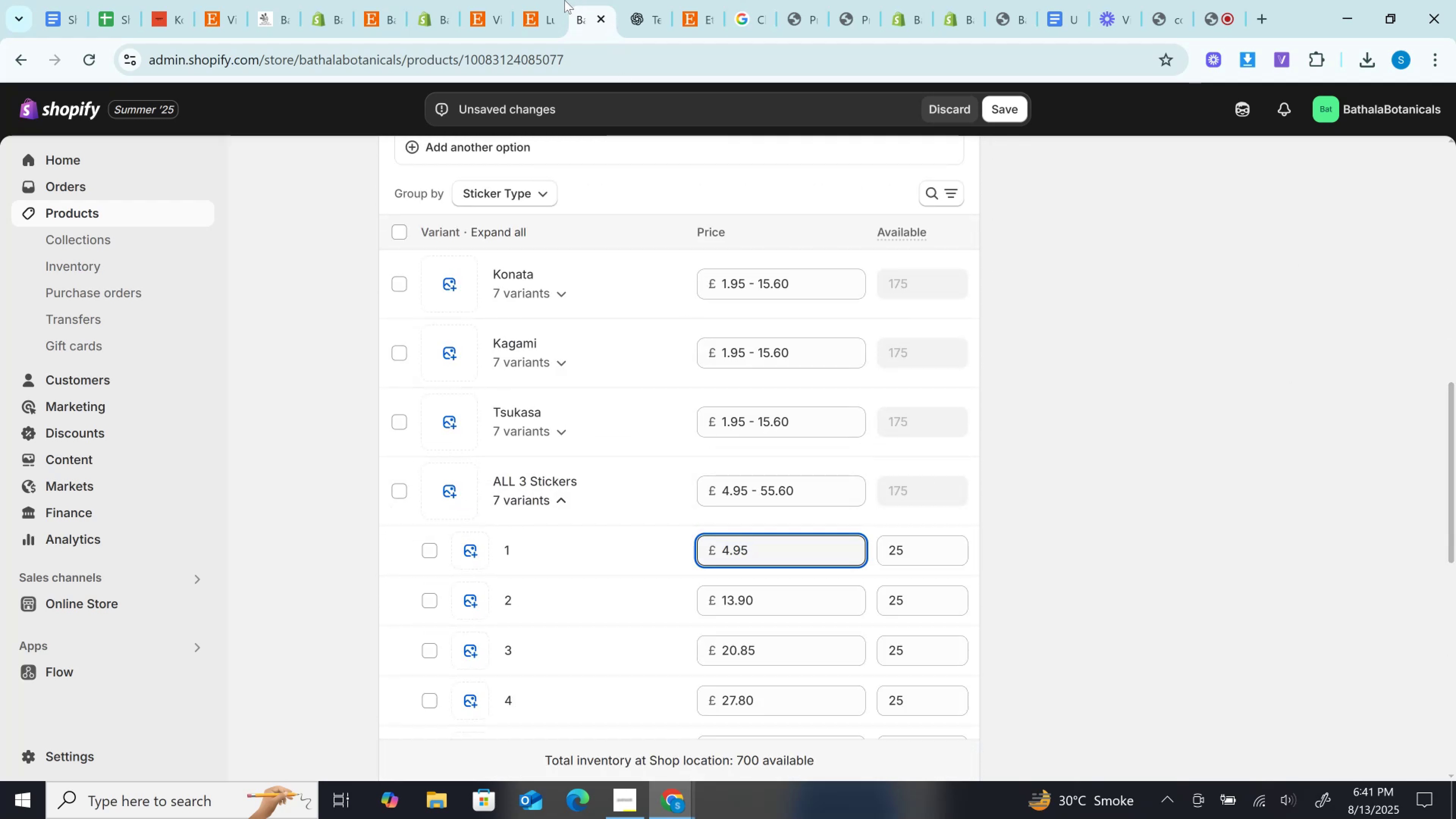 
left_click([552, 0])
 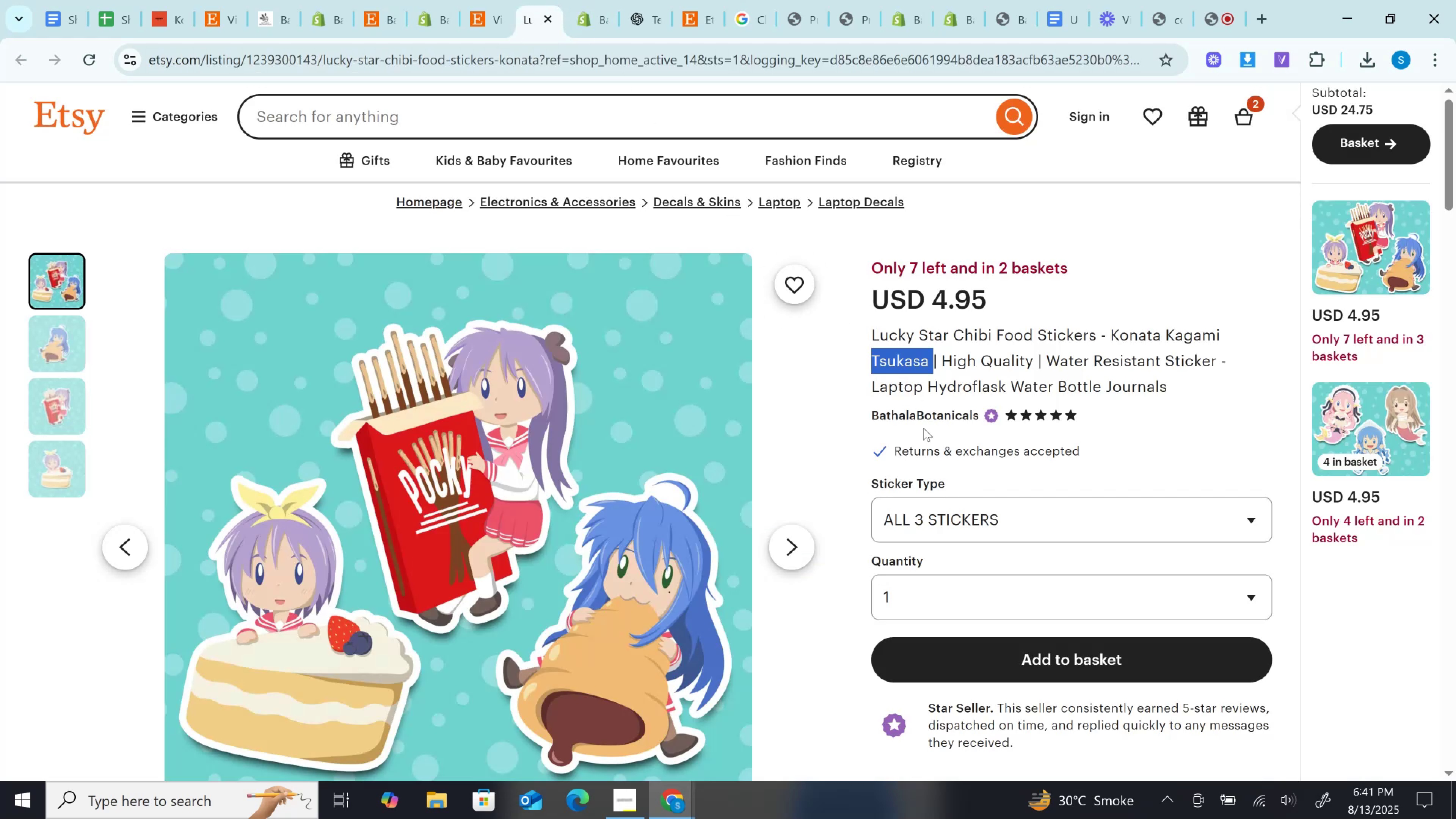 
left_click([700, 2])
 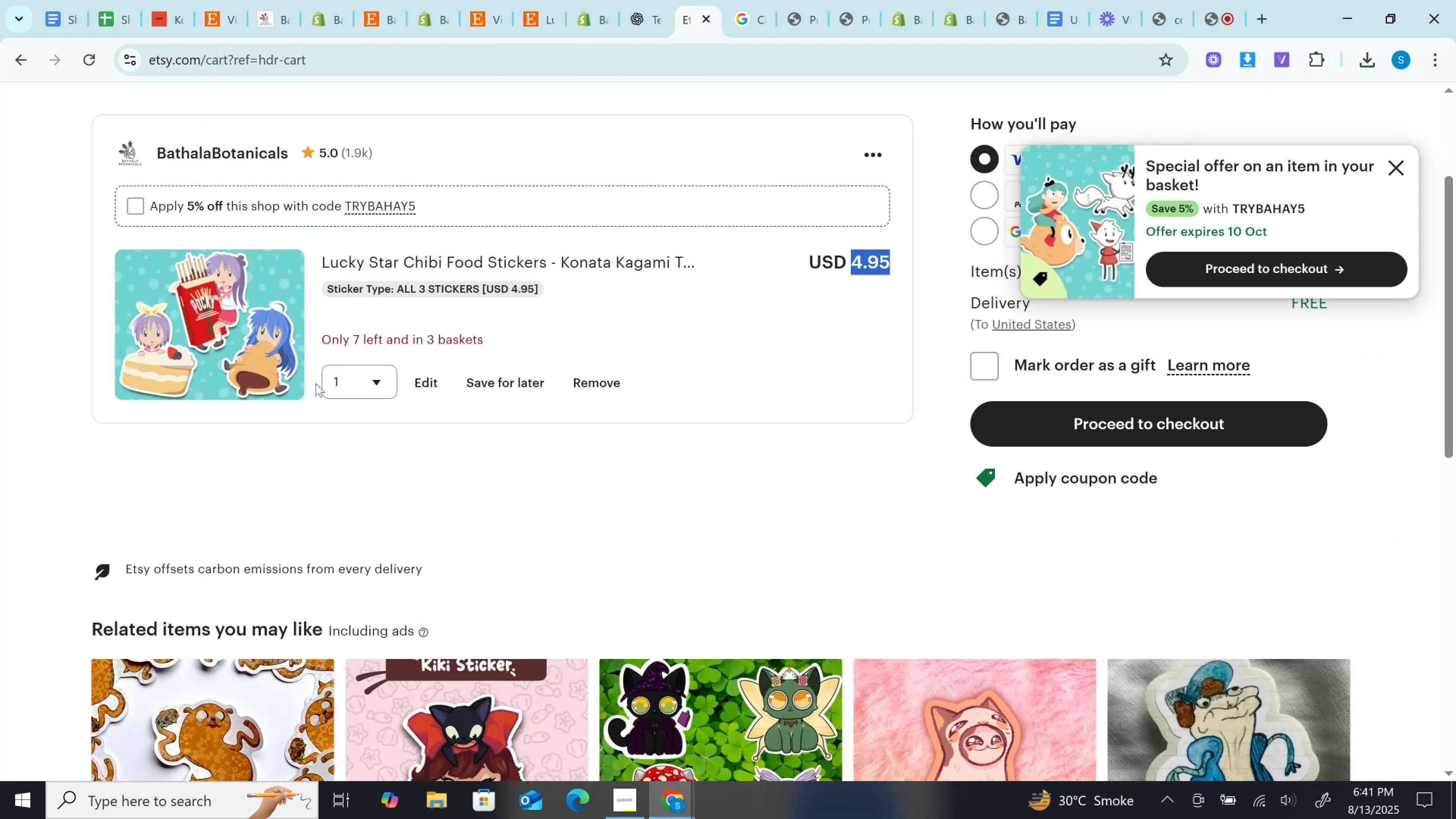 
left_click([334, 383])
 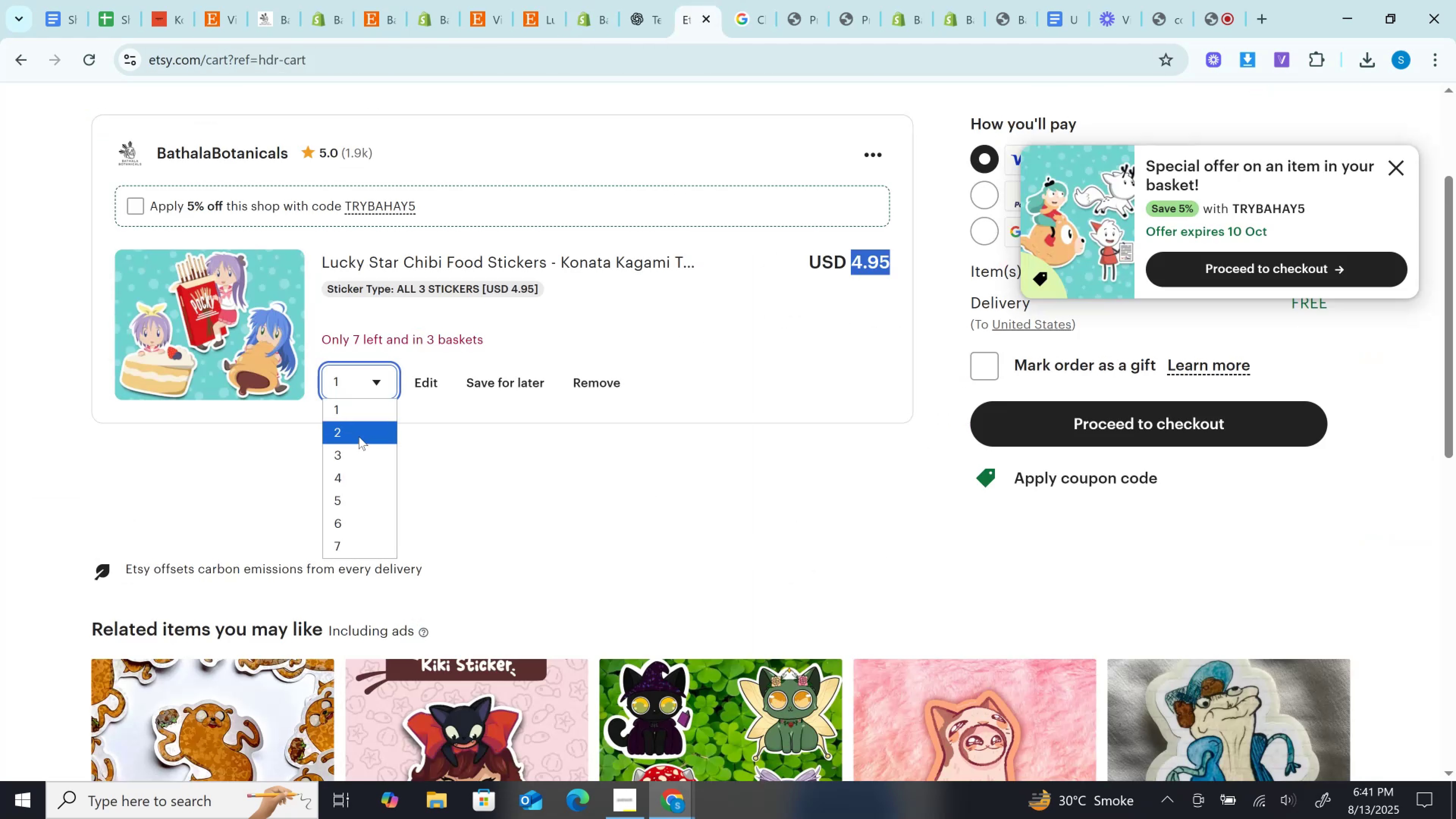 
left_click([359, 436])
 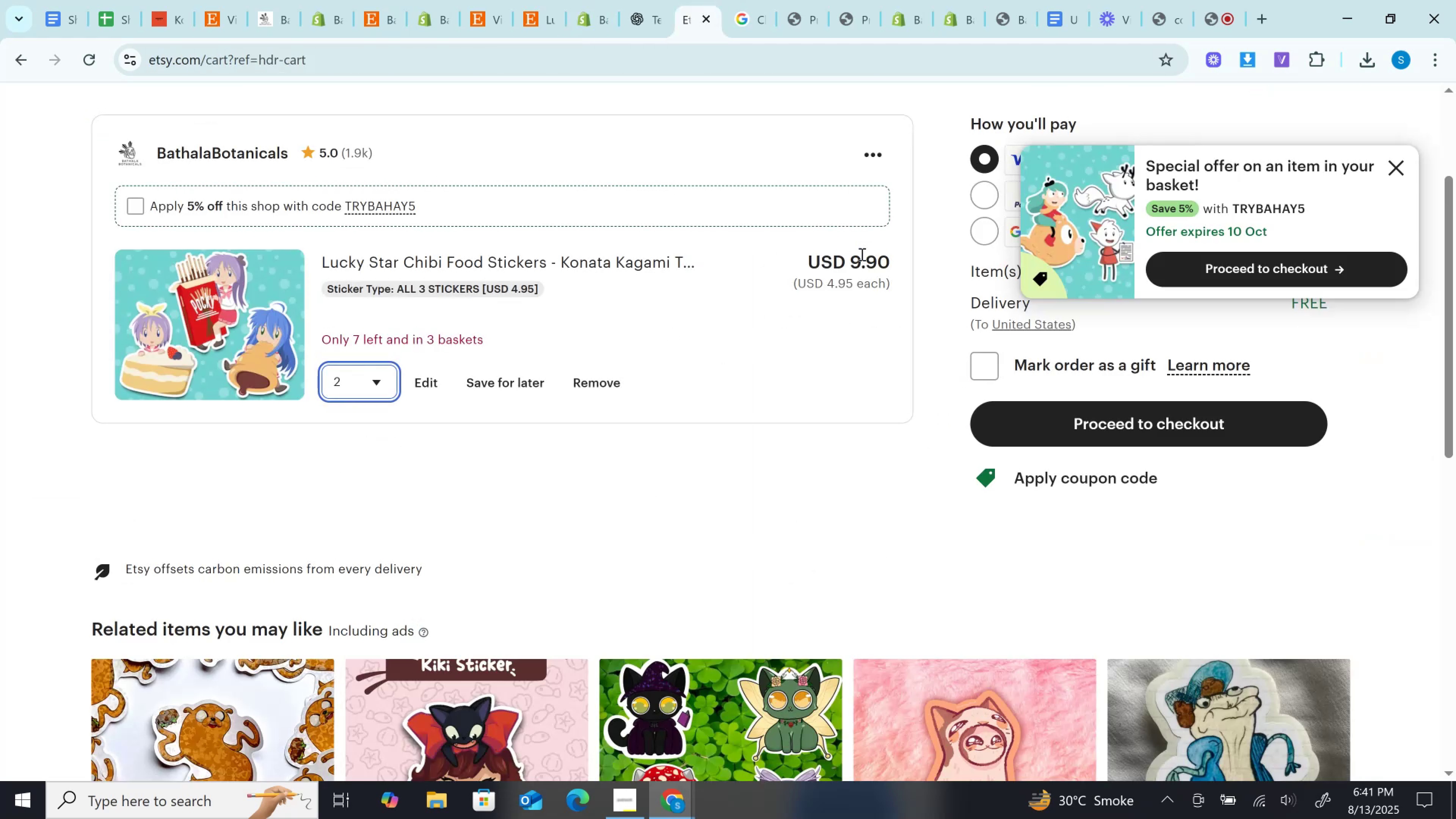 
double_click([861, 254])
 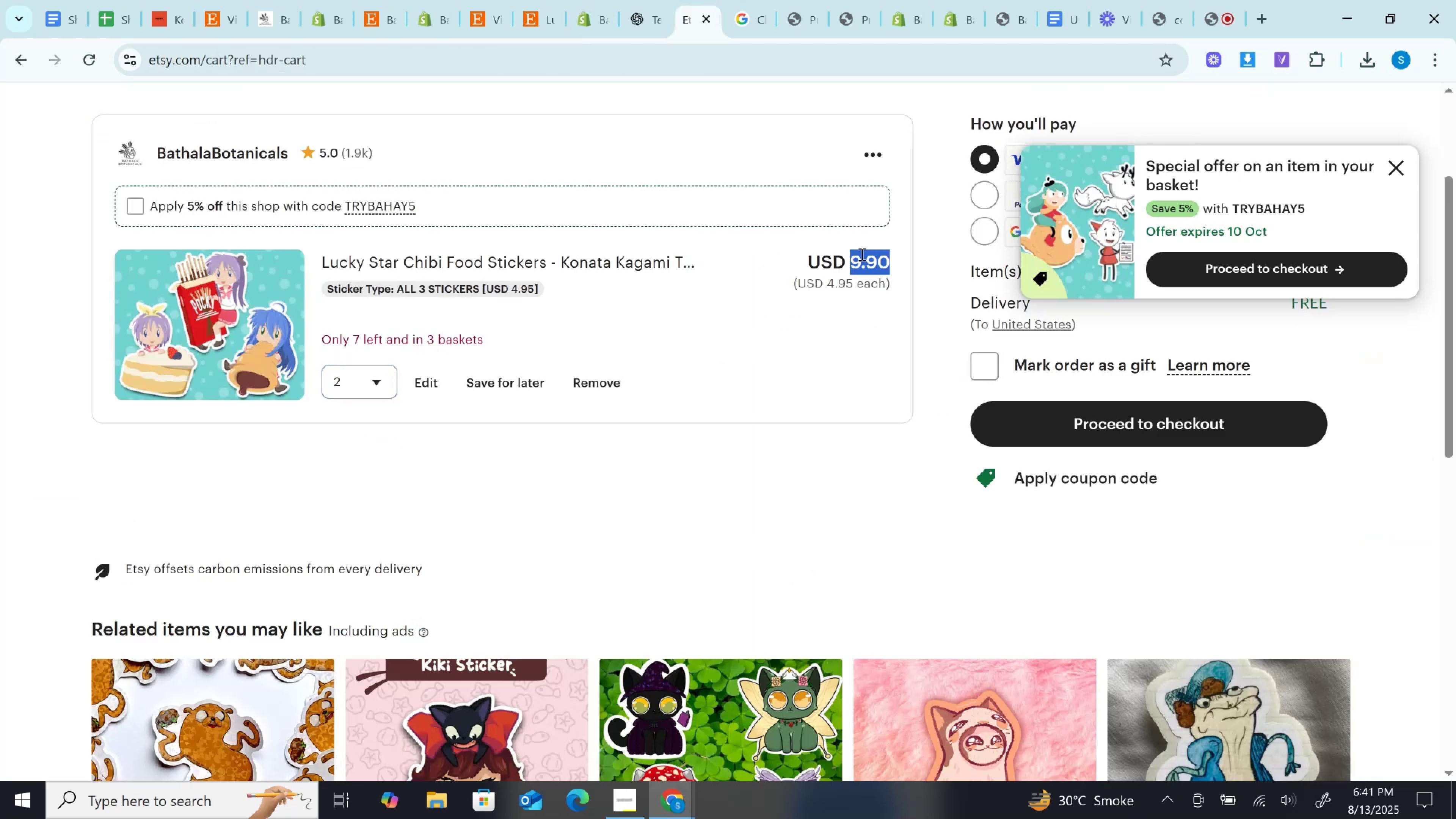 
key(Control+C)
 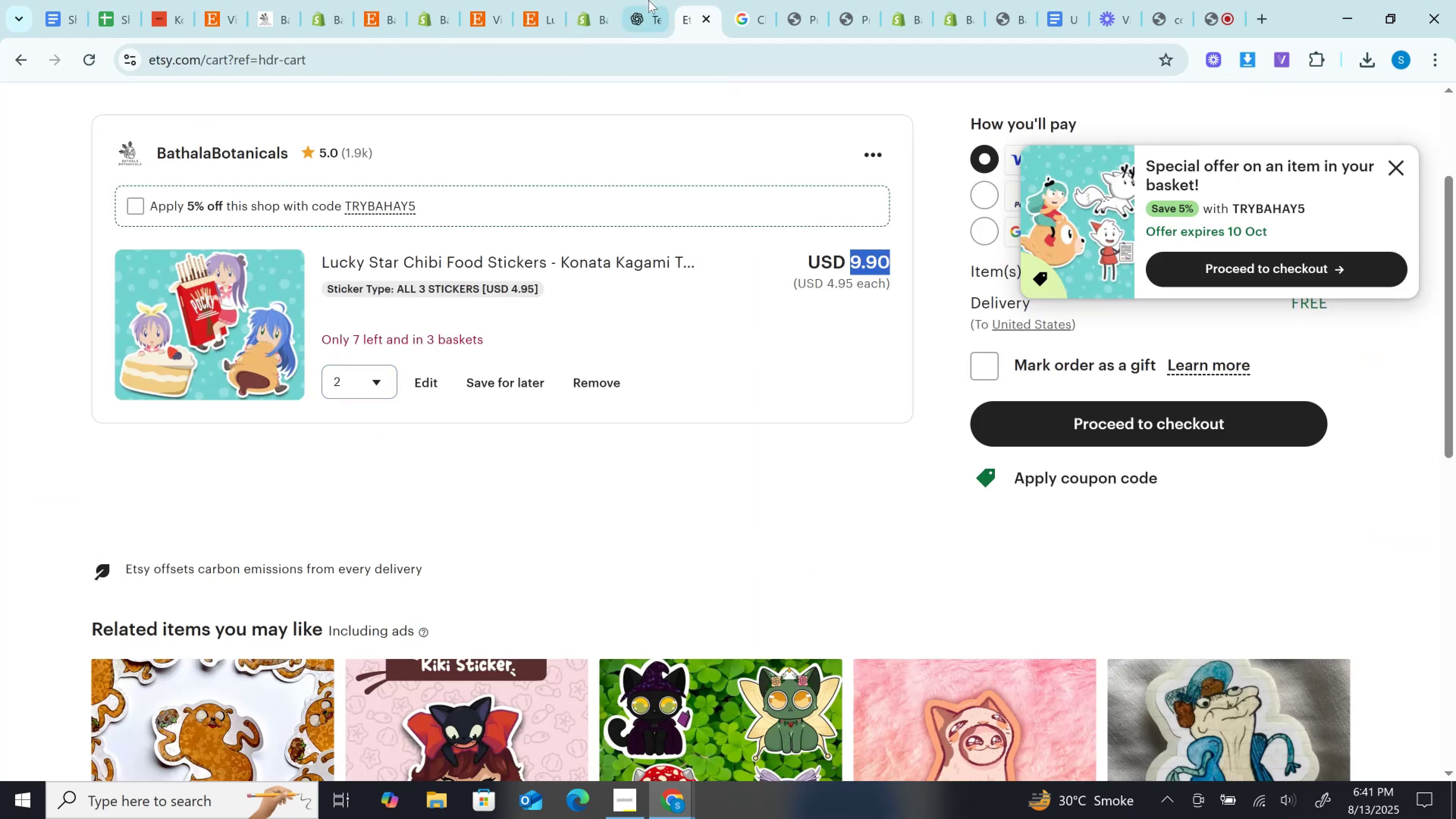 
left_click([648, 0])
 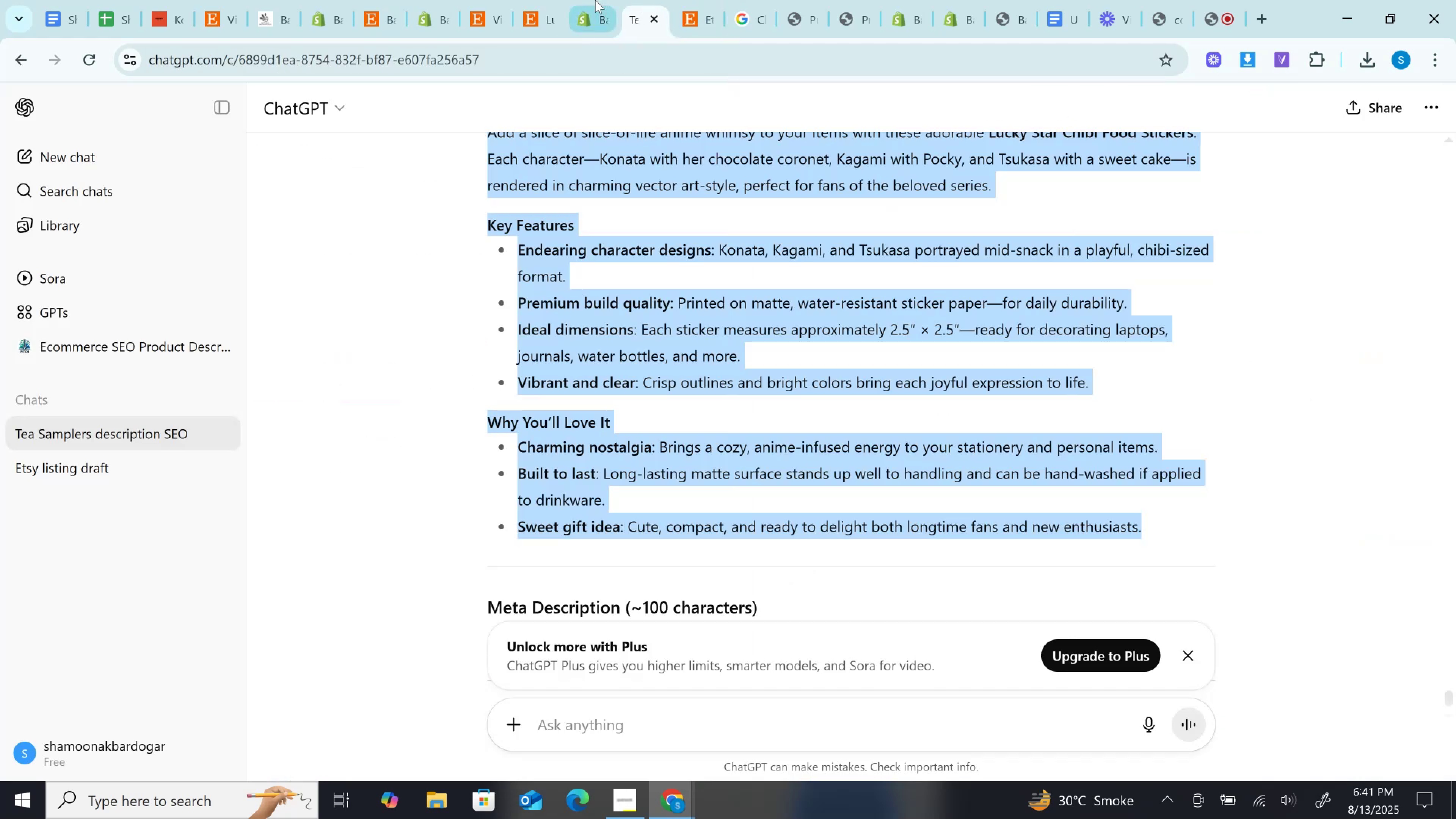 
left_click([595, 0])
 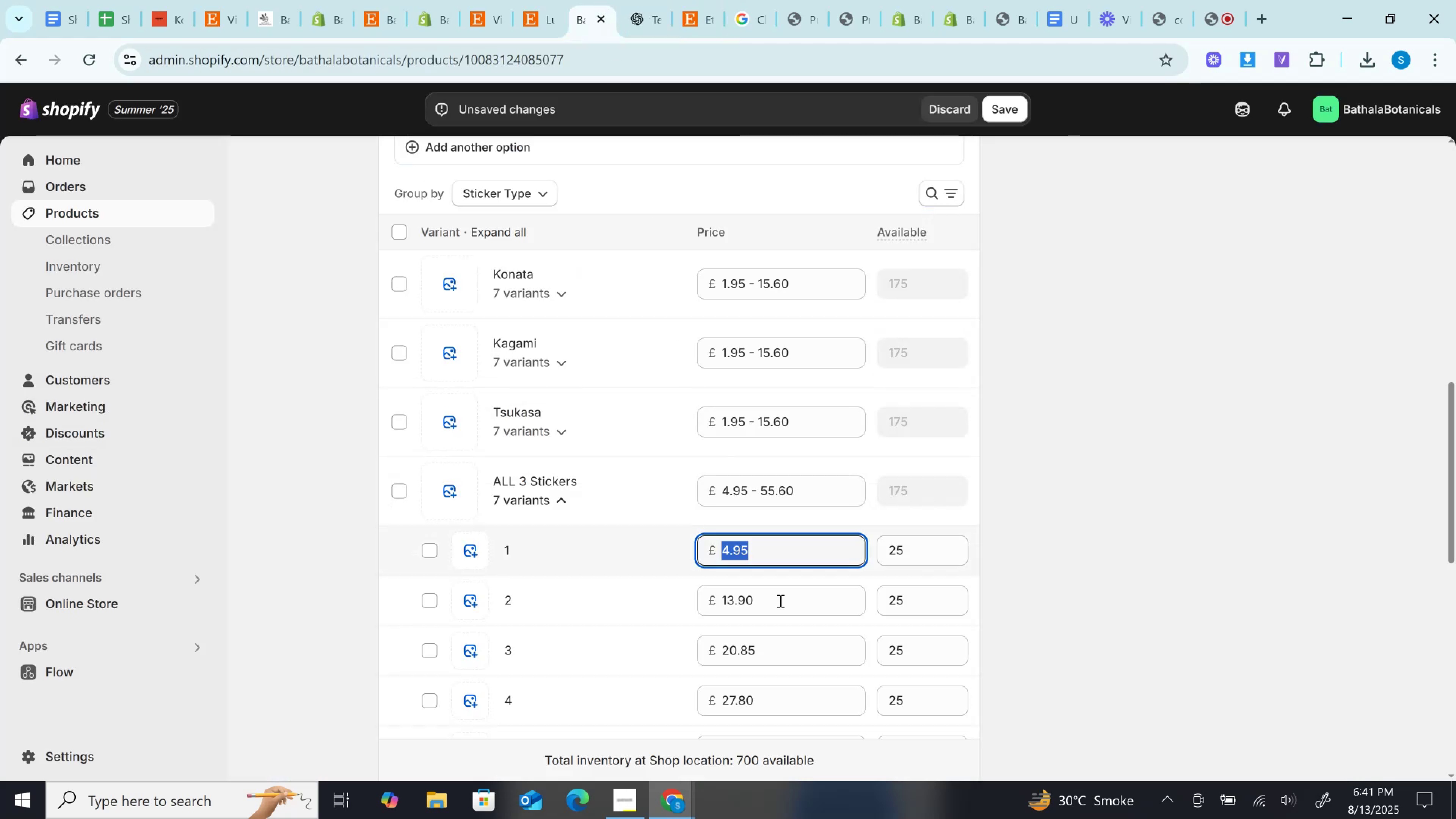 
left_click([766, 602])
 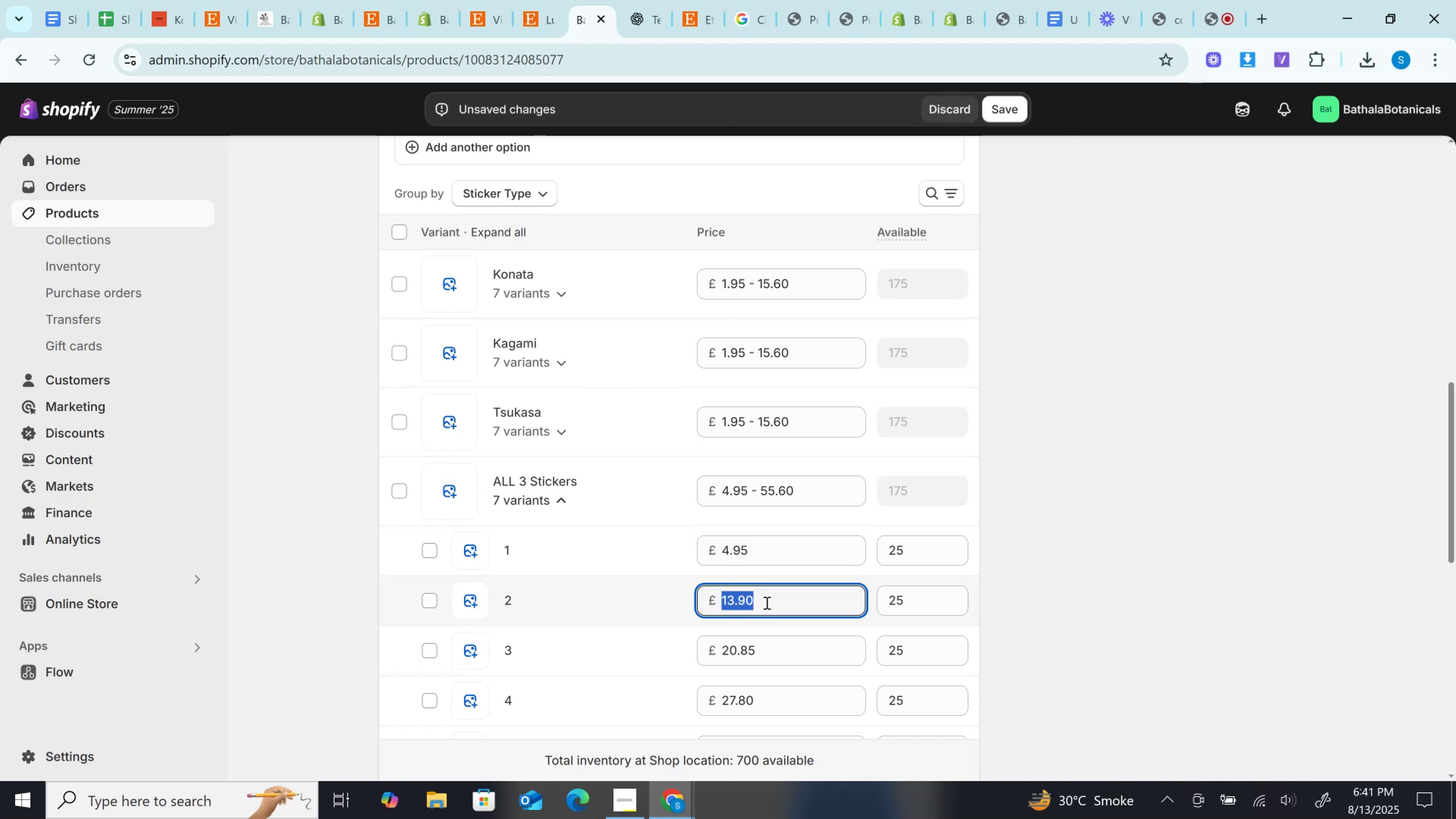 
key(Control+V)
 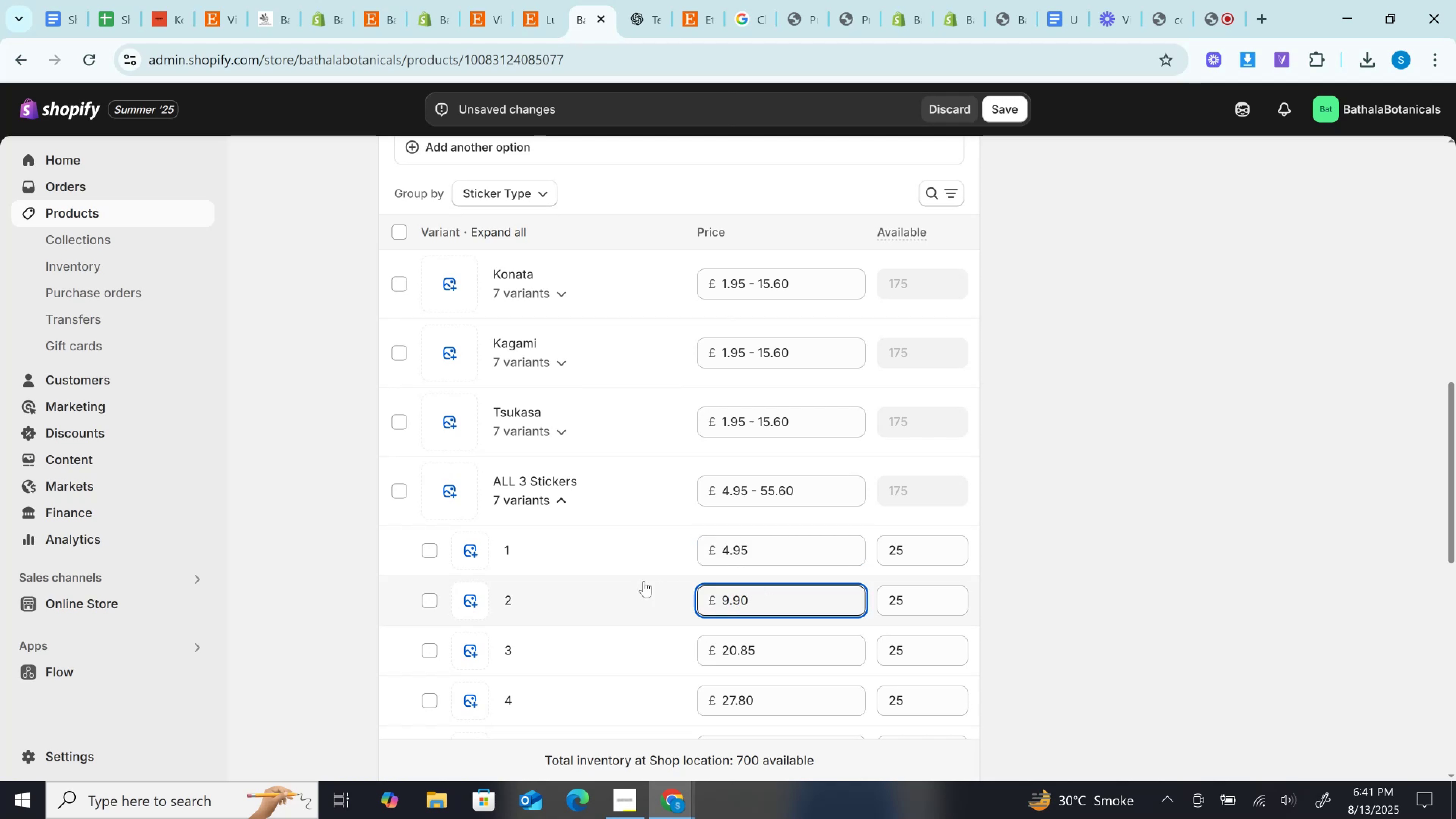 
scroll: coordinate [644, 581], scroll_direction: down, amount: 2.0
 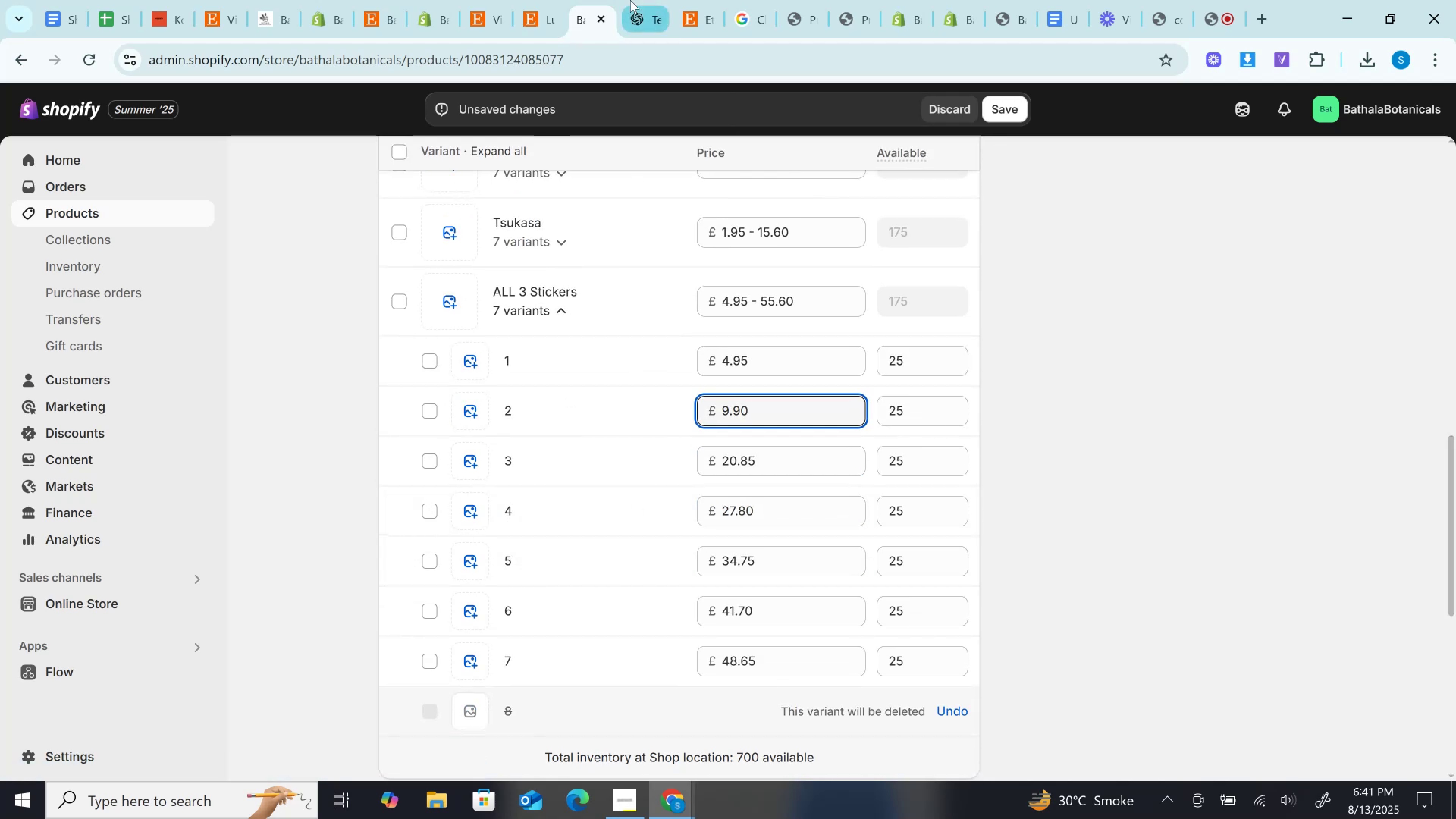 
double_click([678, 0])
 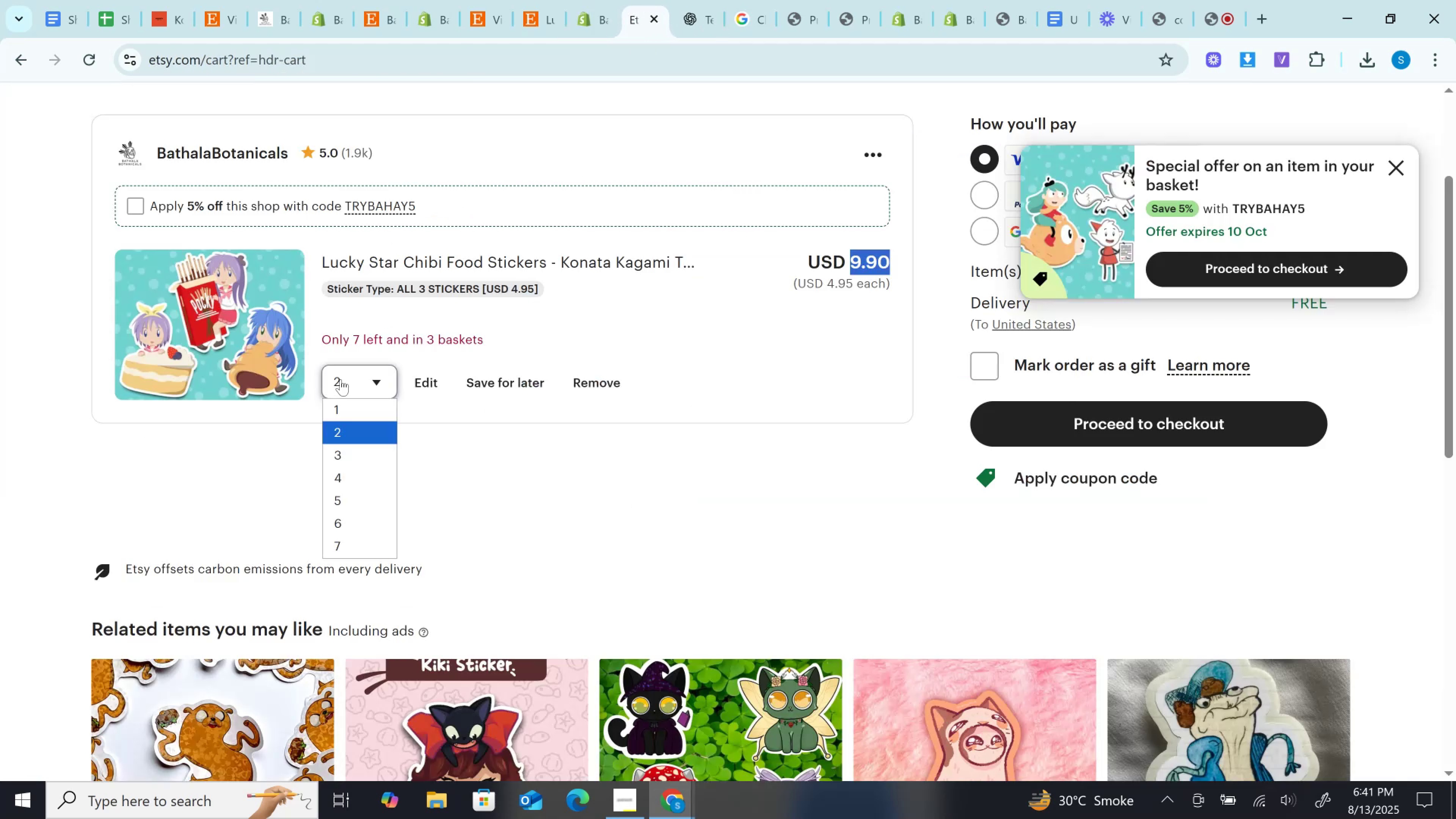 
left_click([343, 459])
 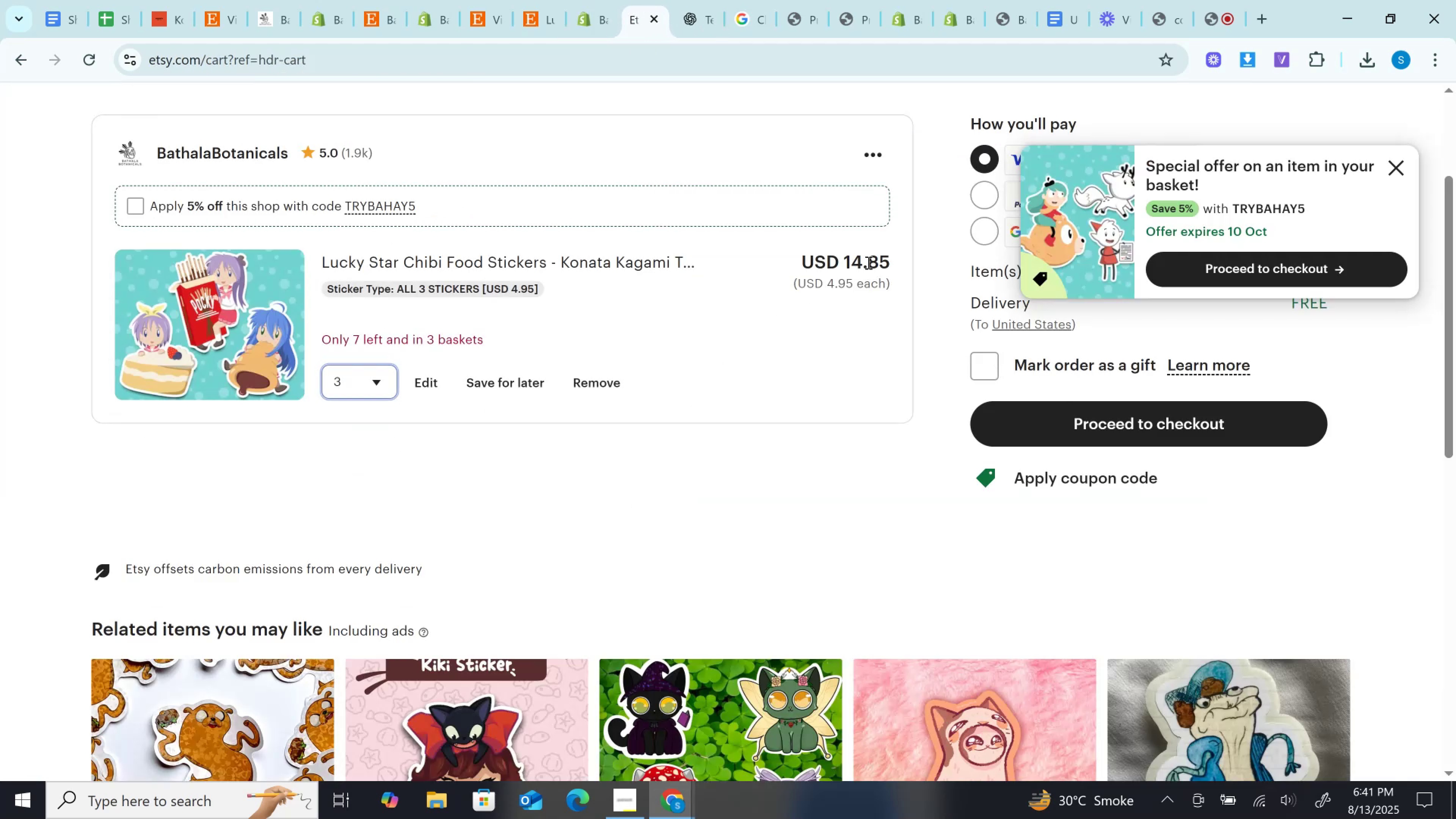 
double_click([868, 262])
 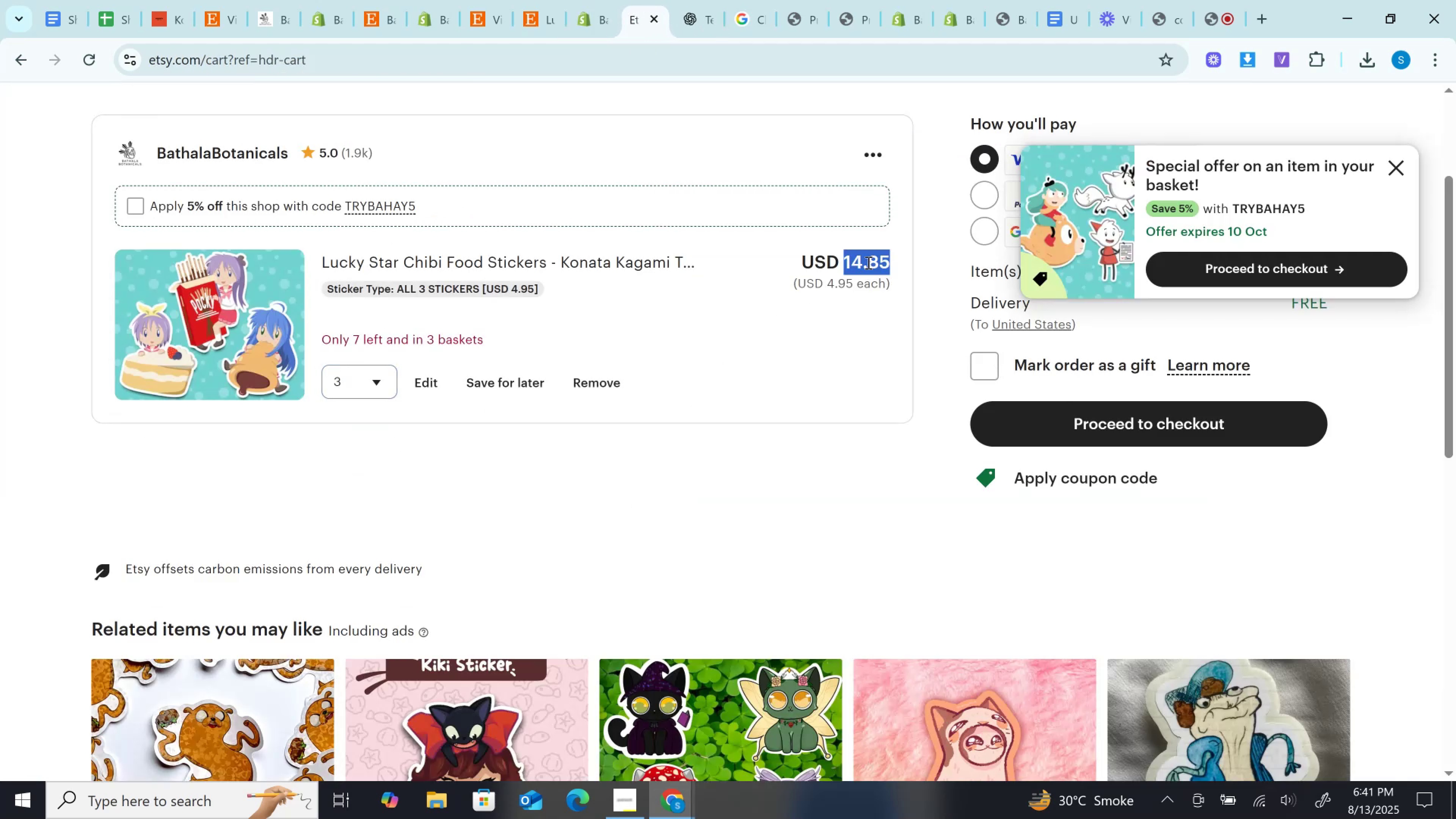 
key(Control+C)
 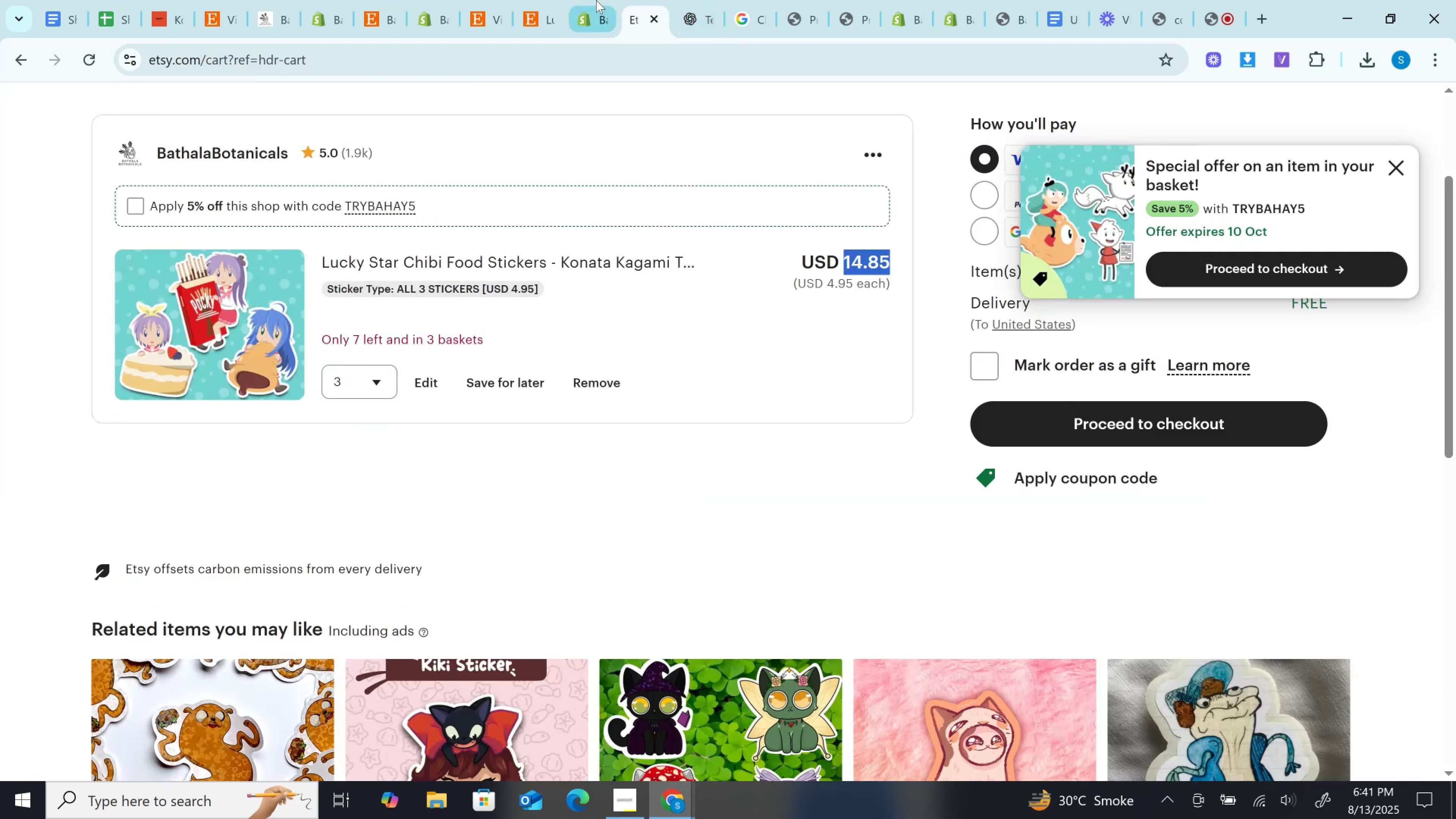 
left_click([596, 0])
 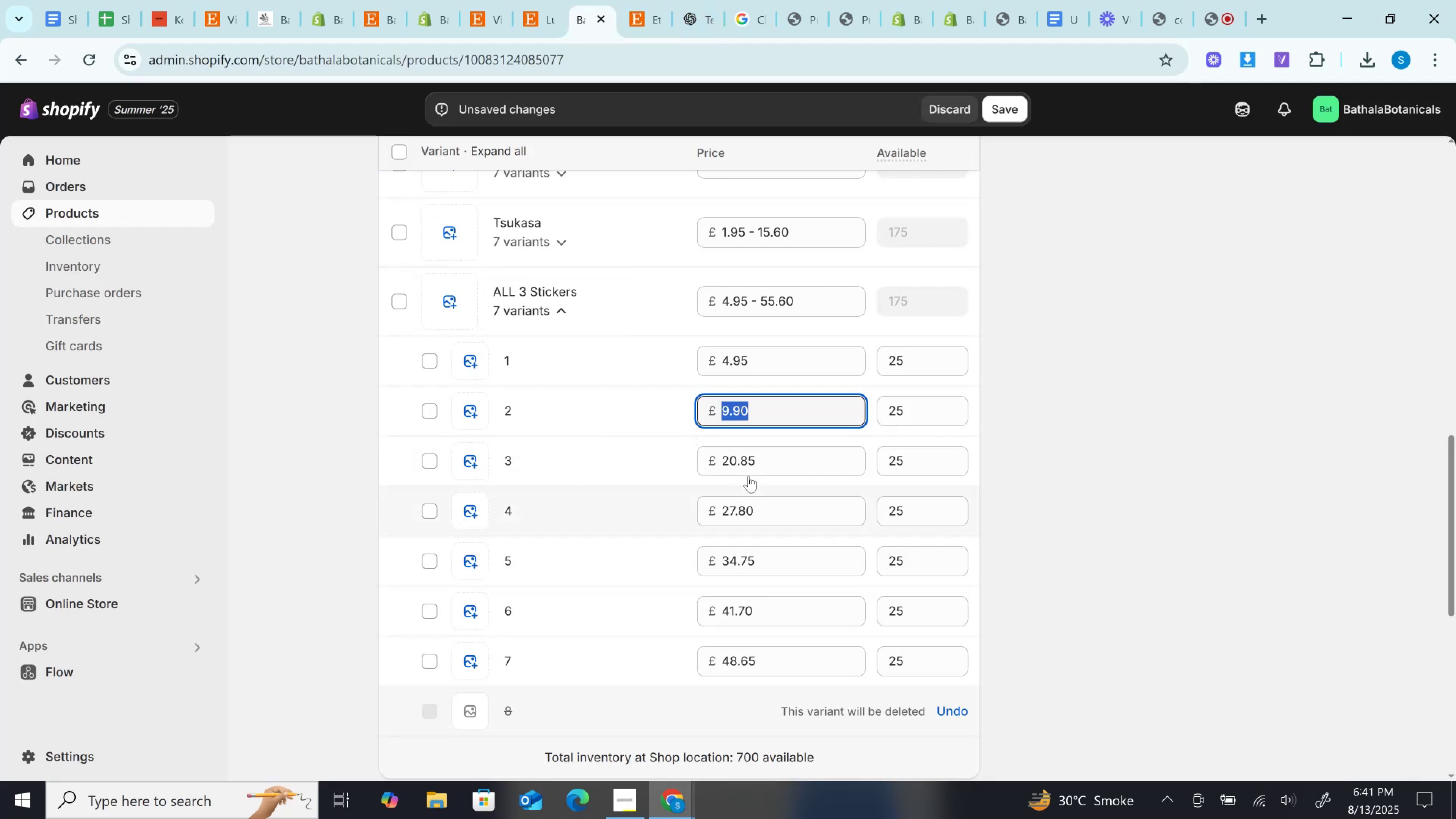 
left_click([747, 453])
 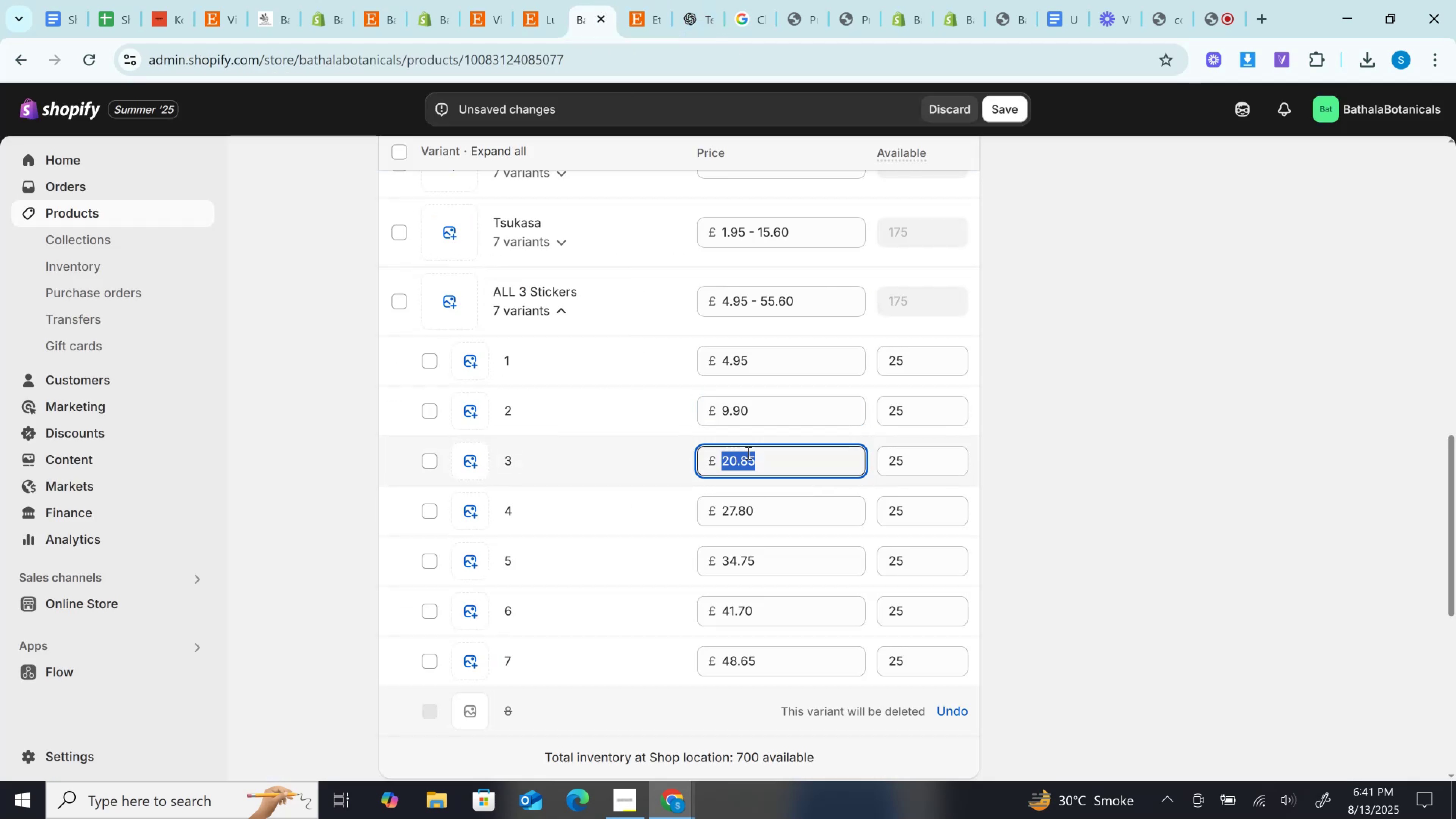 
key(Control+V)
 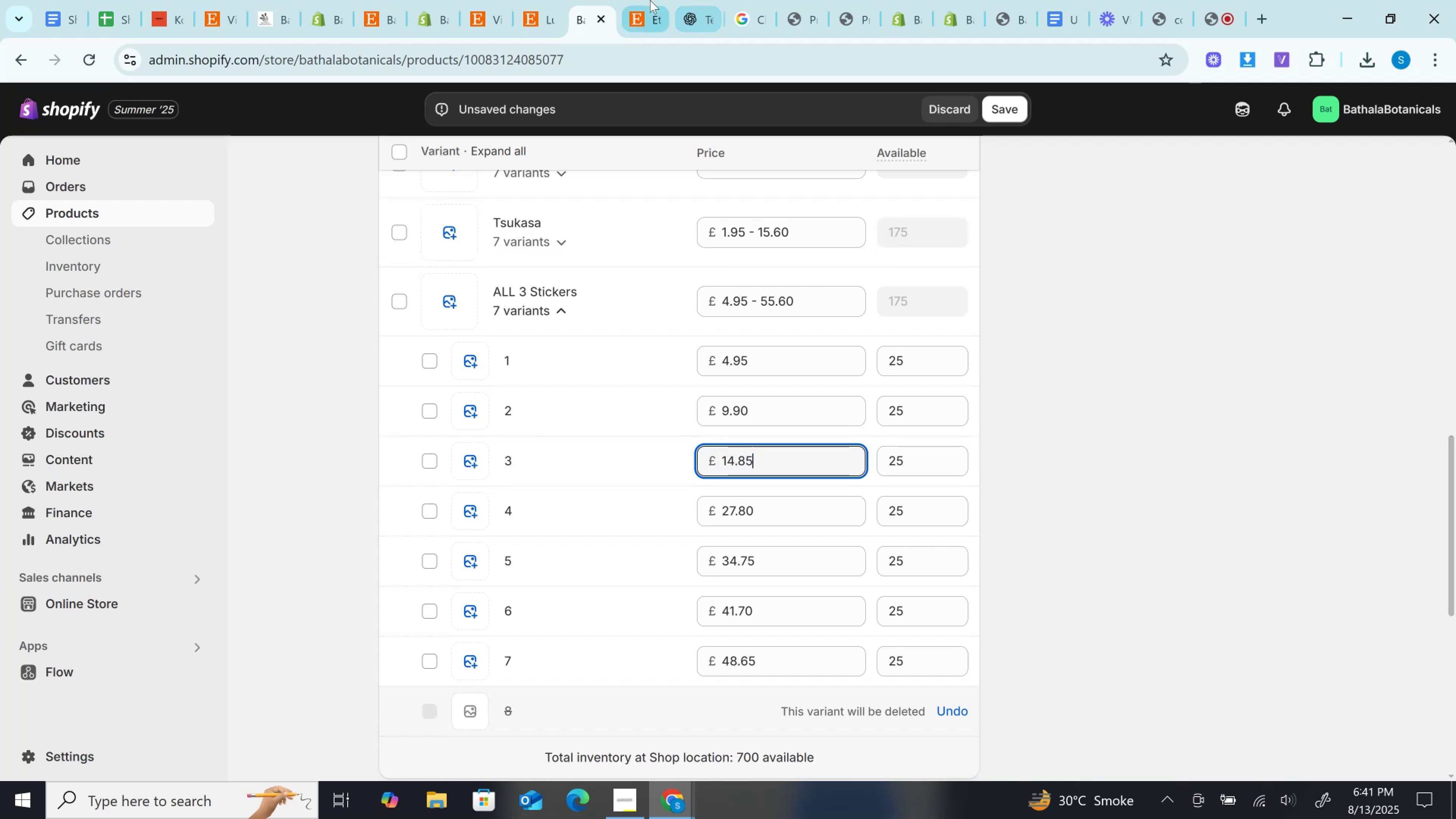 
left_click([647, 0])
 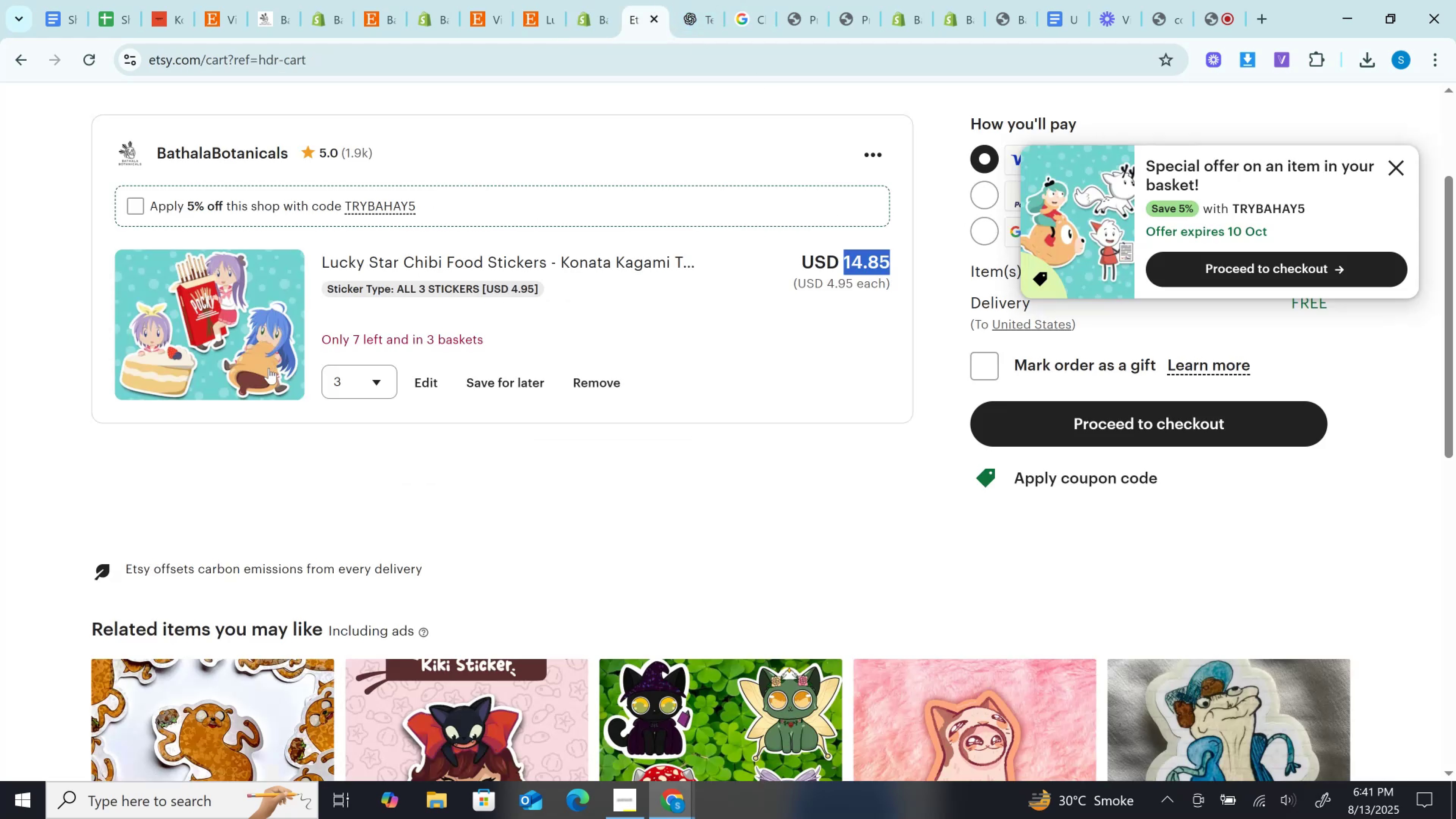 
left_click([337, 382])
 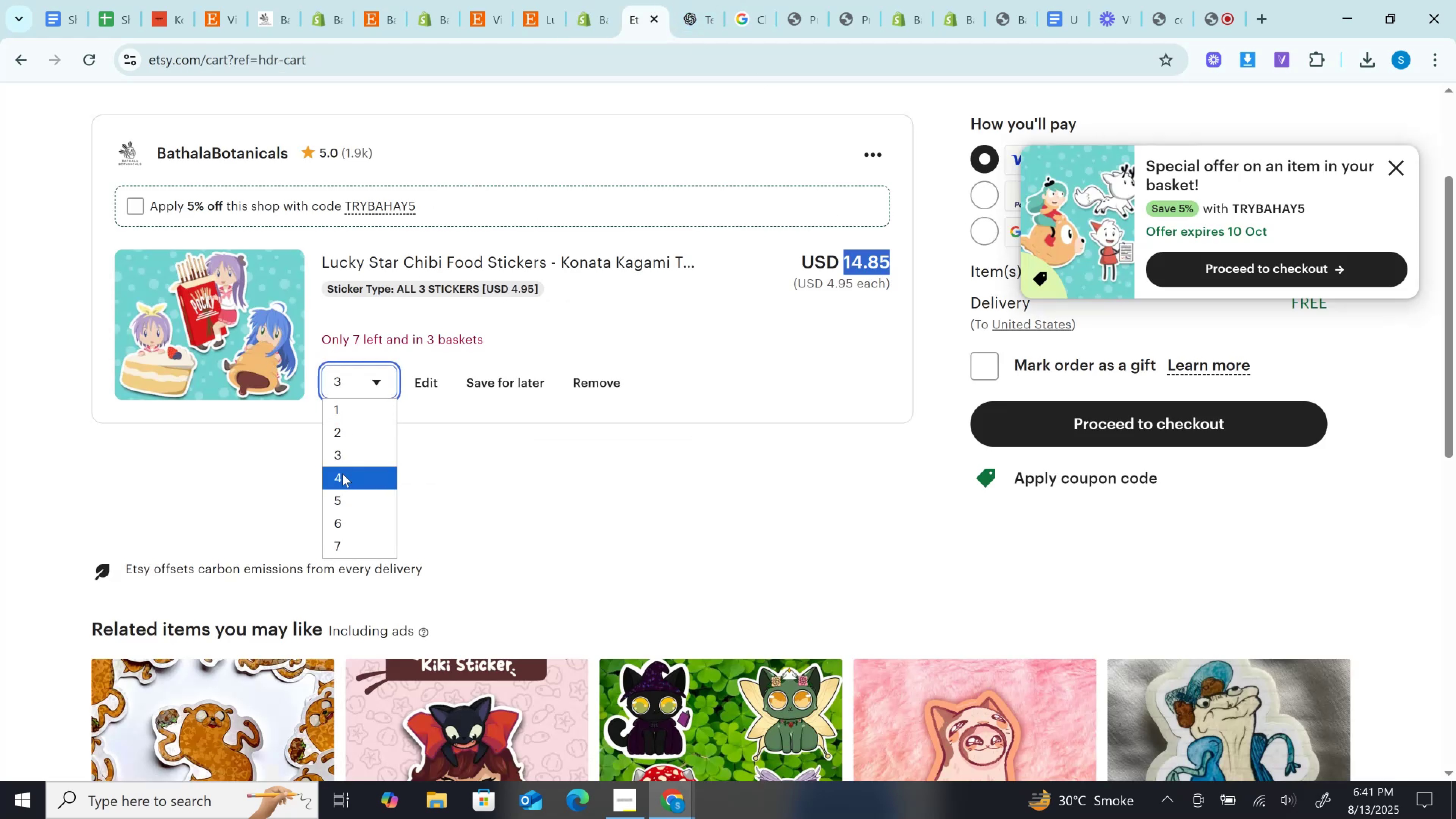 
left_click([342, 474])
 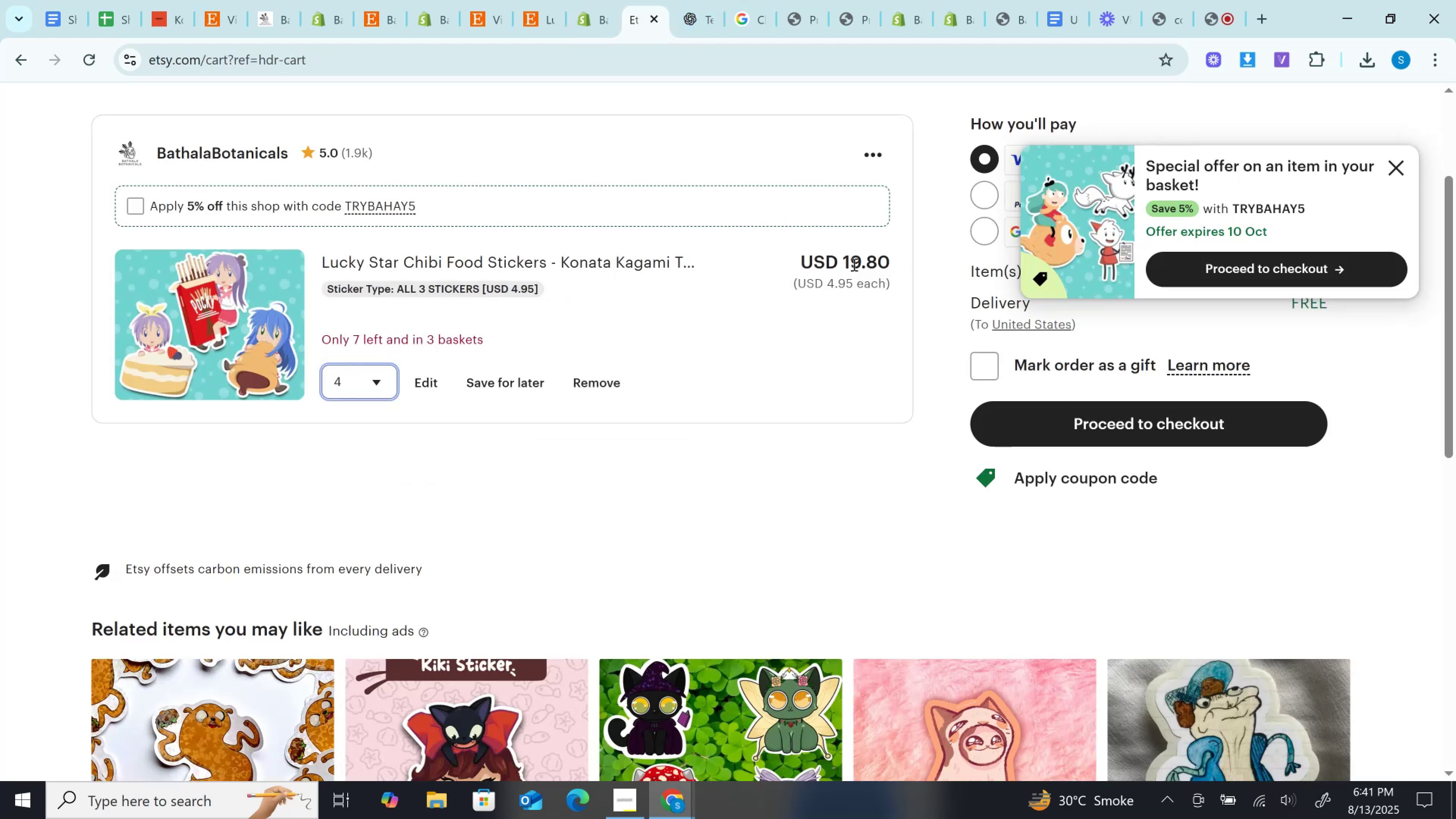 
left_click([857, 264])
 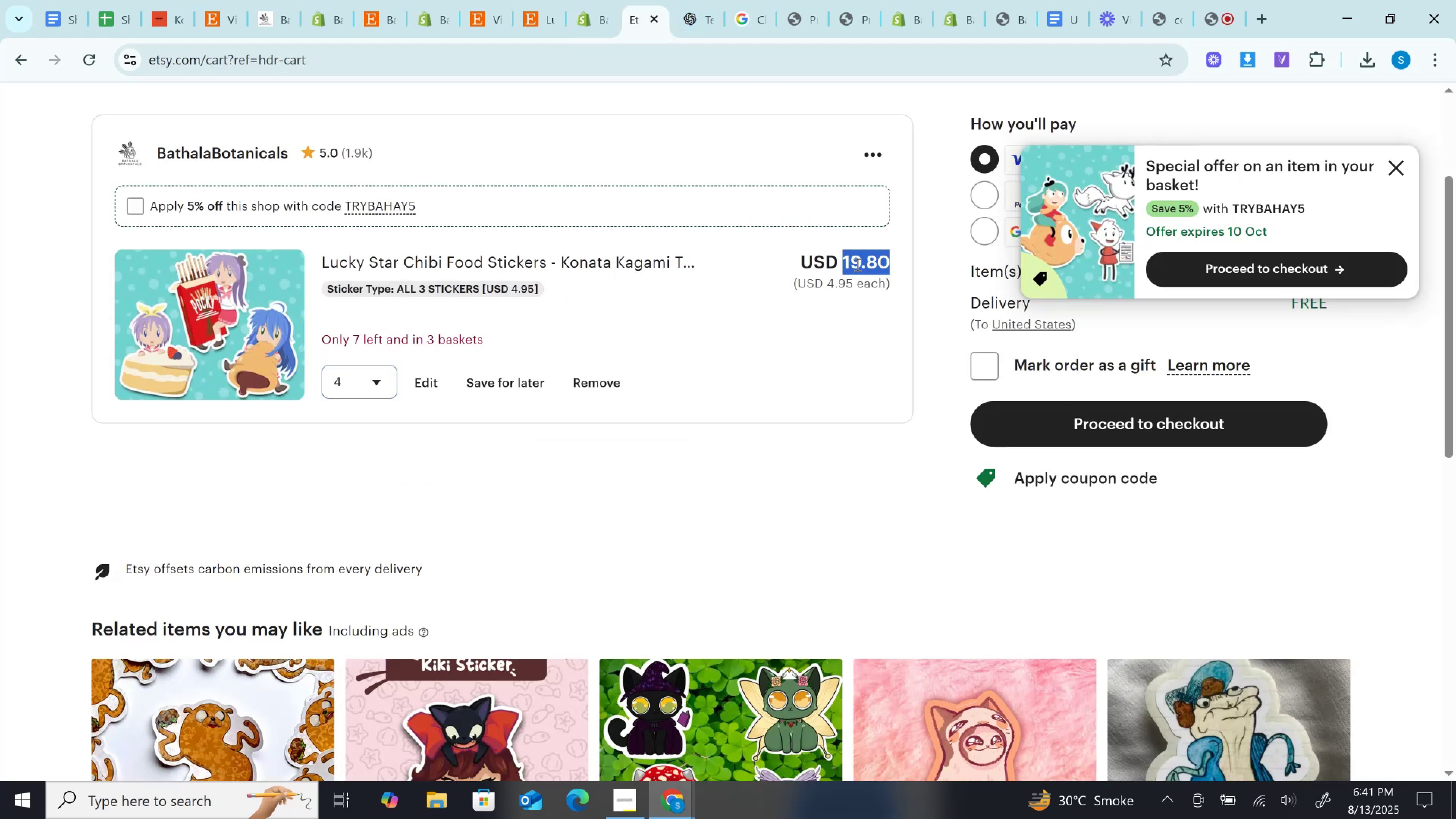 
double_click([857, 264])
 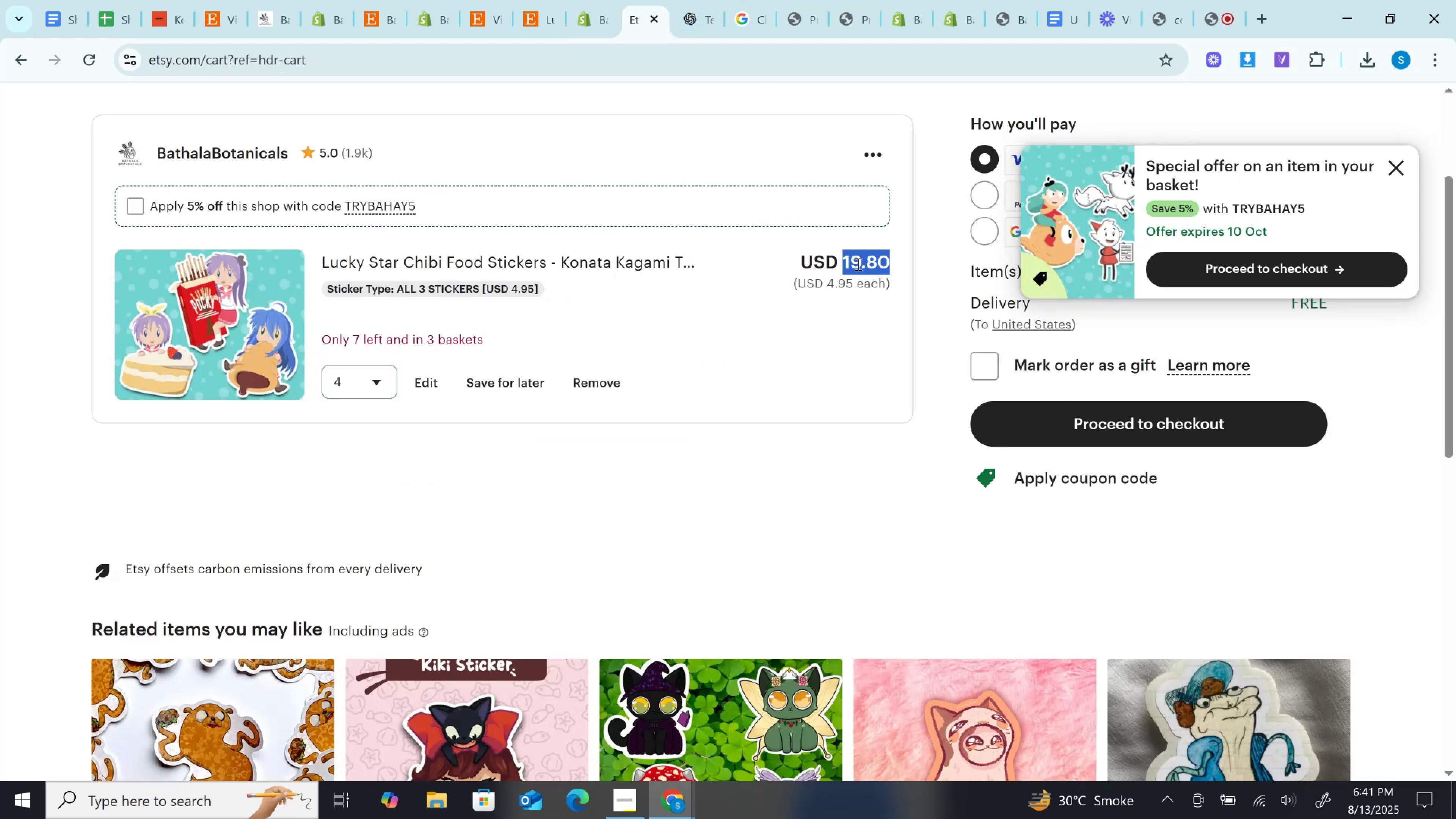 
key(Control+C)
 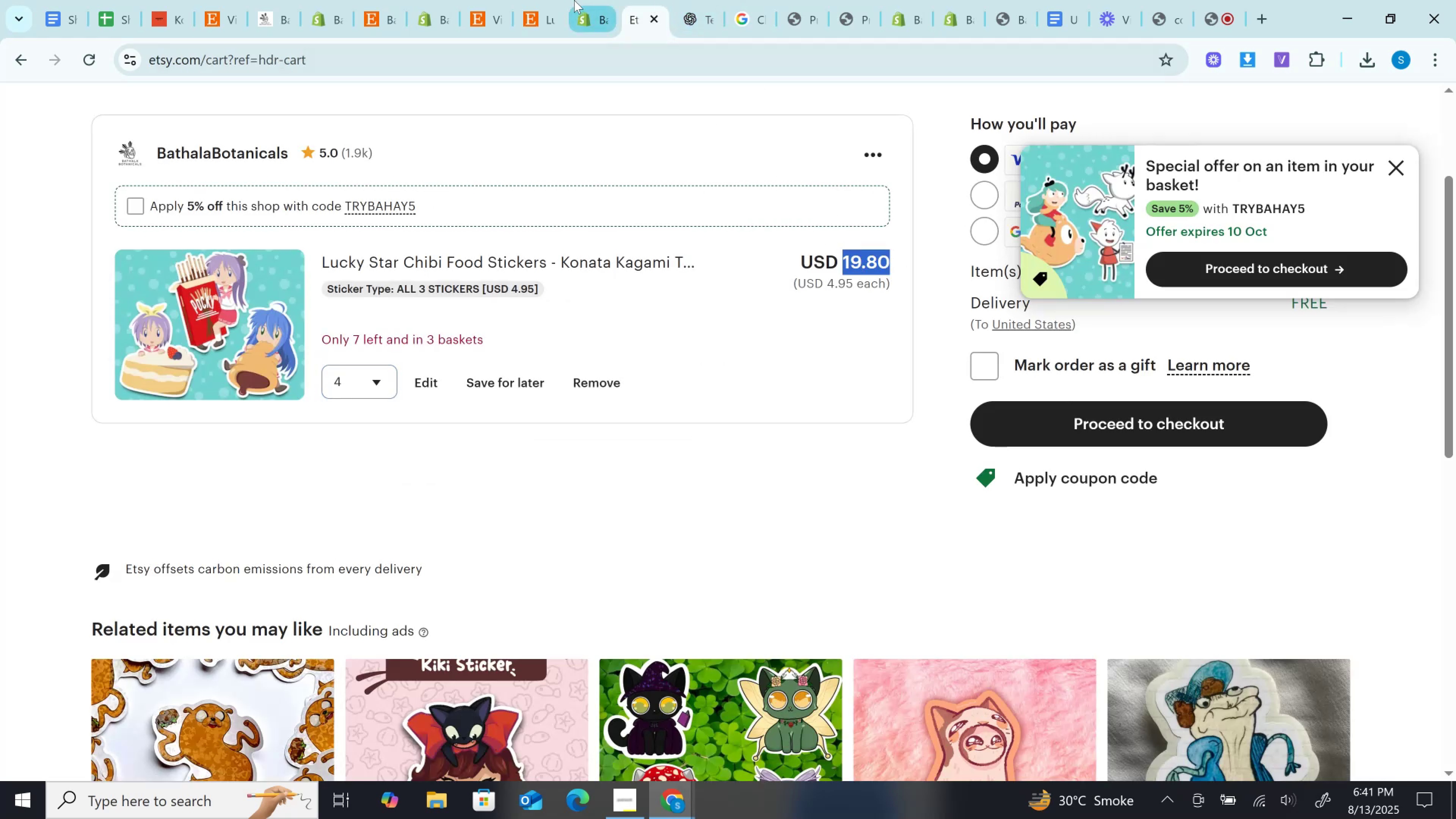 
left_click([586, 0])
 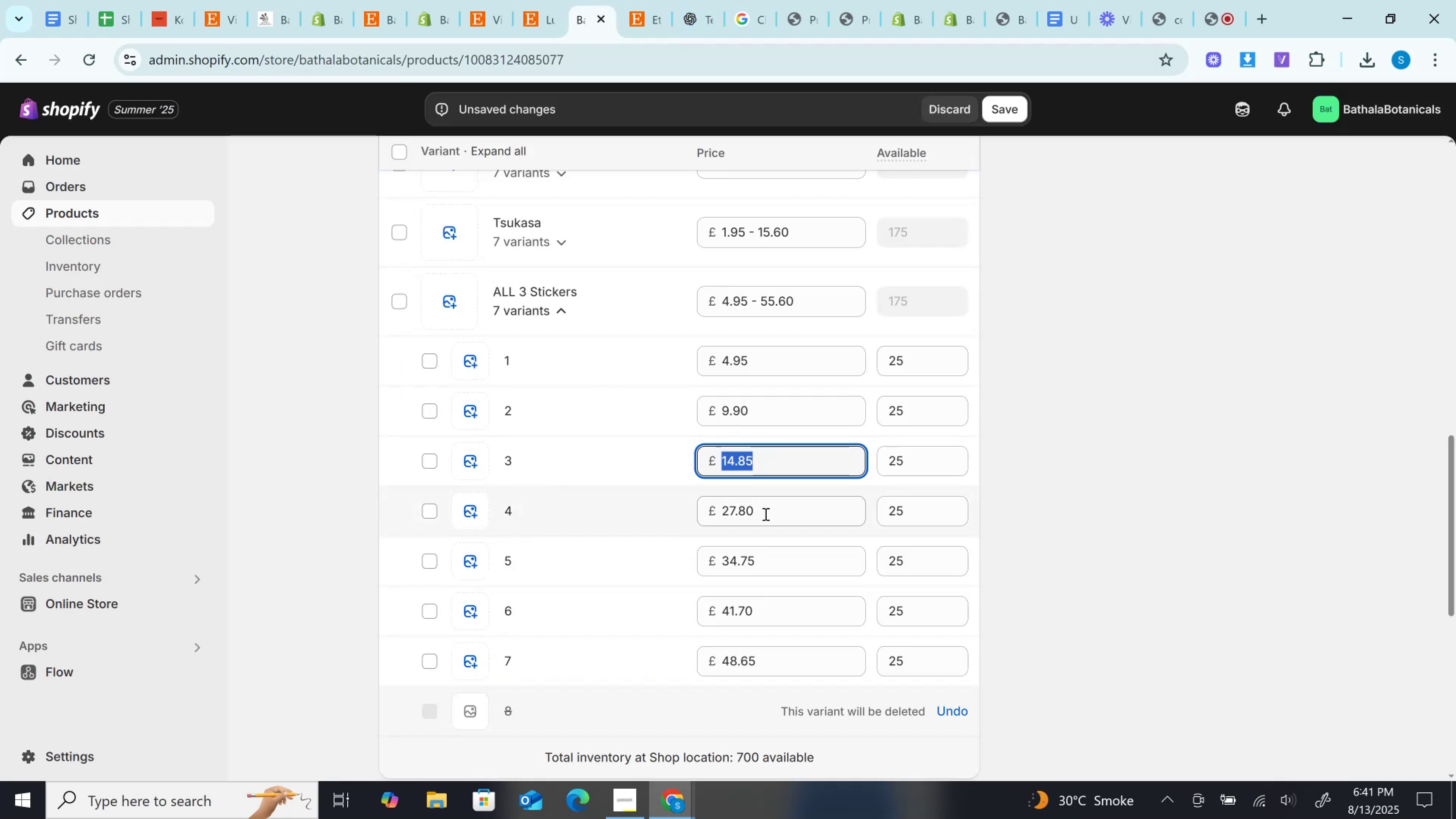 
left_click([761, 516])
 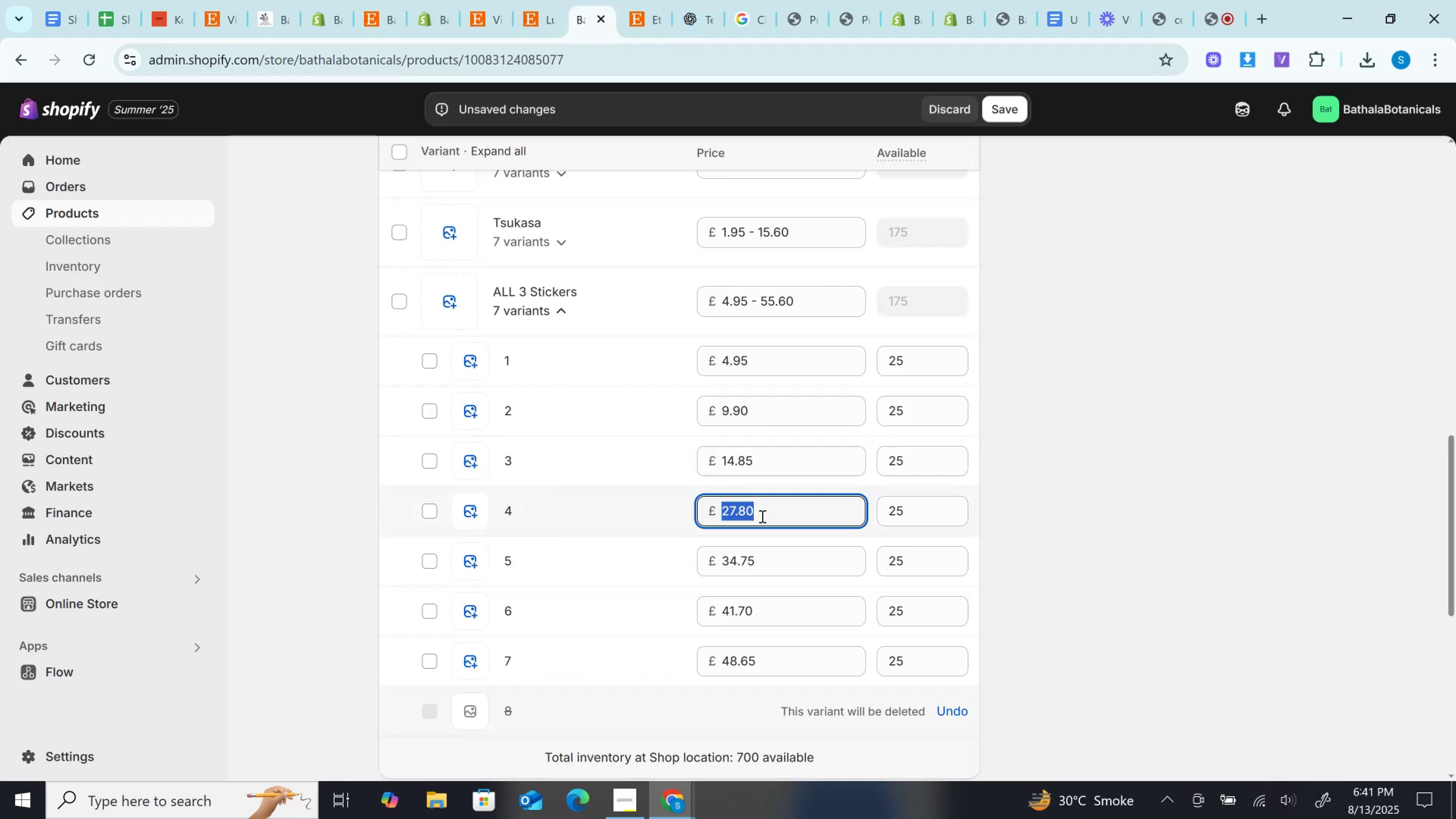 
key(Control+V)
 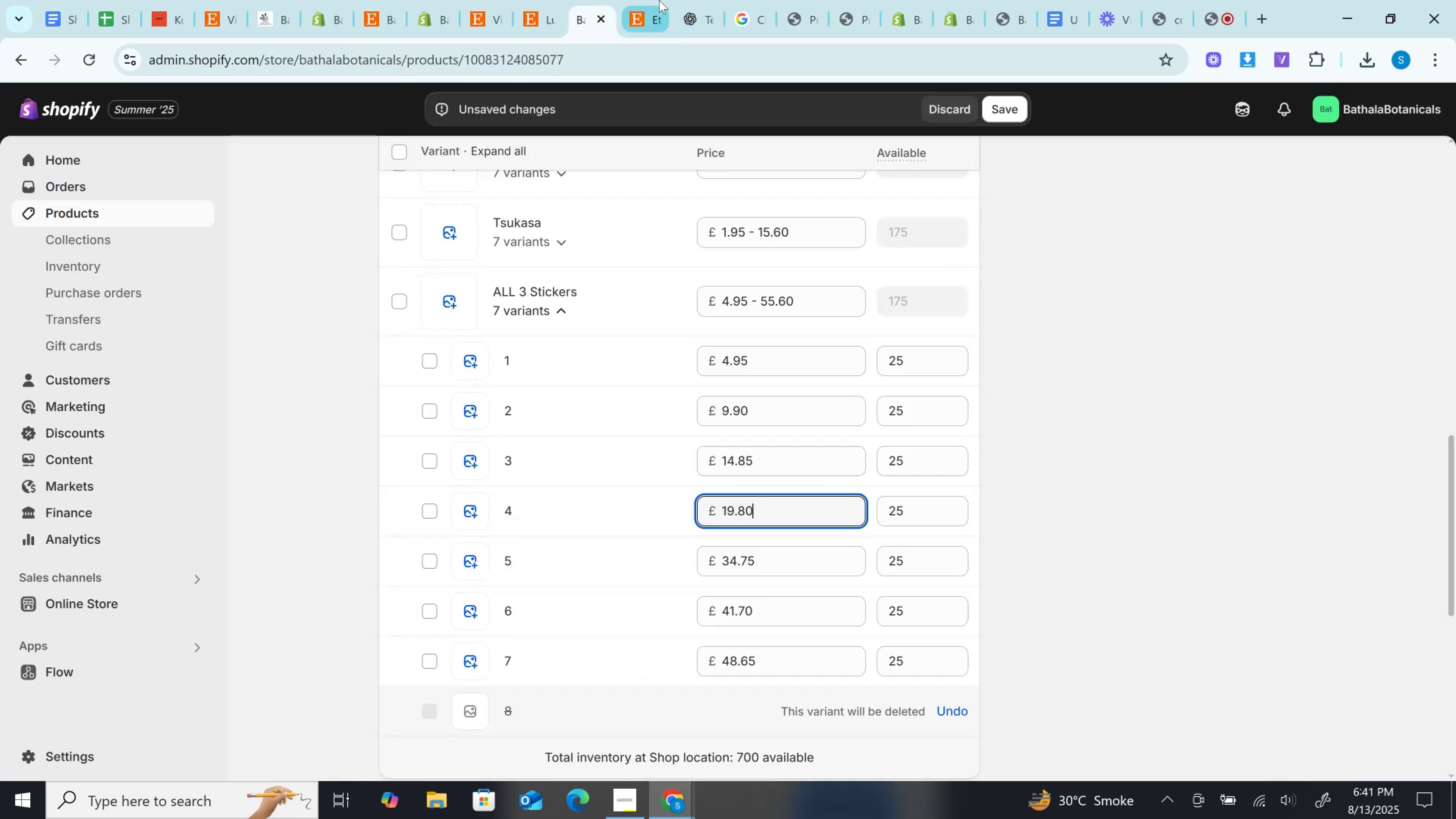 
left_click([655, 0])
 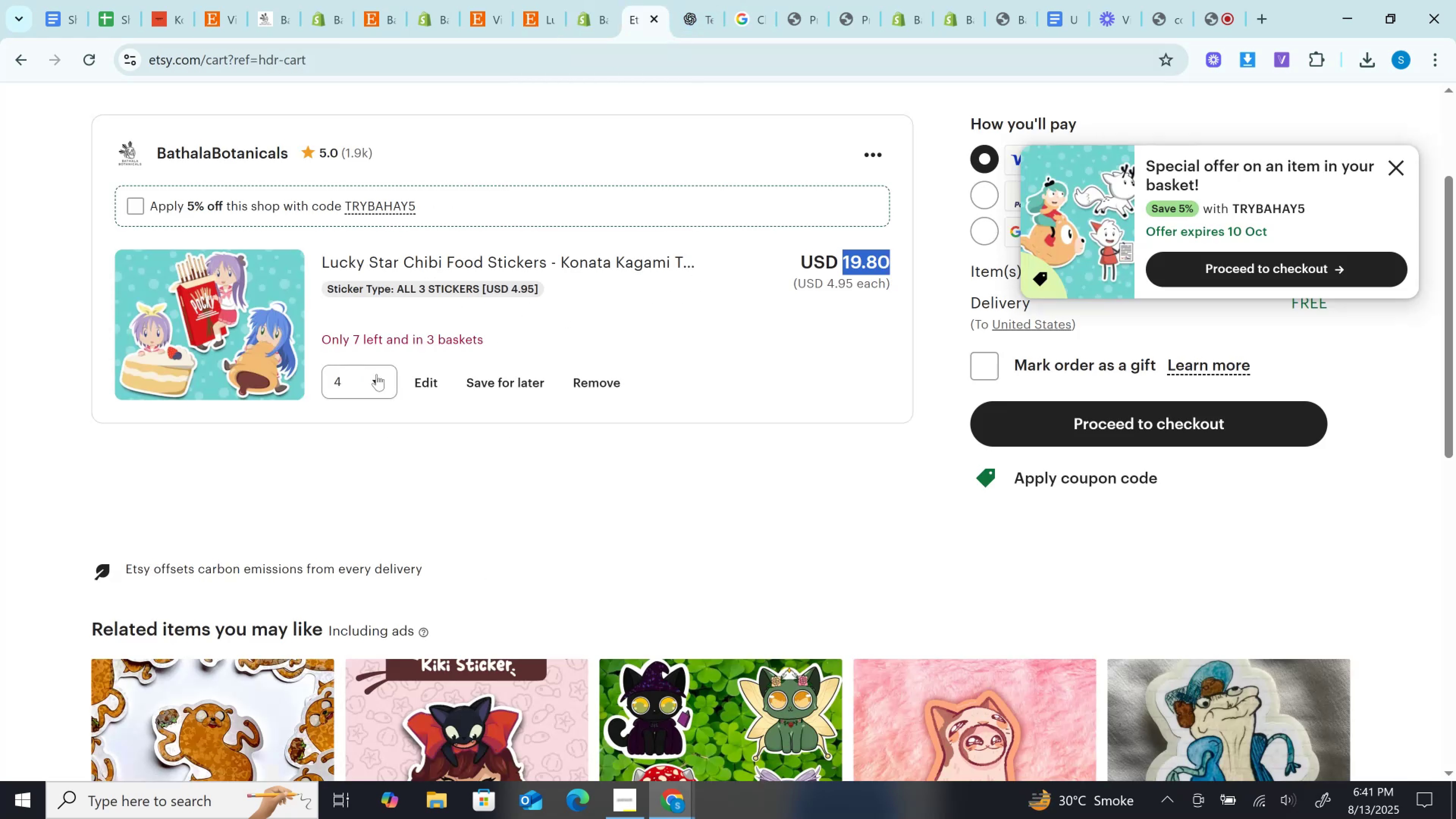 
left_click([350, 383])
 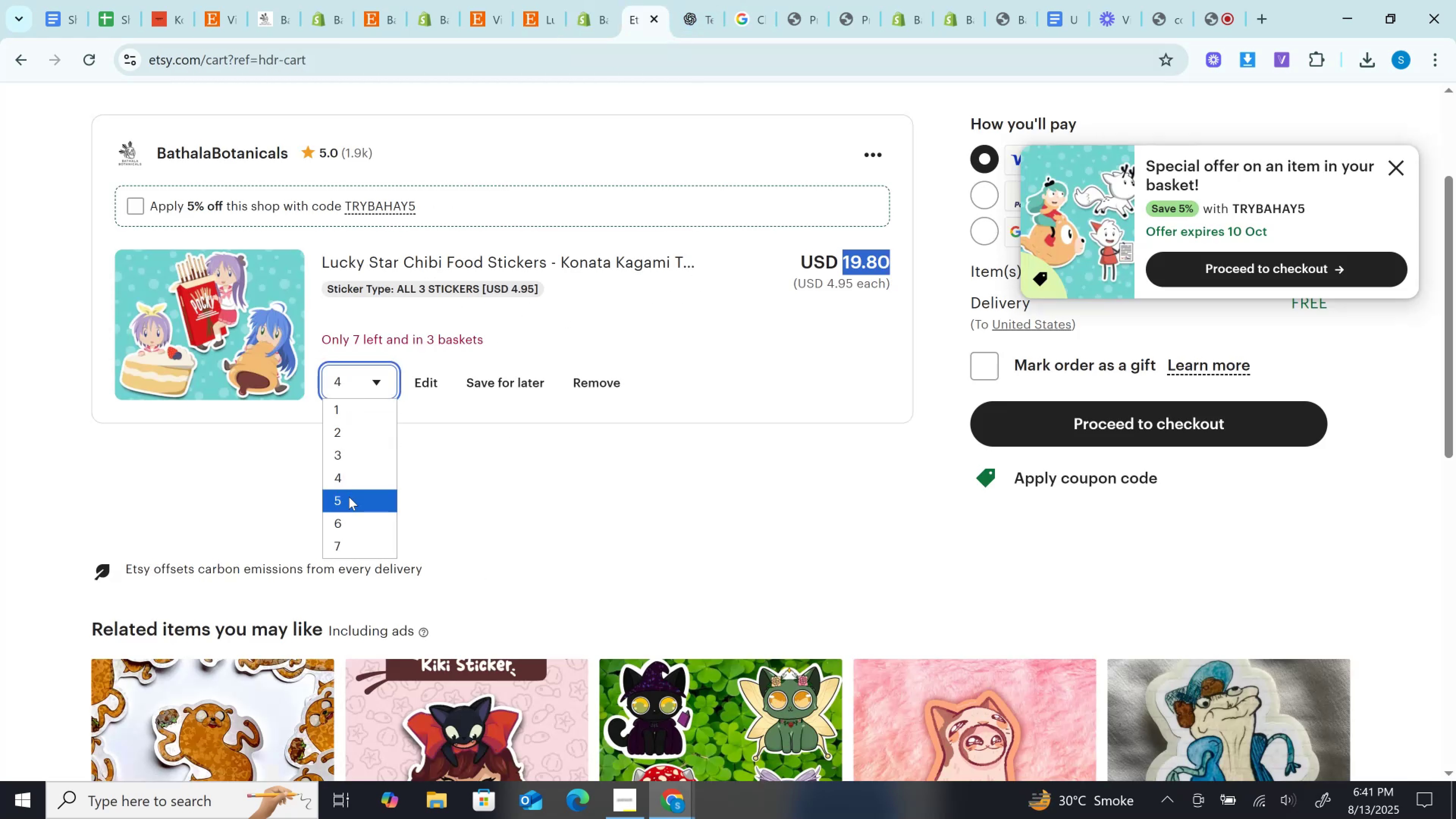 
left_click([349, 497])
 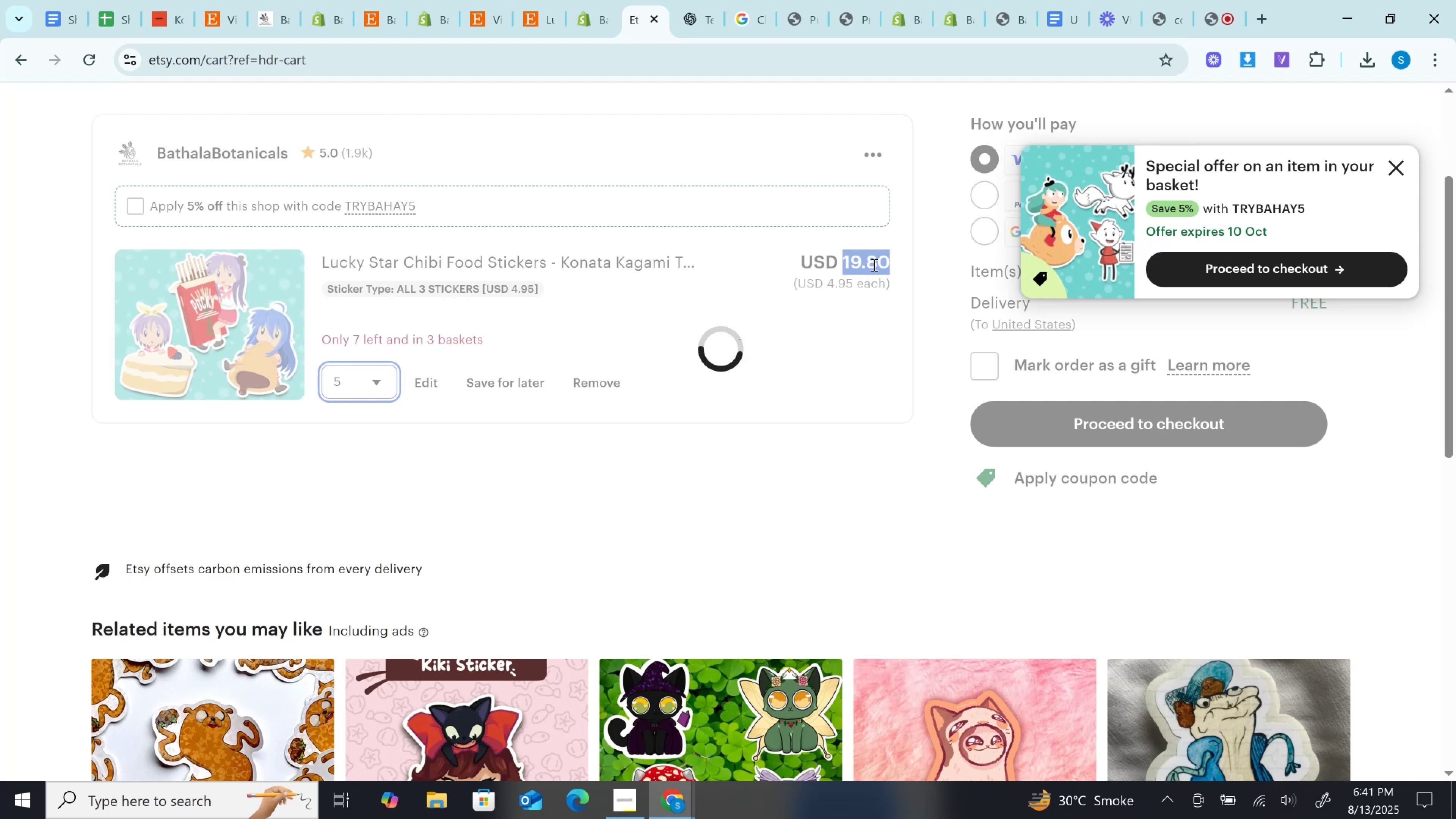 
left_click([874, 264])
 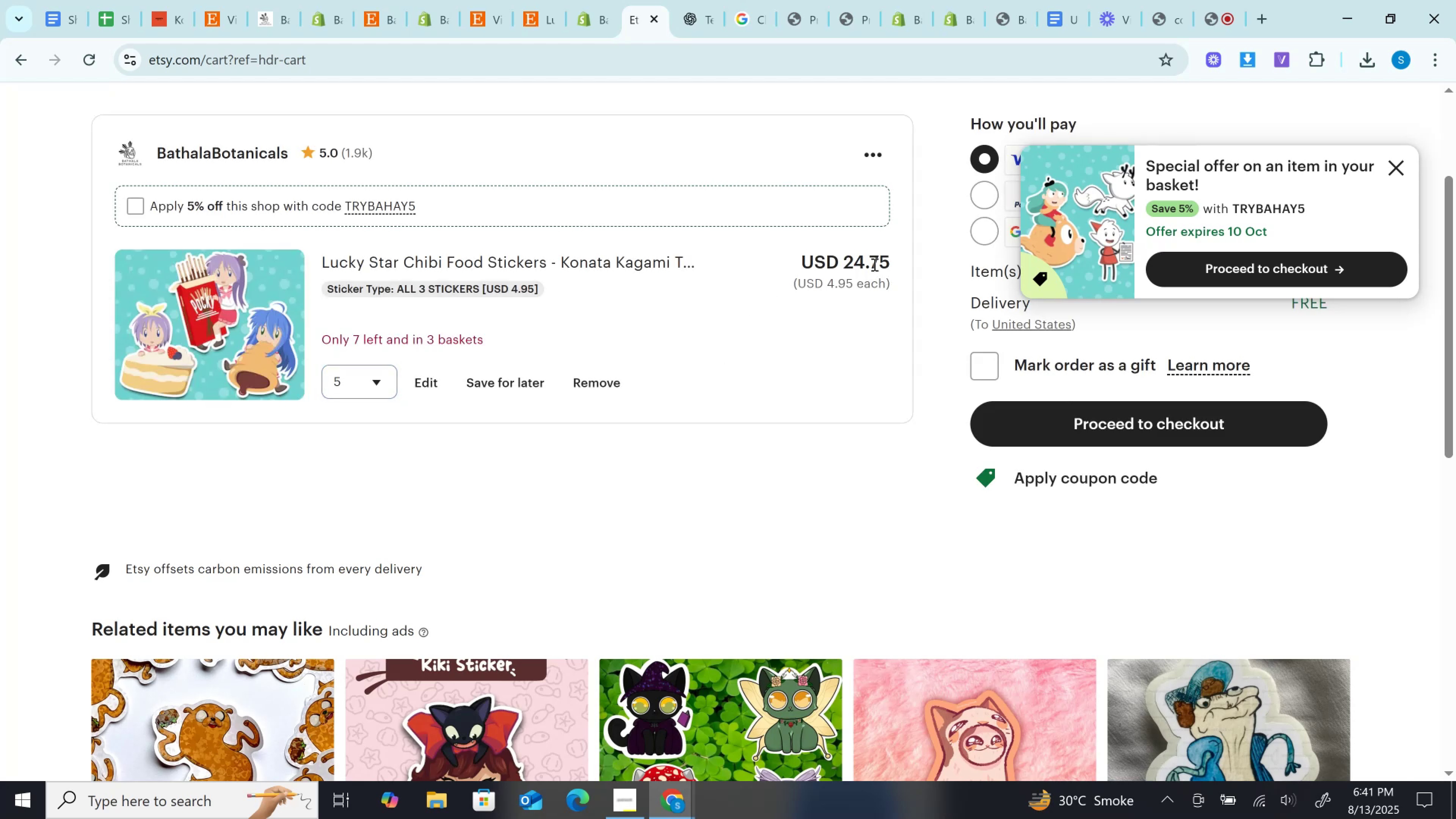 
key(Control+C)
 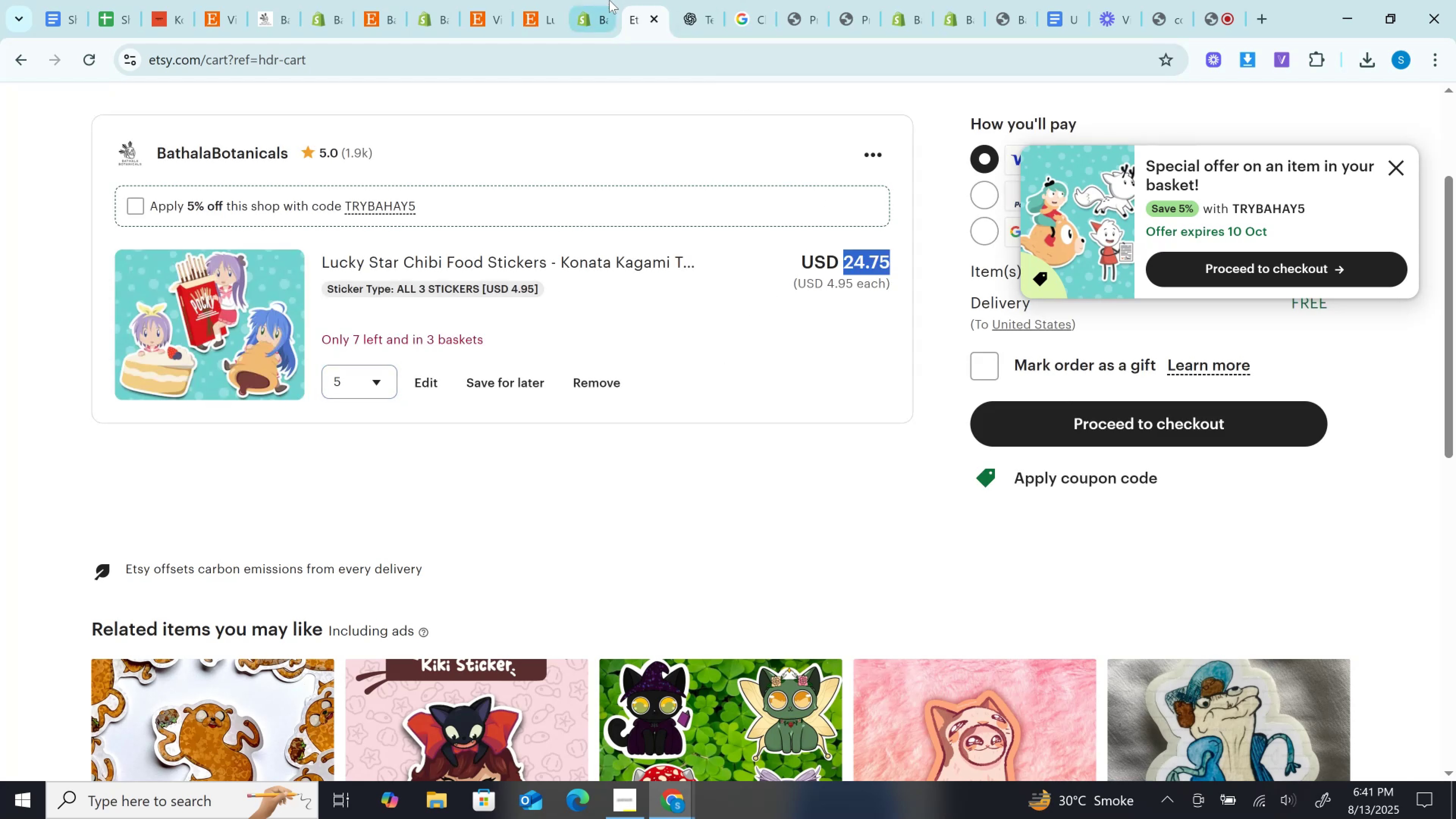 
left_click([609, 0])
 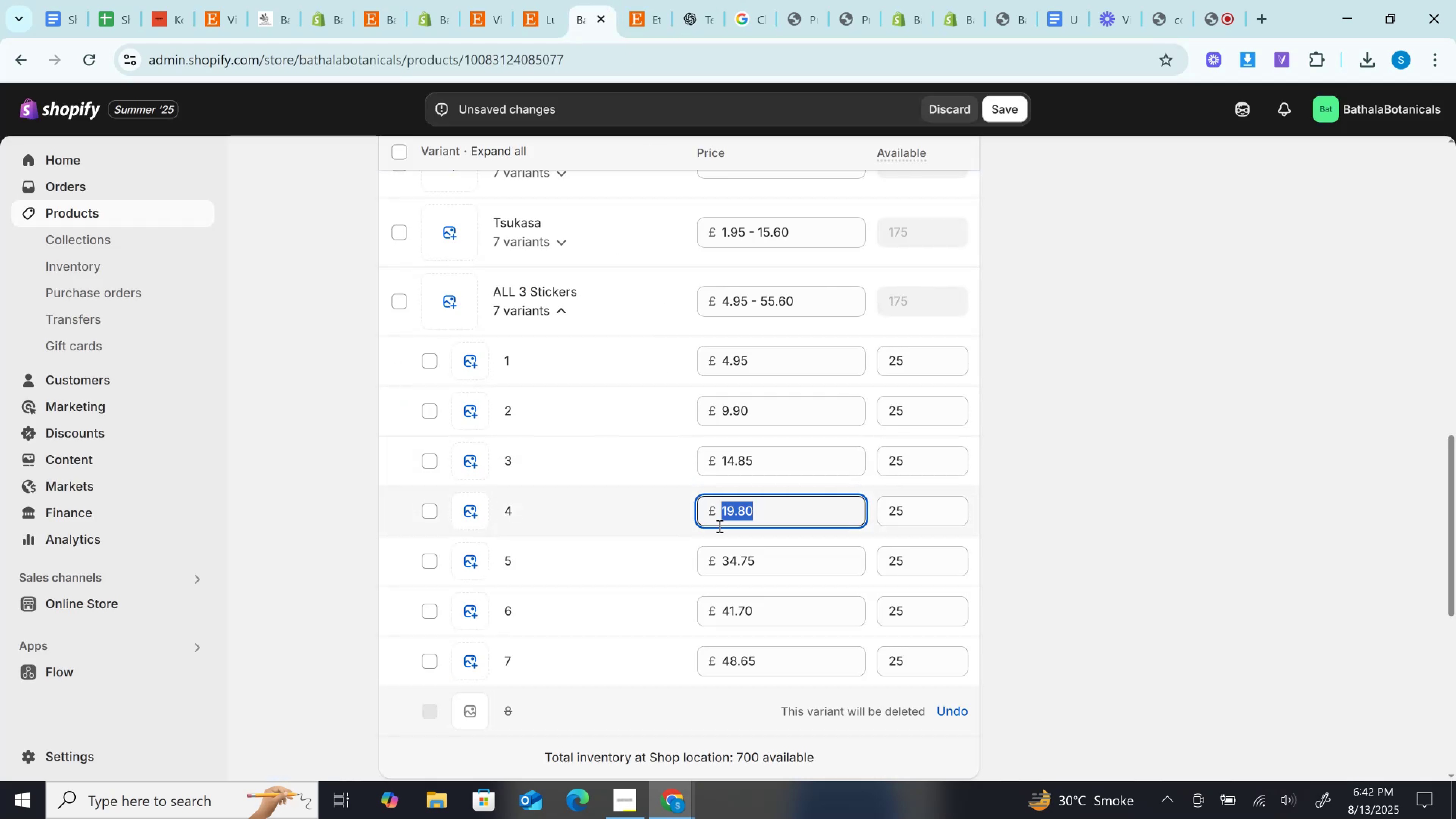 
left_click([742, 560])
 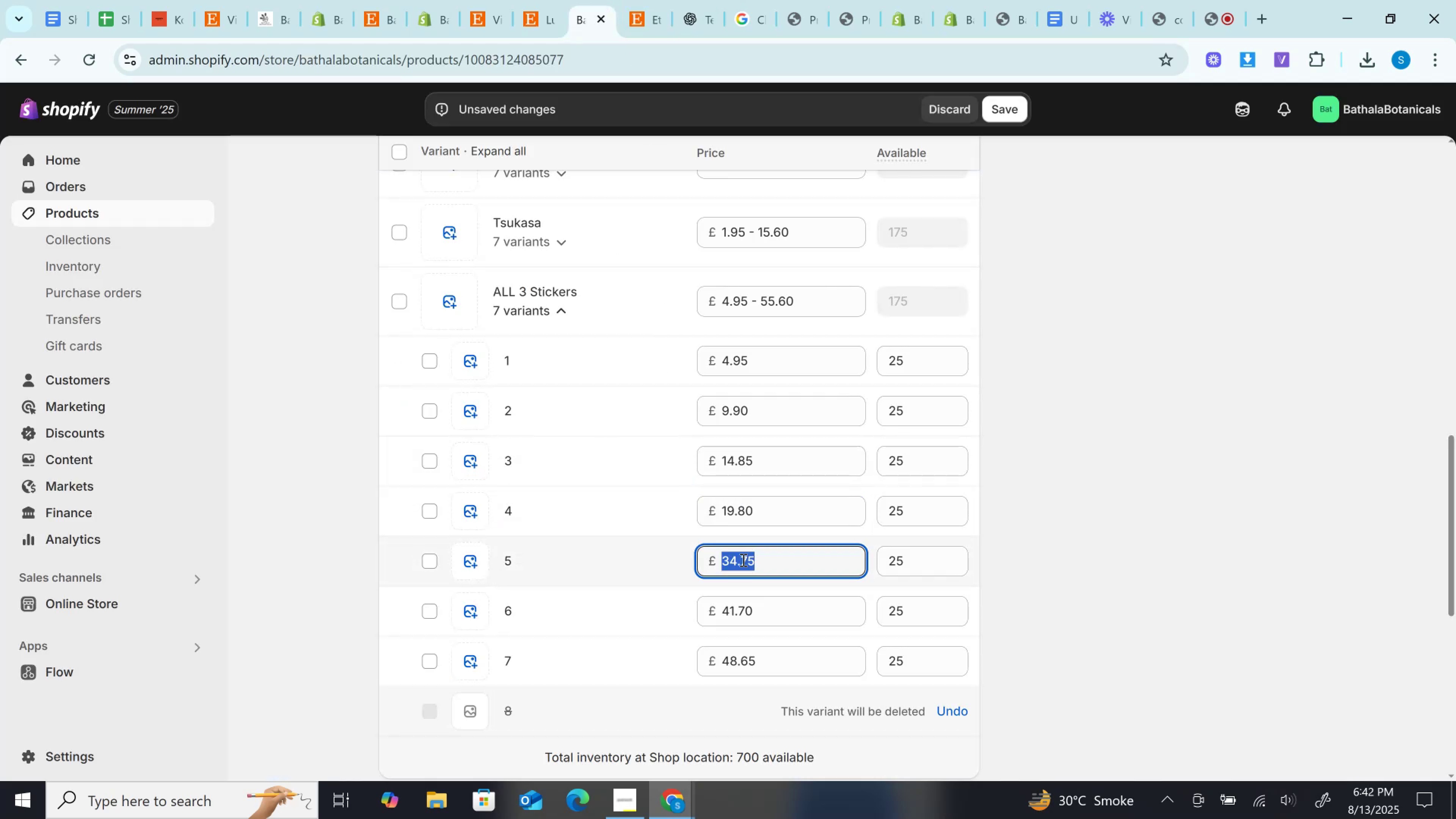 
key(Control+V)
 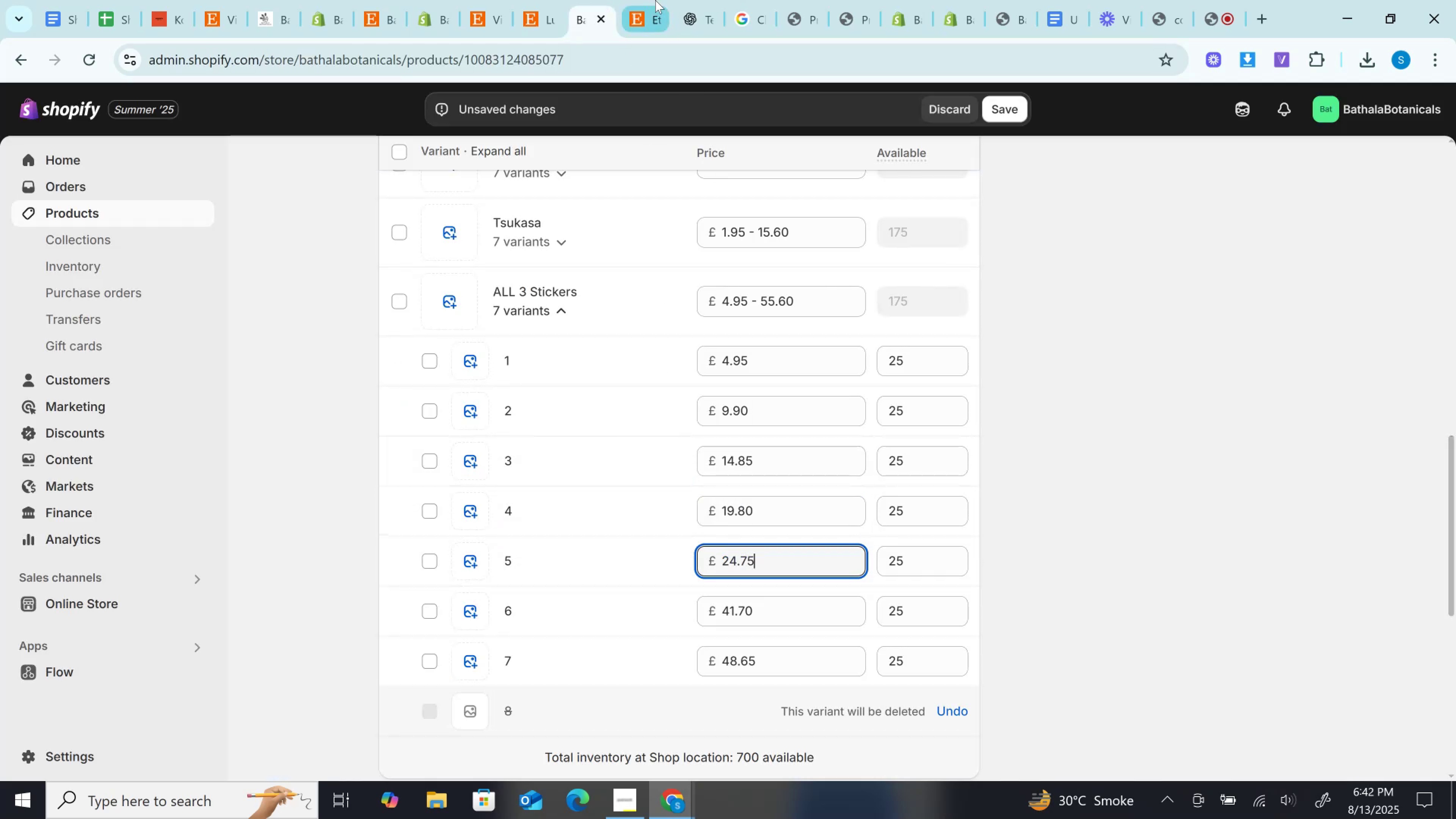 
left_click([654, 0])
 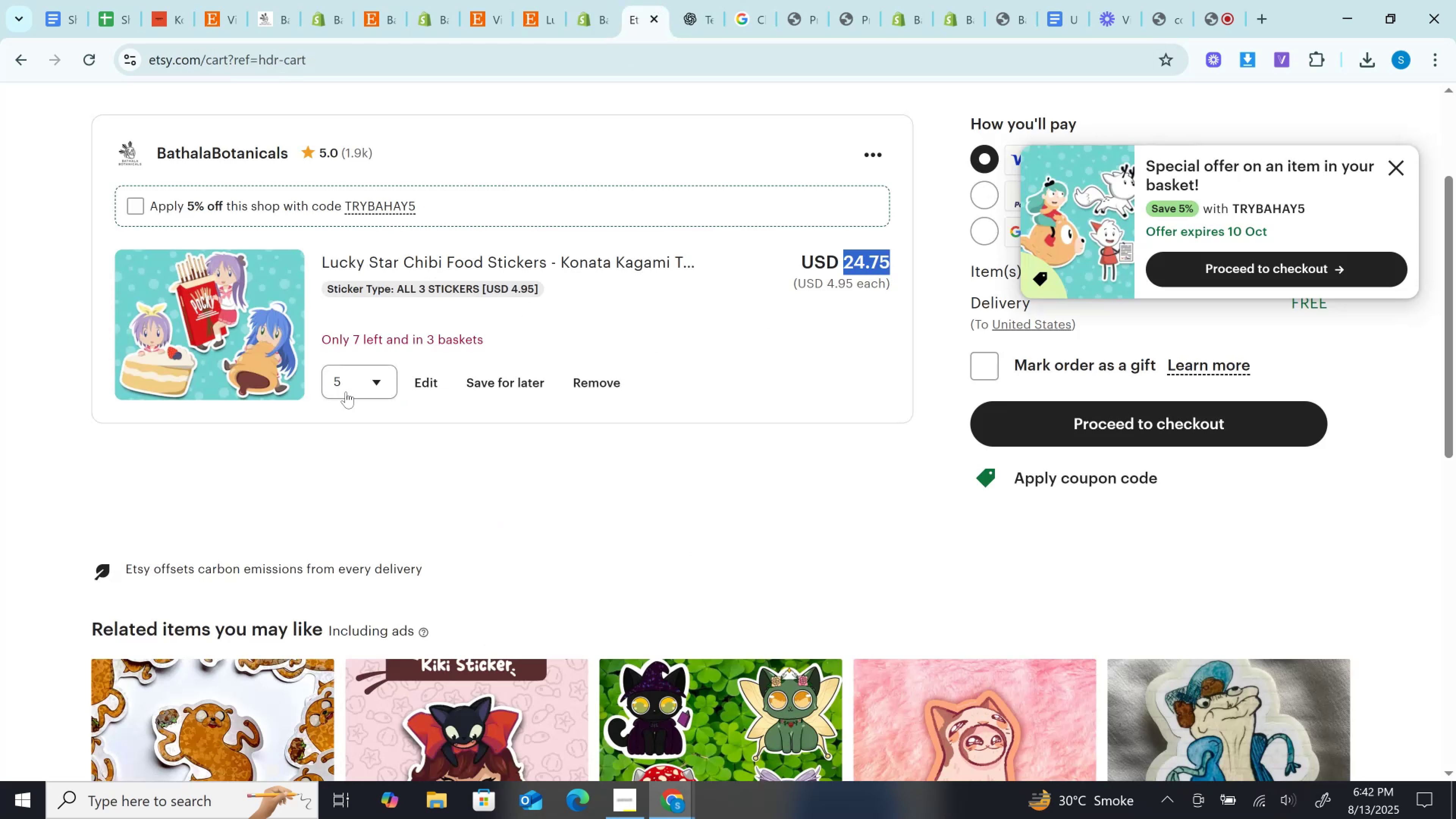 
left_click([381, 390])
 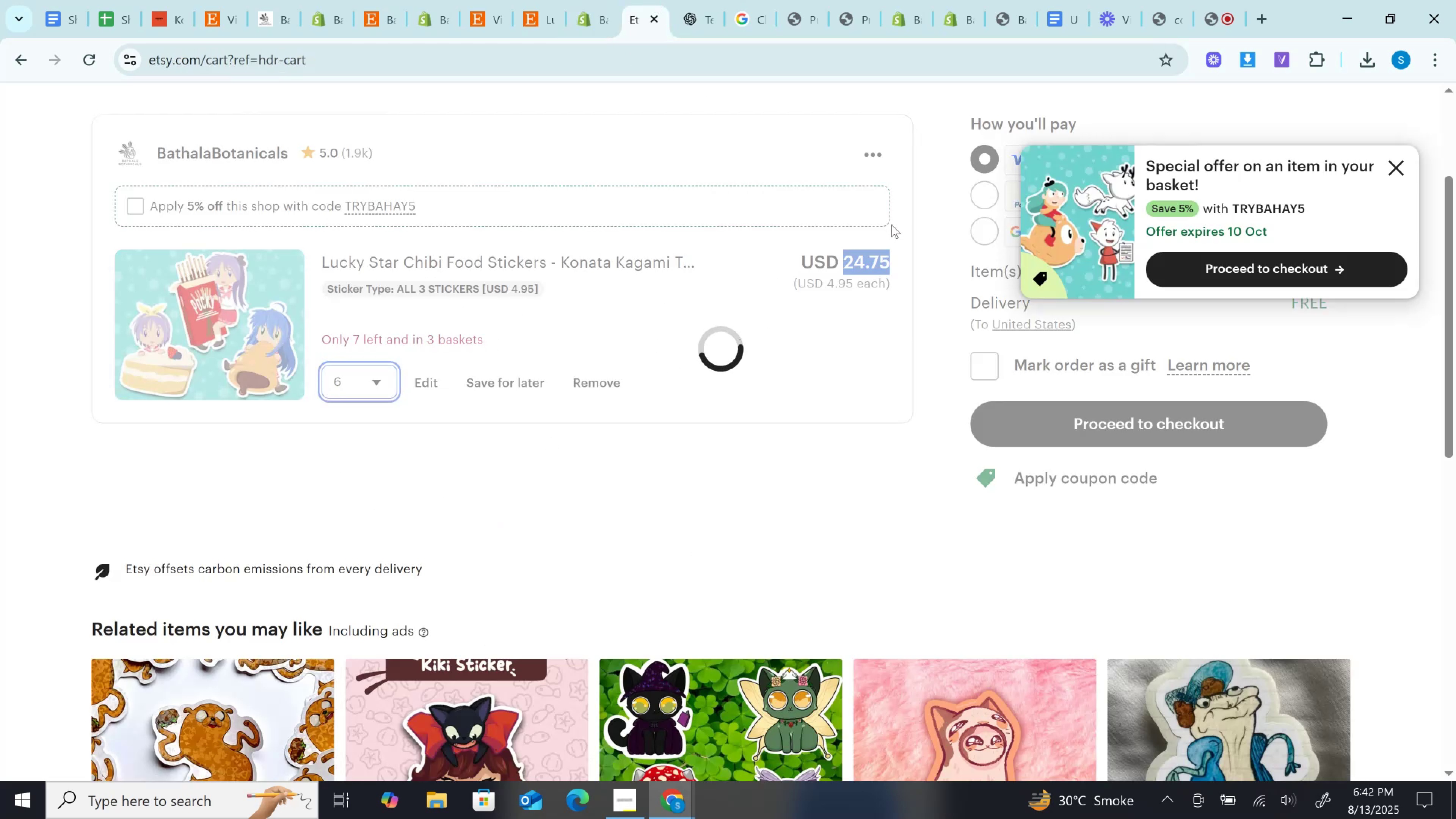 
left_click([852, 262])
 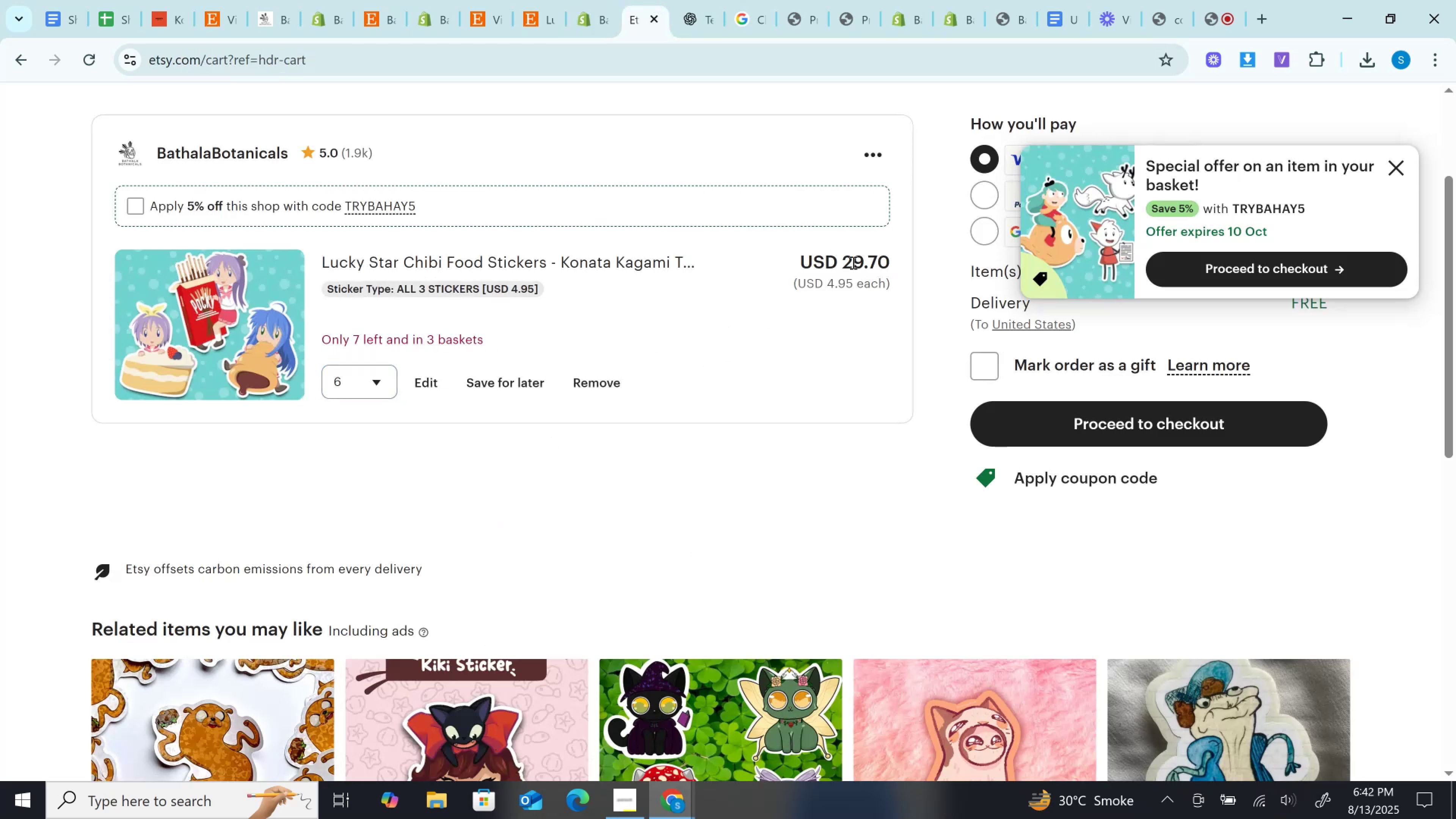 
double_click([852, 262])
 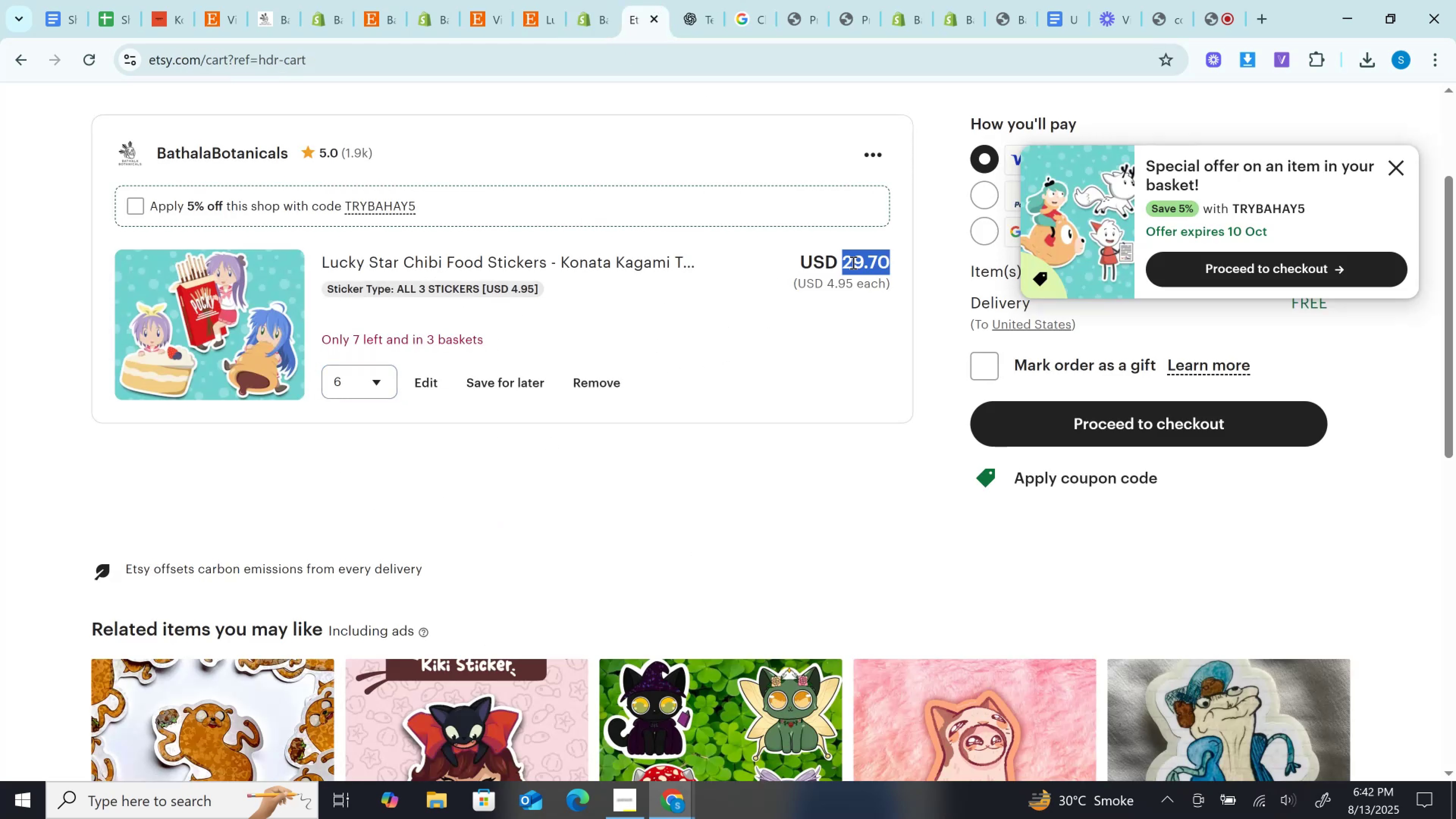 
key(Control+C)
 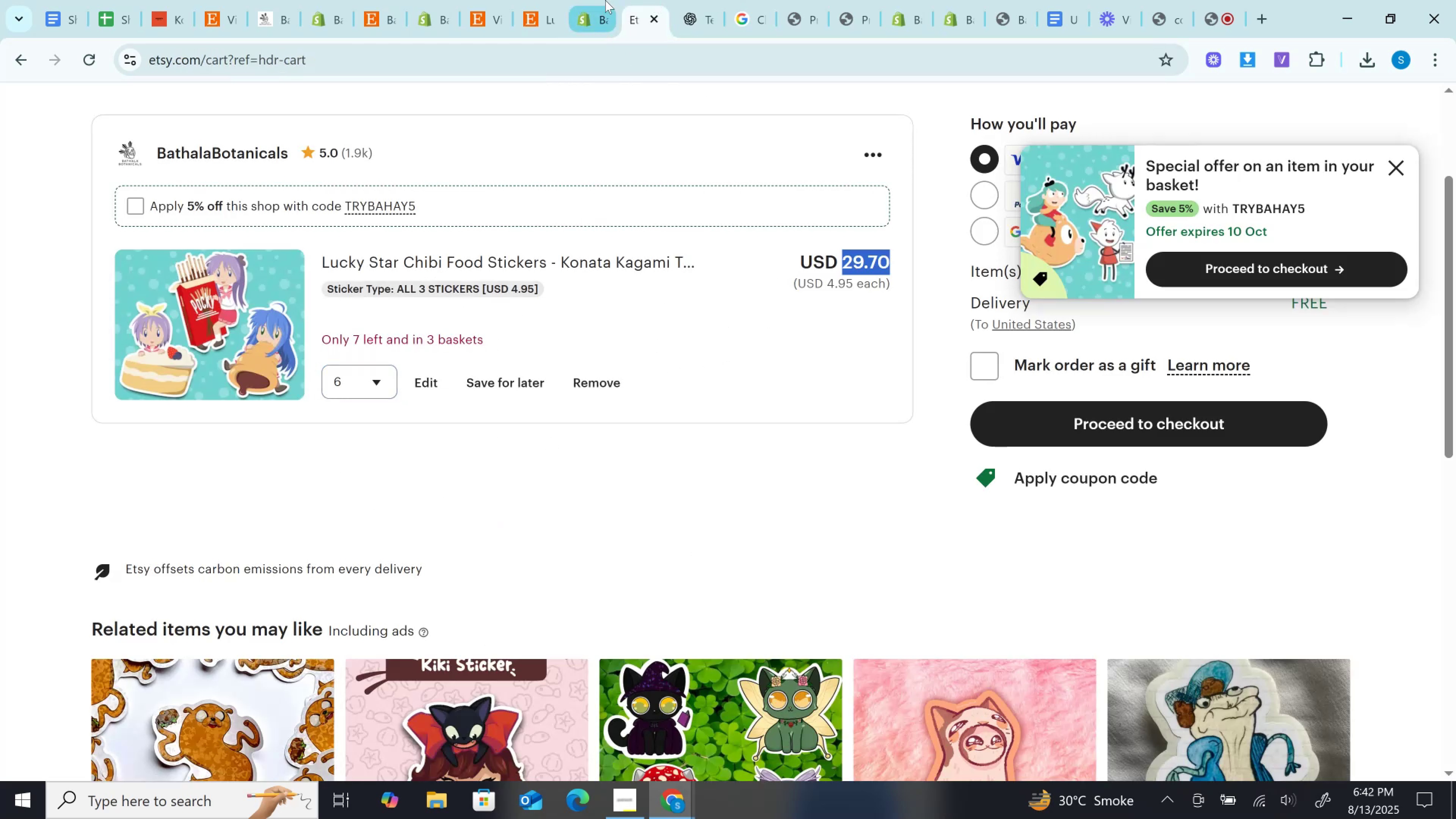 
left_click([605, 0])
 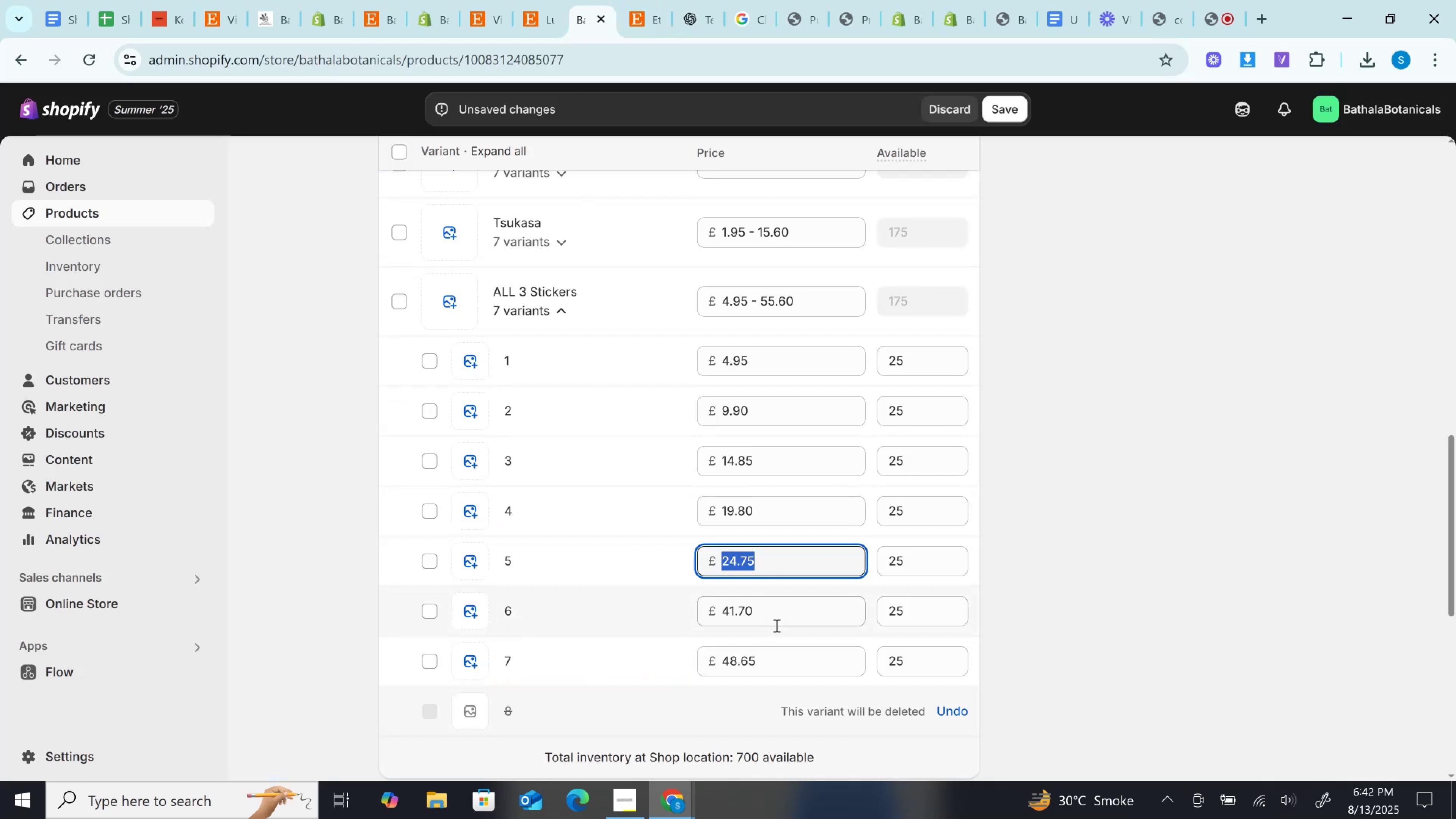 
left_click([746, 609])
 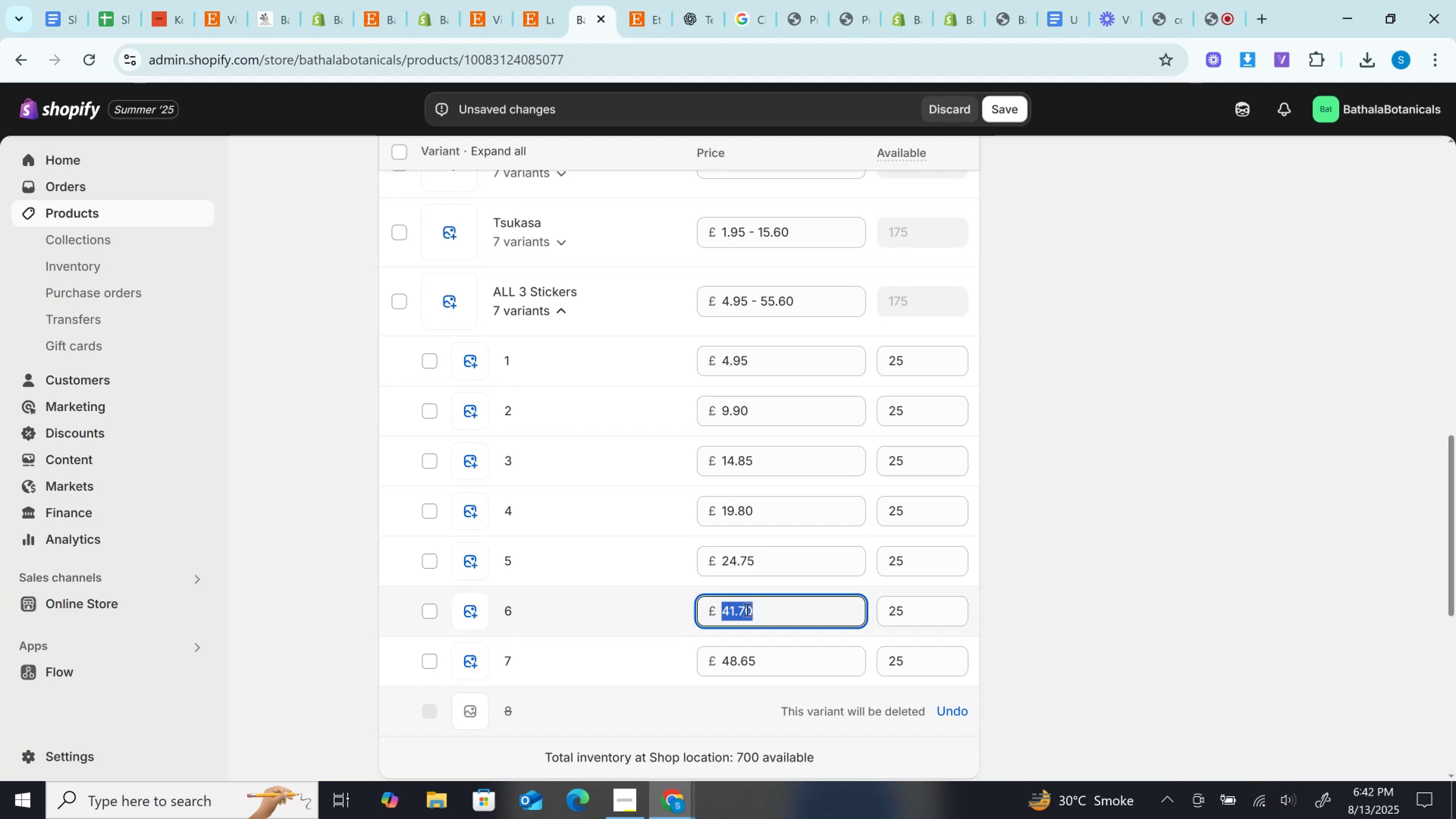 
key(Control+A)
 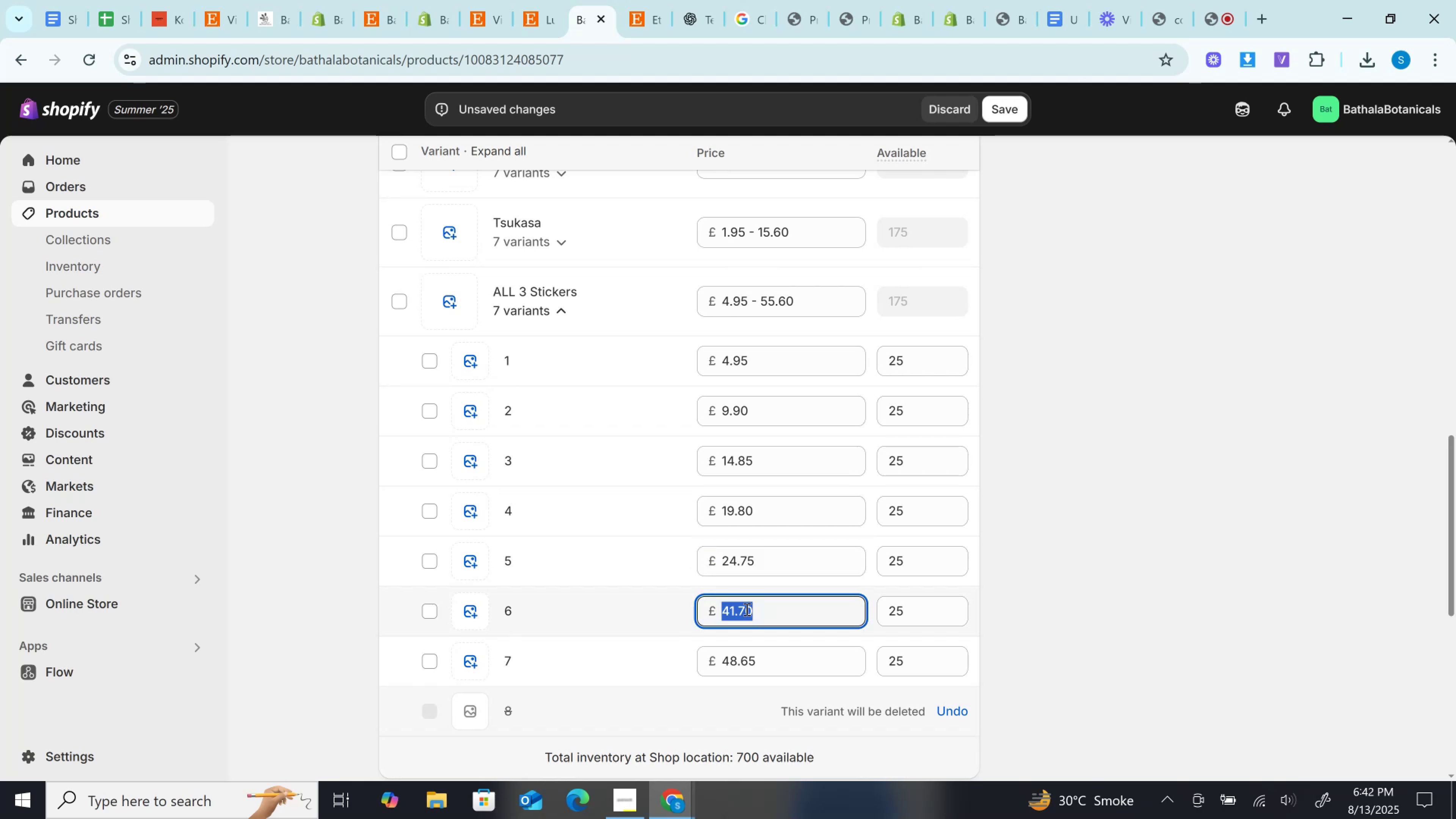 
key(Control+V)
 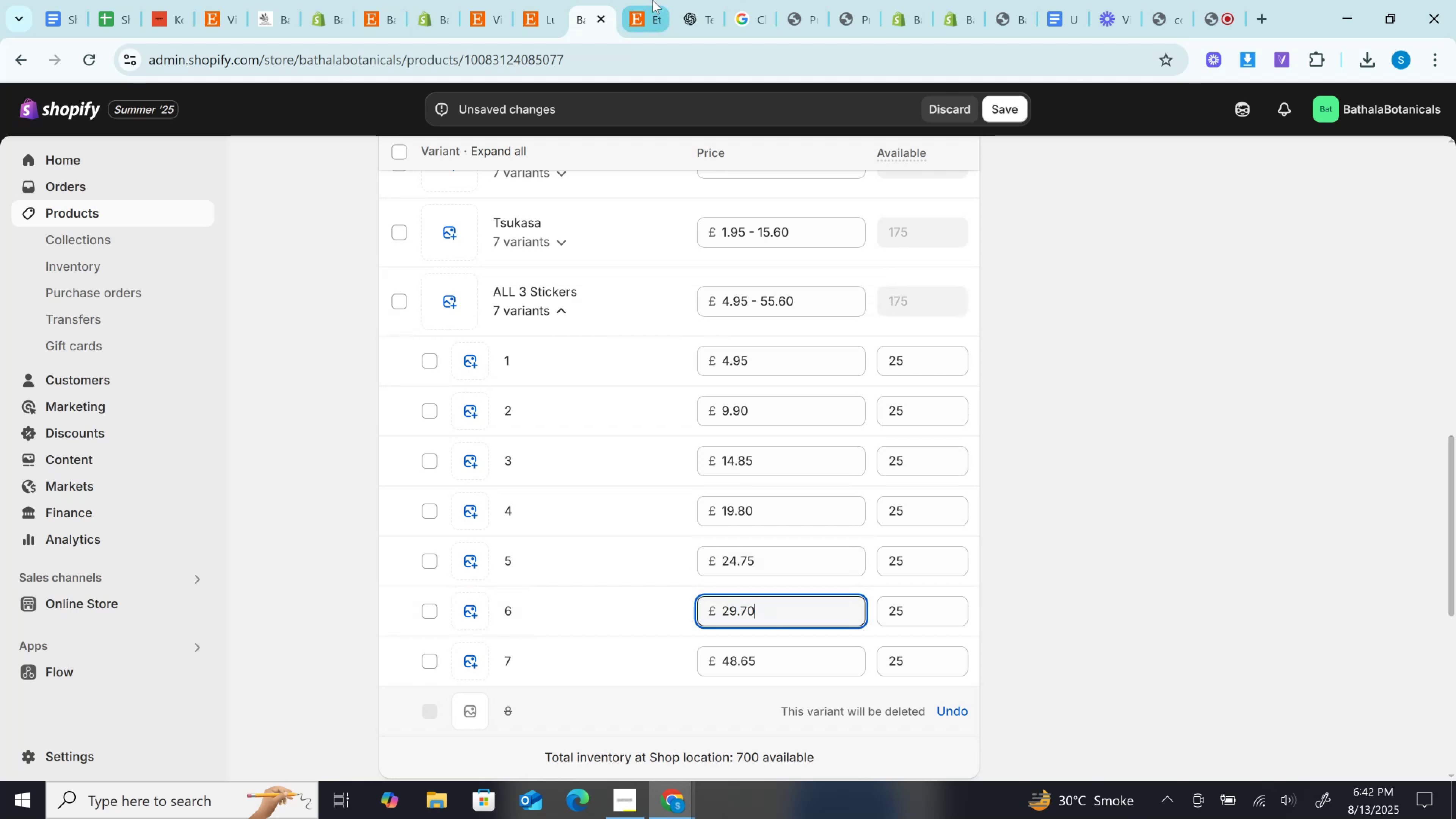 
left_click([653, 0])
 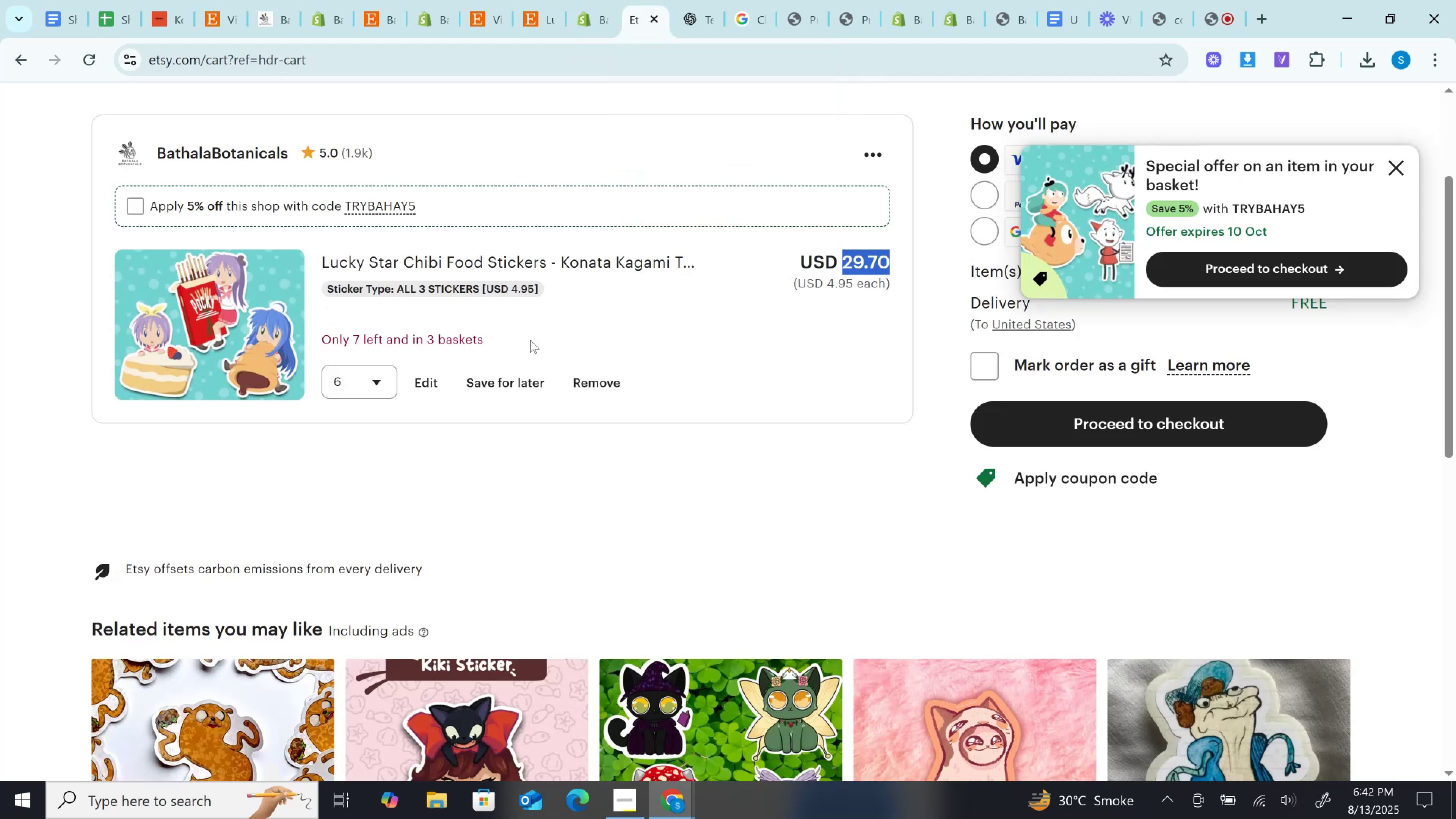 
left_click([346, 388])
 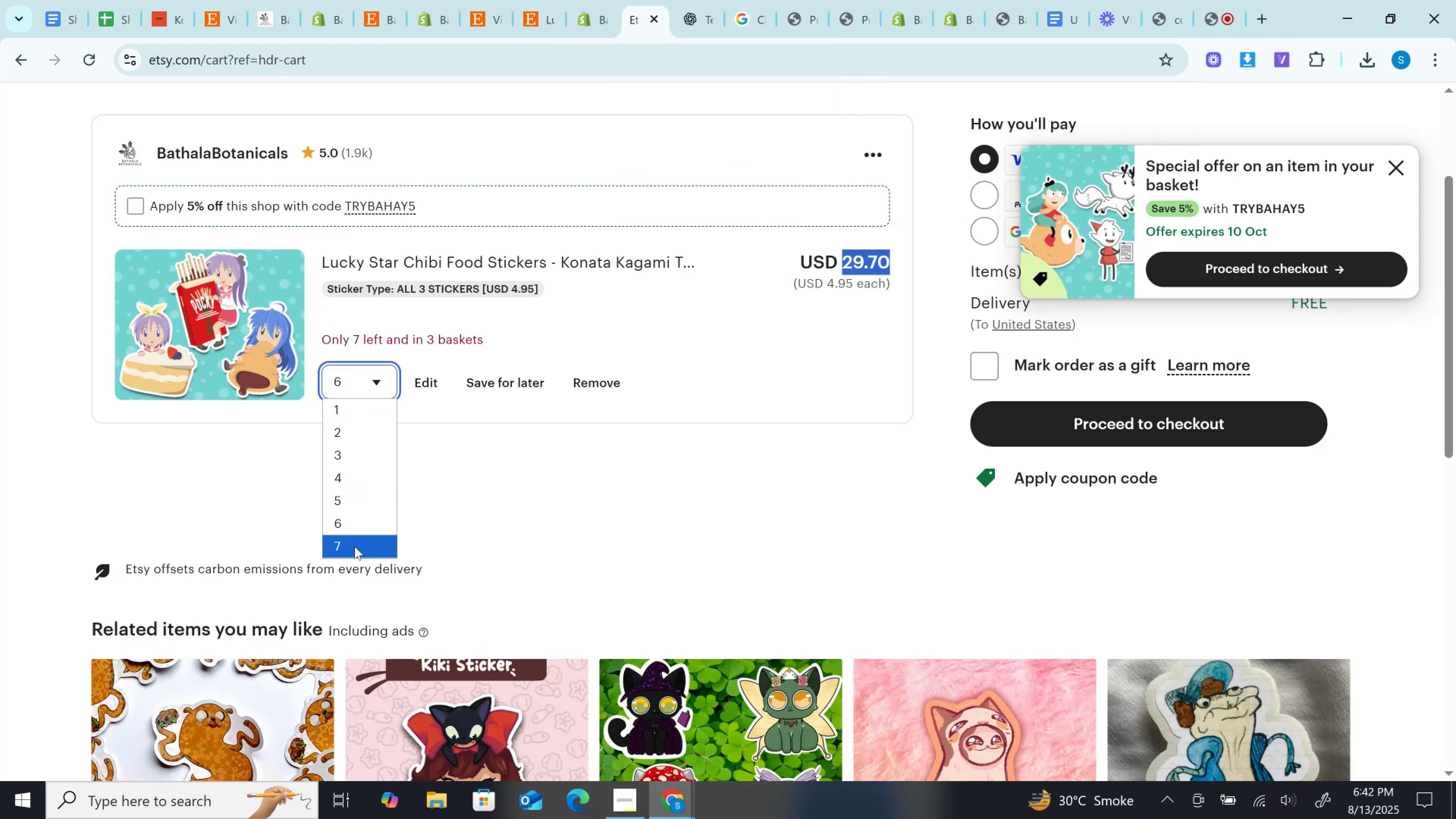 
left_click([355, 546])
 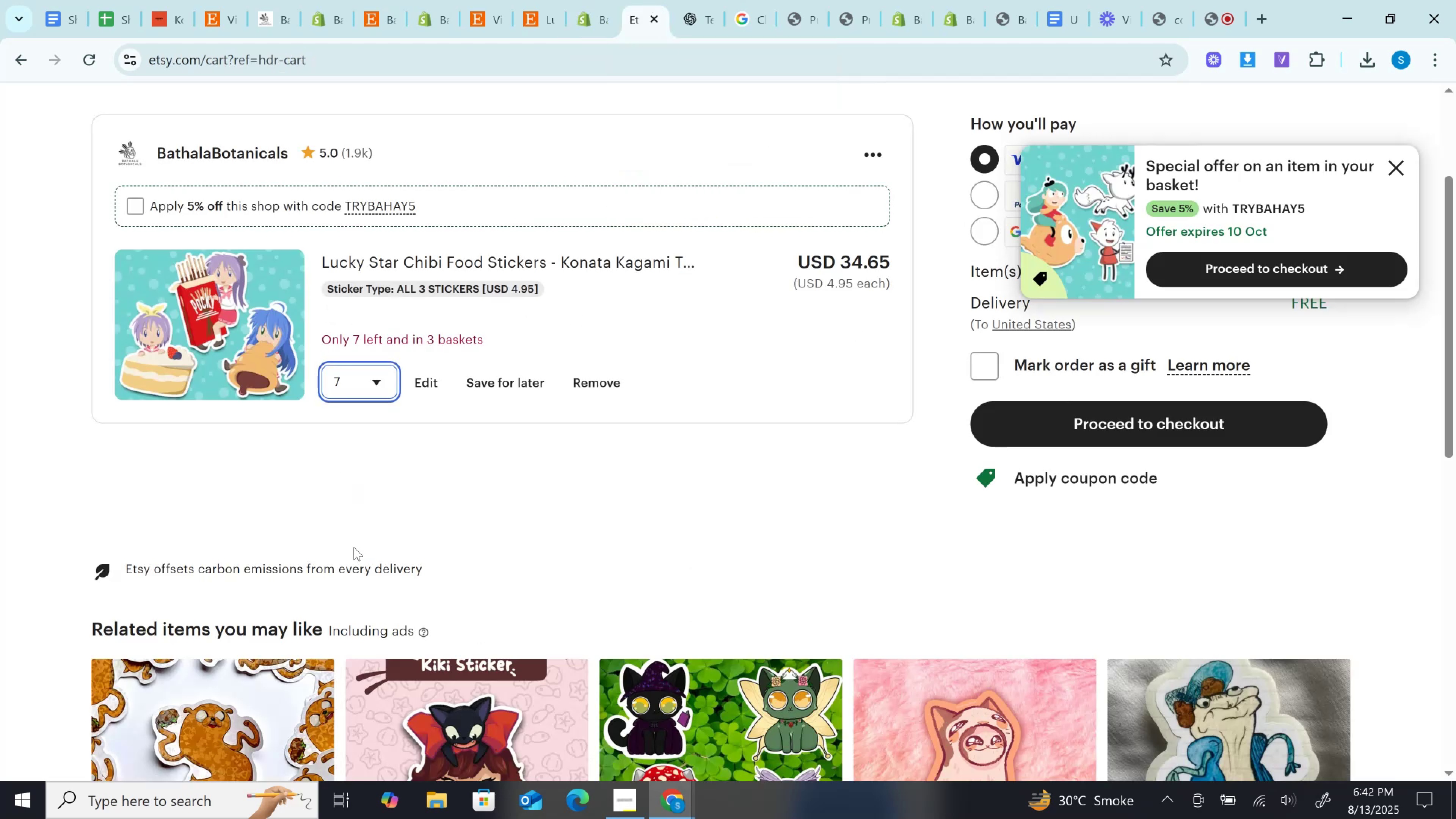 
left_click([854, 259])
 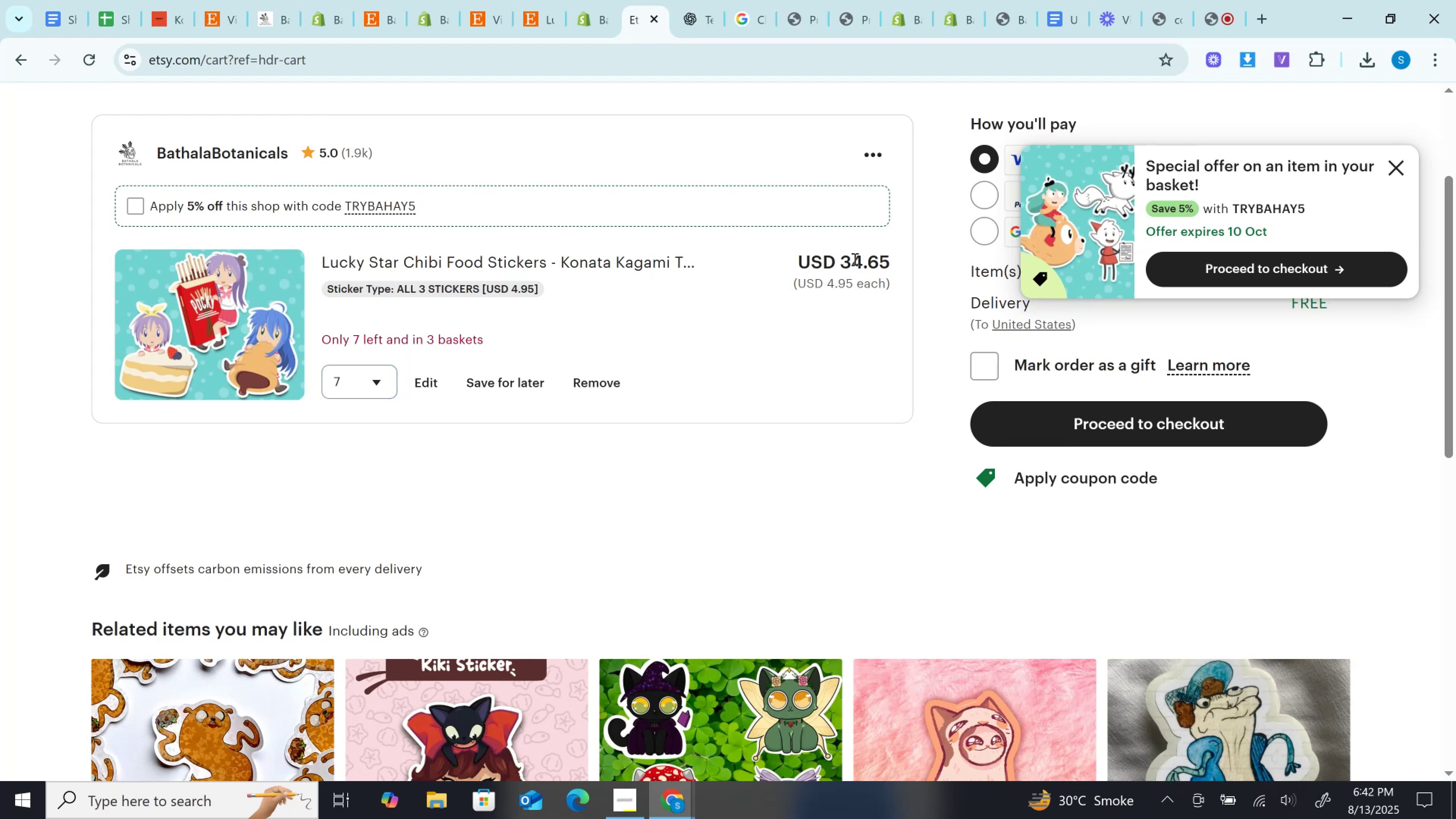 
double_click([854, 259])
 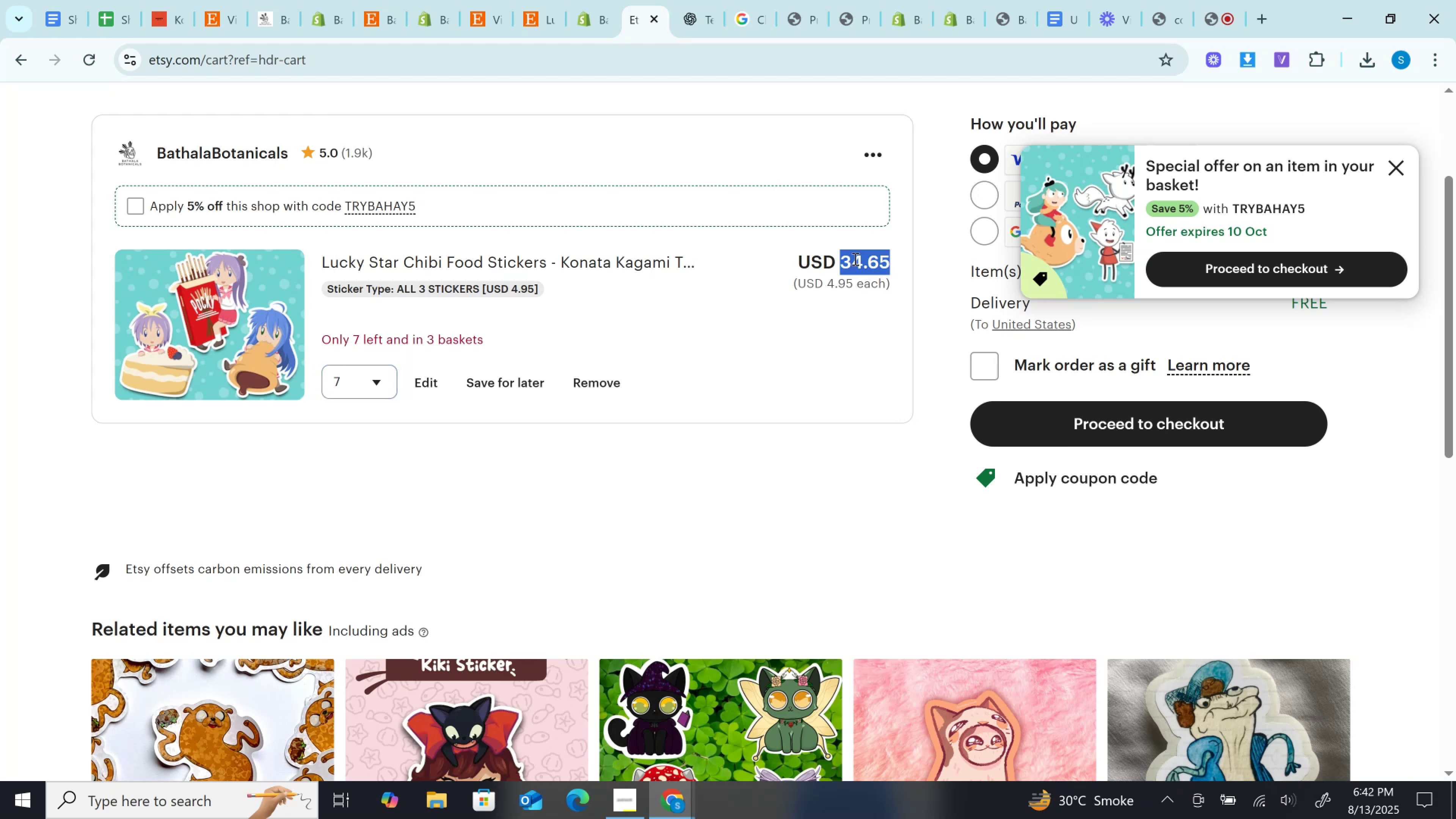 
key(Control+C)
 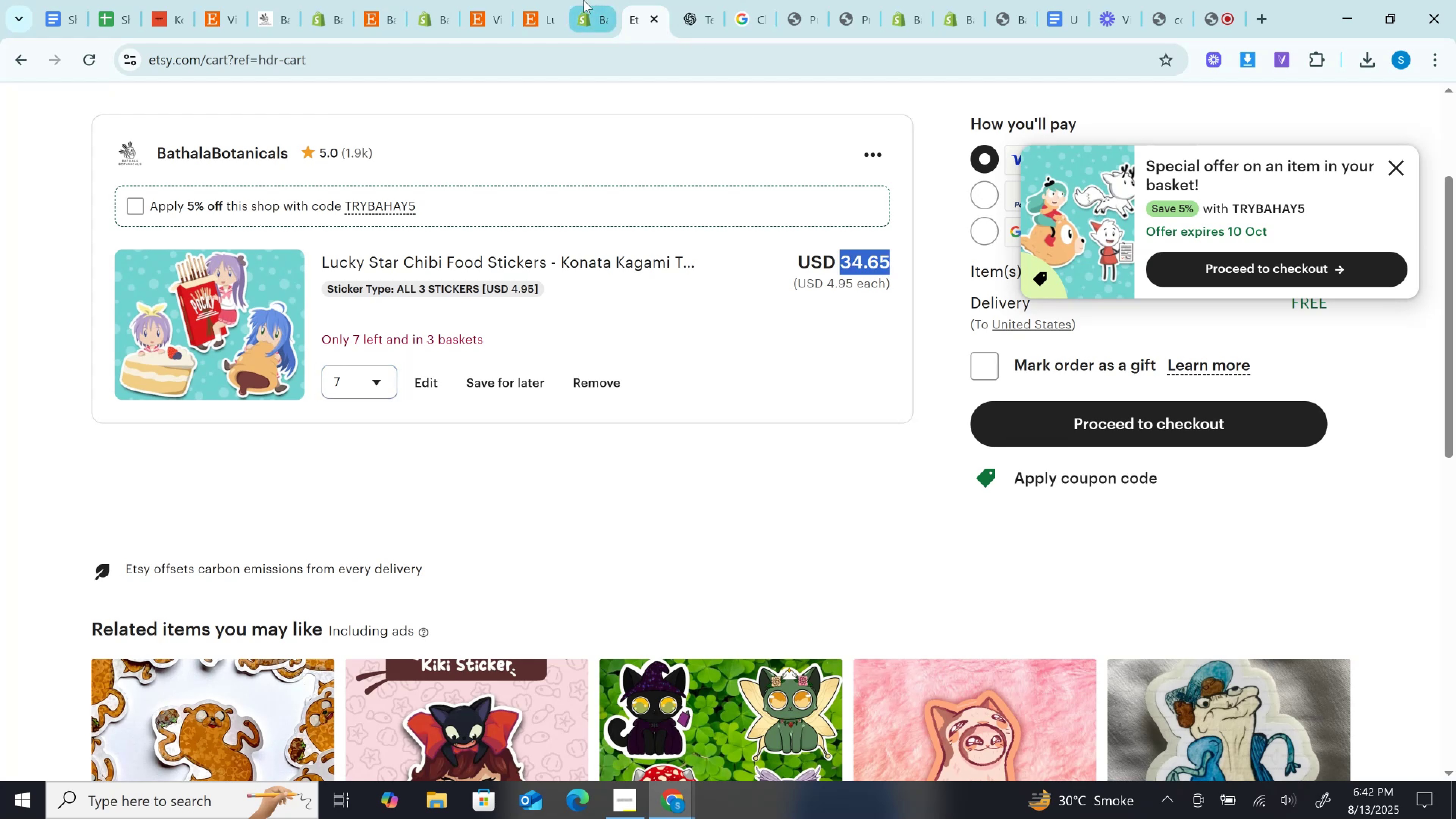 
left_click([584, 0])
 